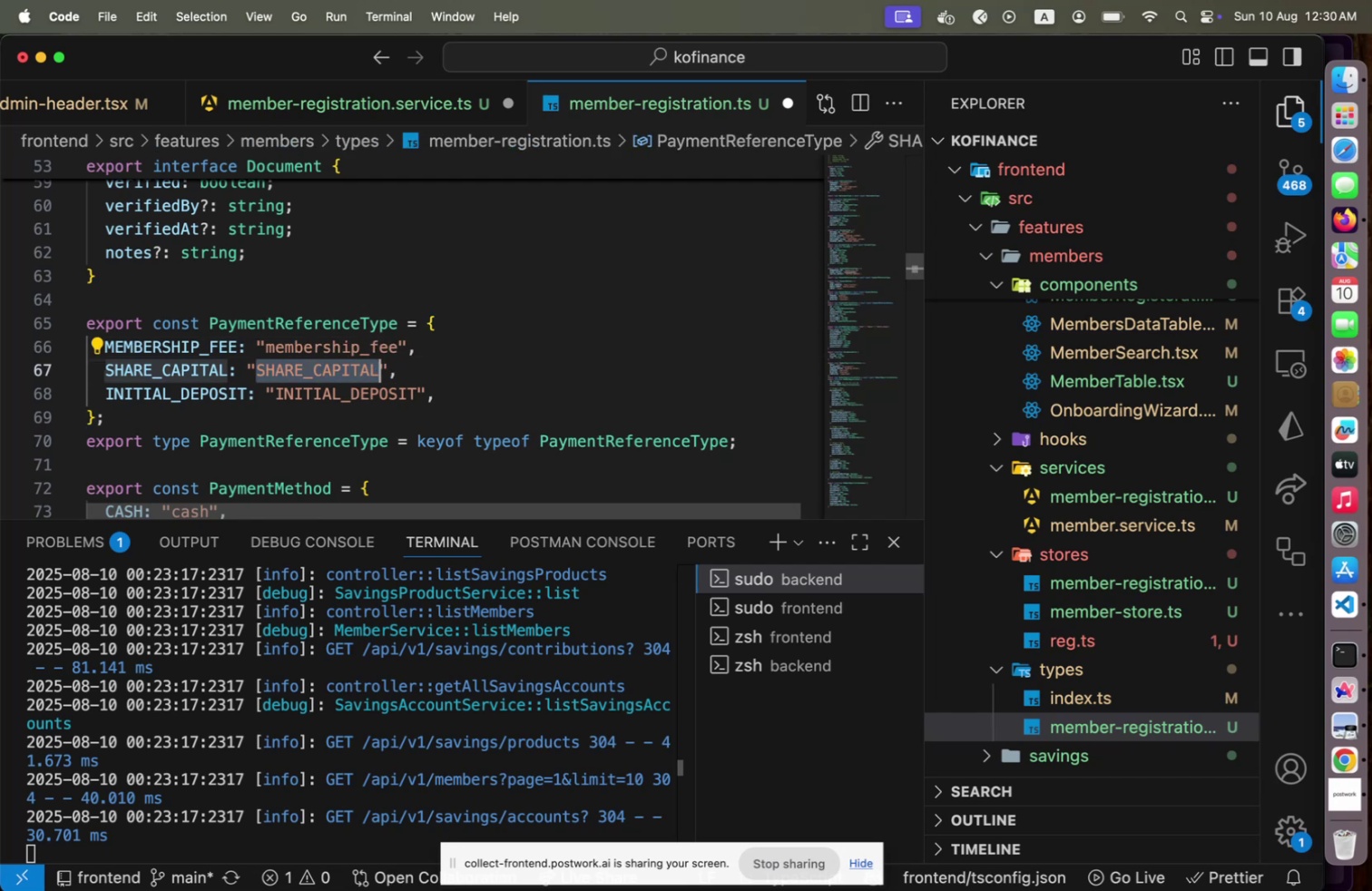 
type(share_capital)
 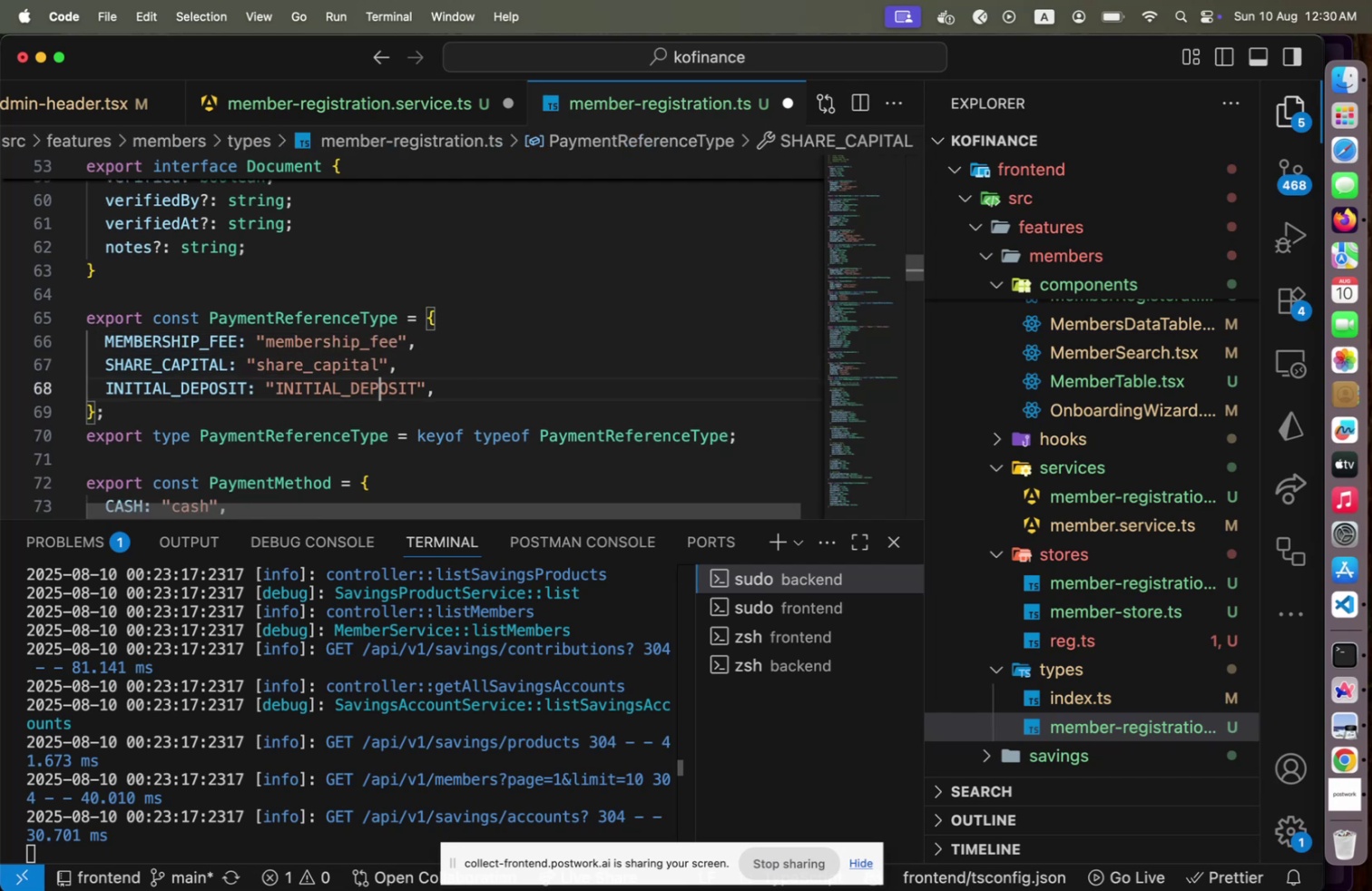 
 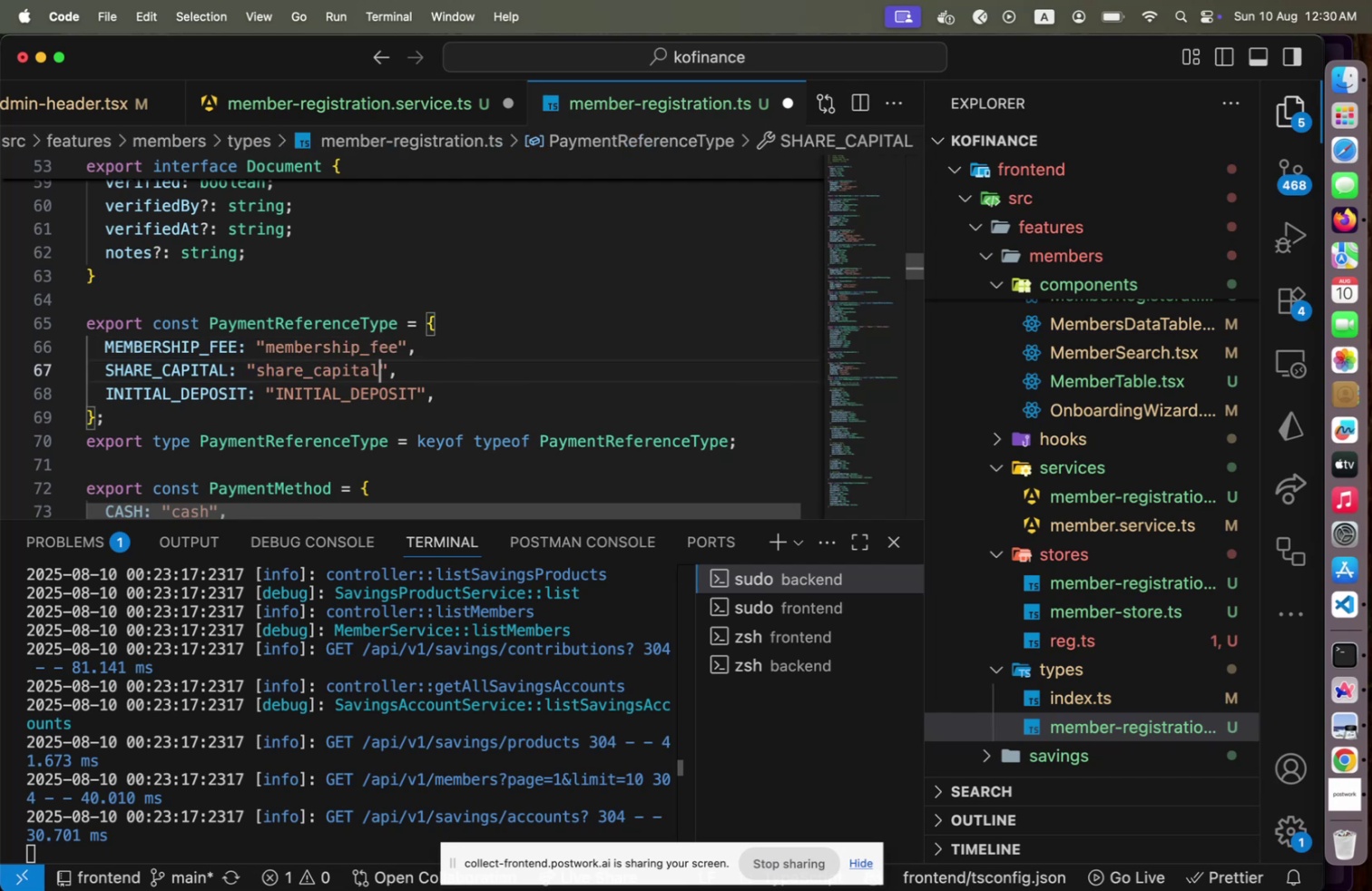 
key(ArrowDown)
 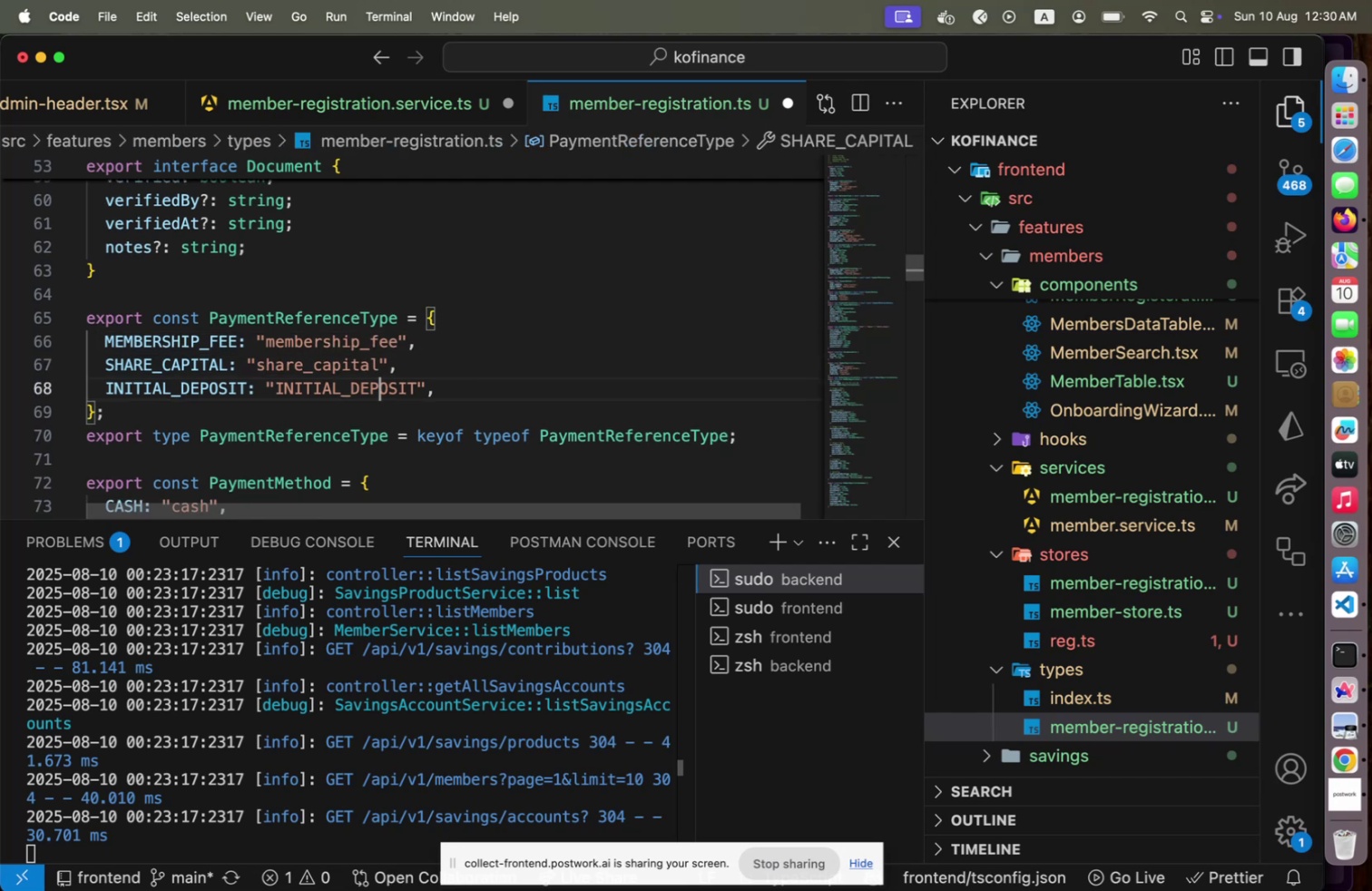 
hold_key(key=ArrowLeft, duration=1.25)
 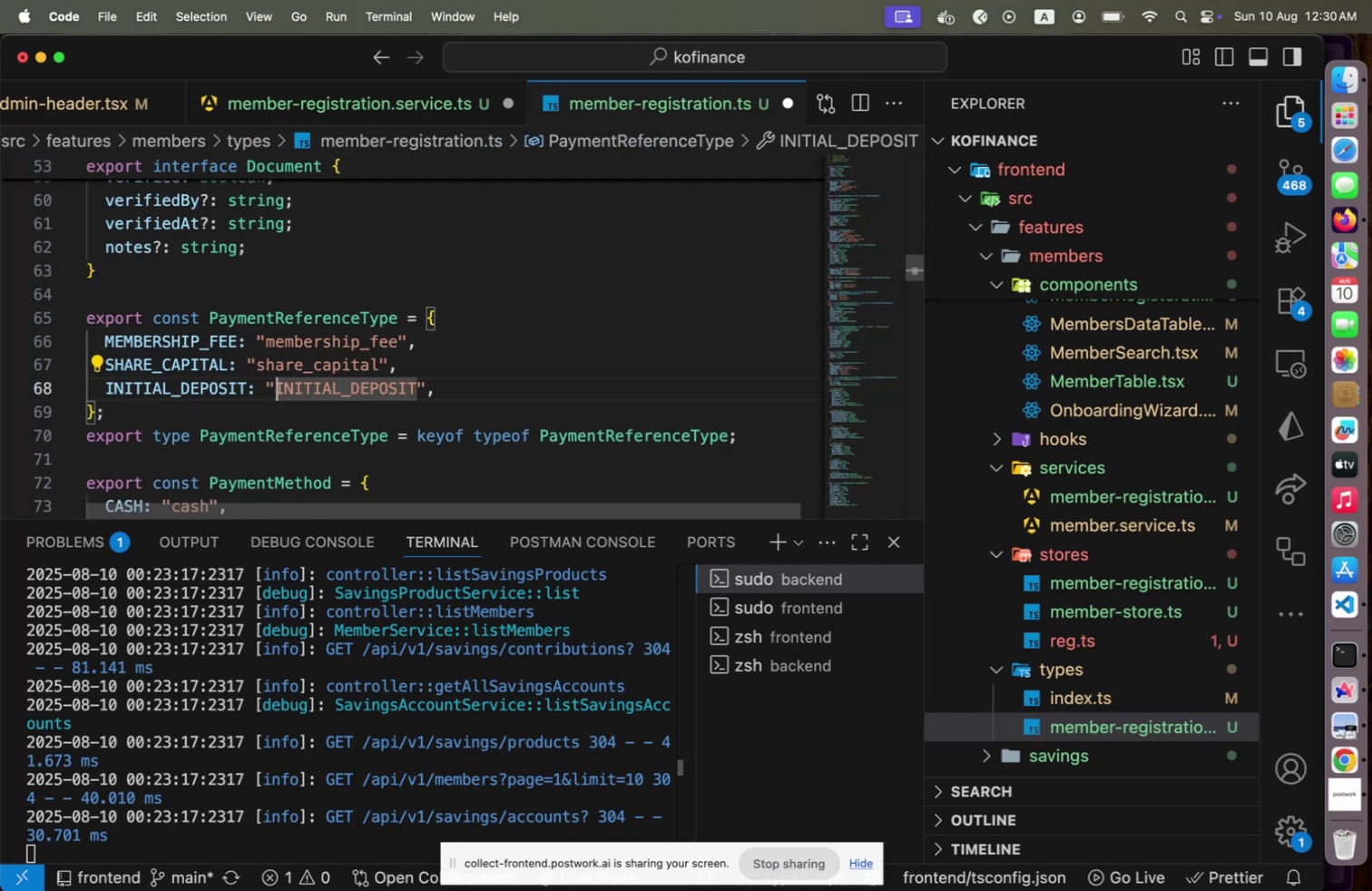 
key(Shift+End)
 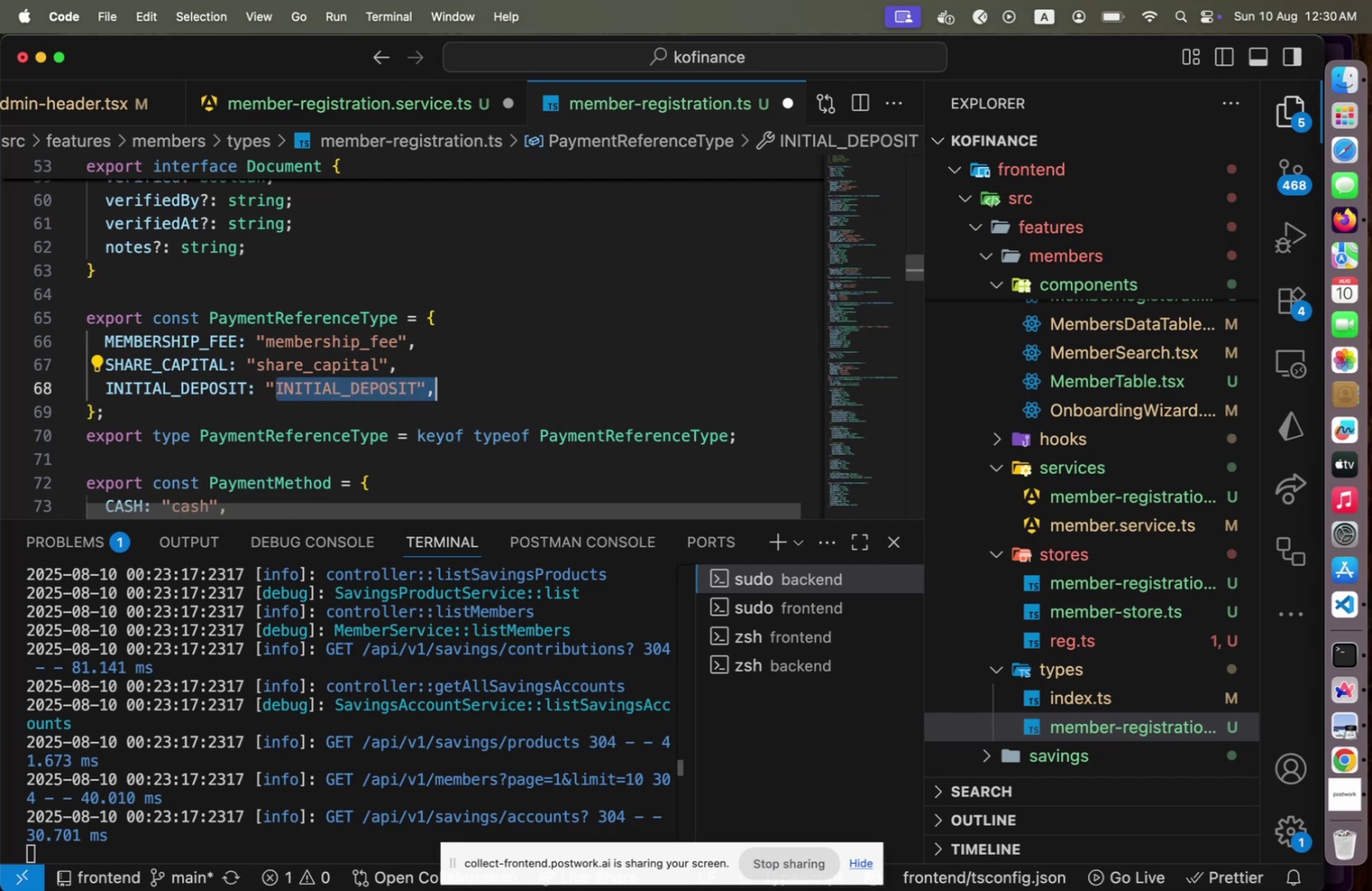 
key(Shift+ArrowLeft)
 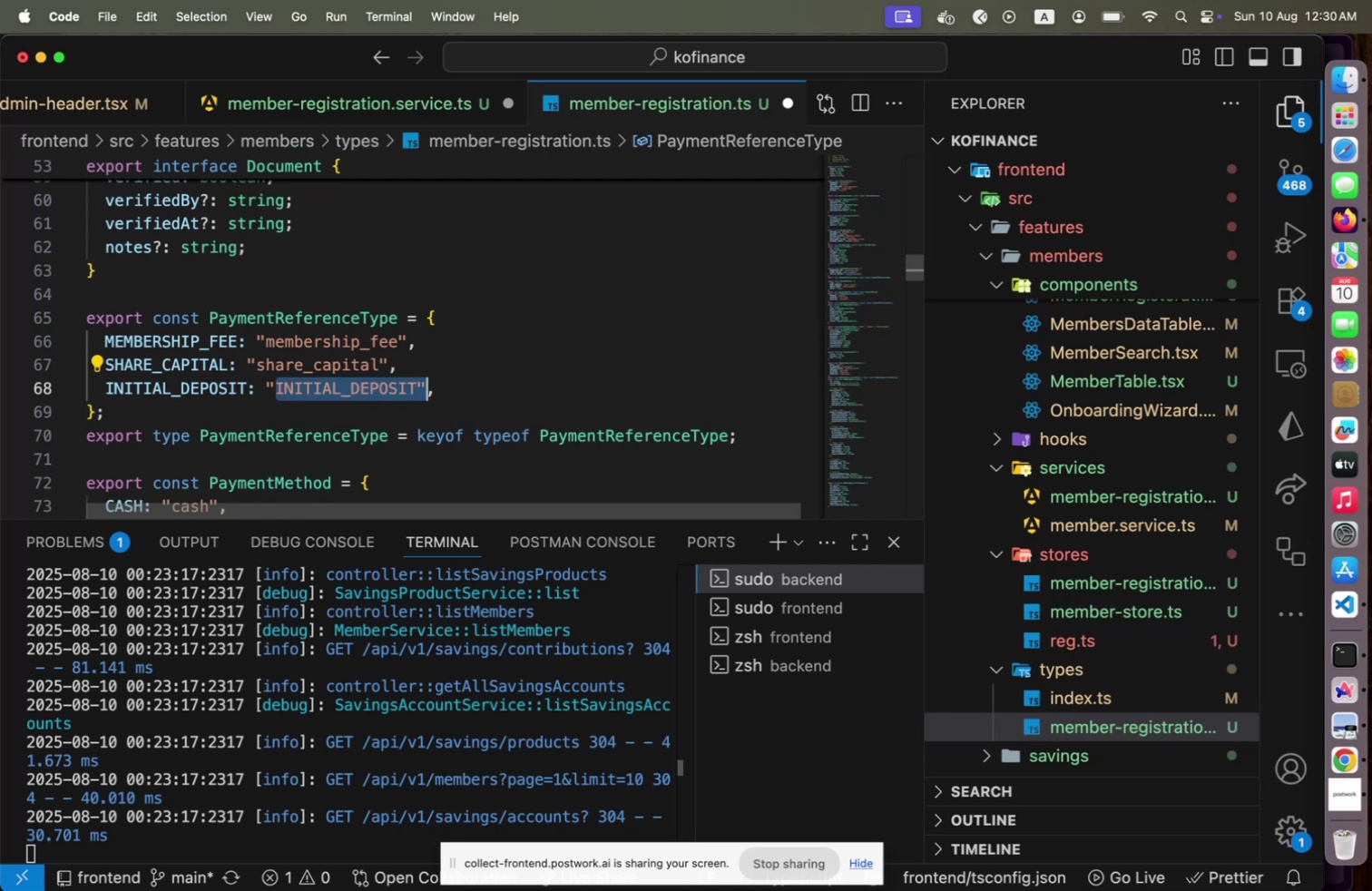 
key(Shift+ArrowLeft)
 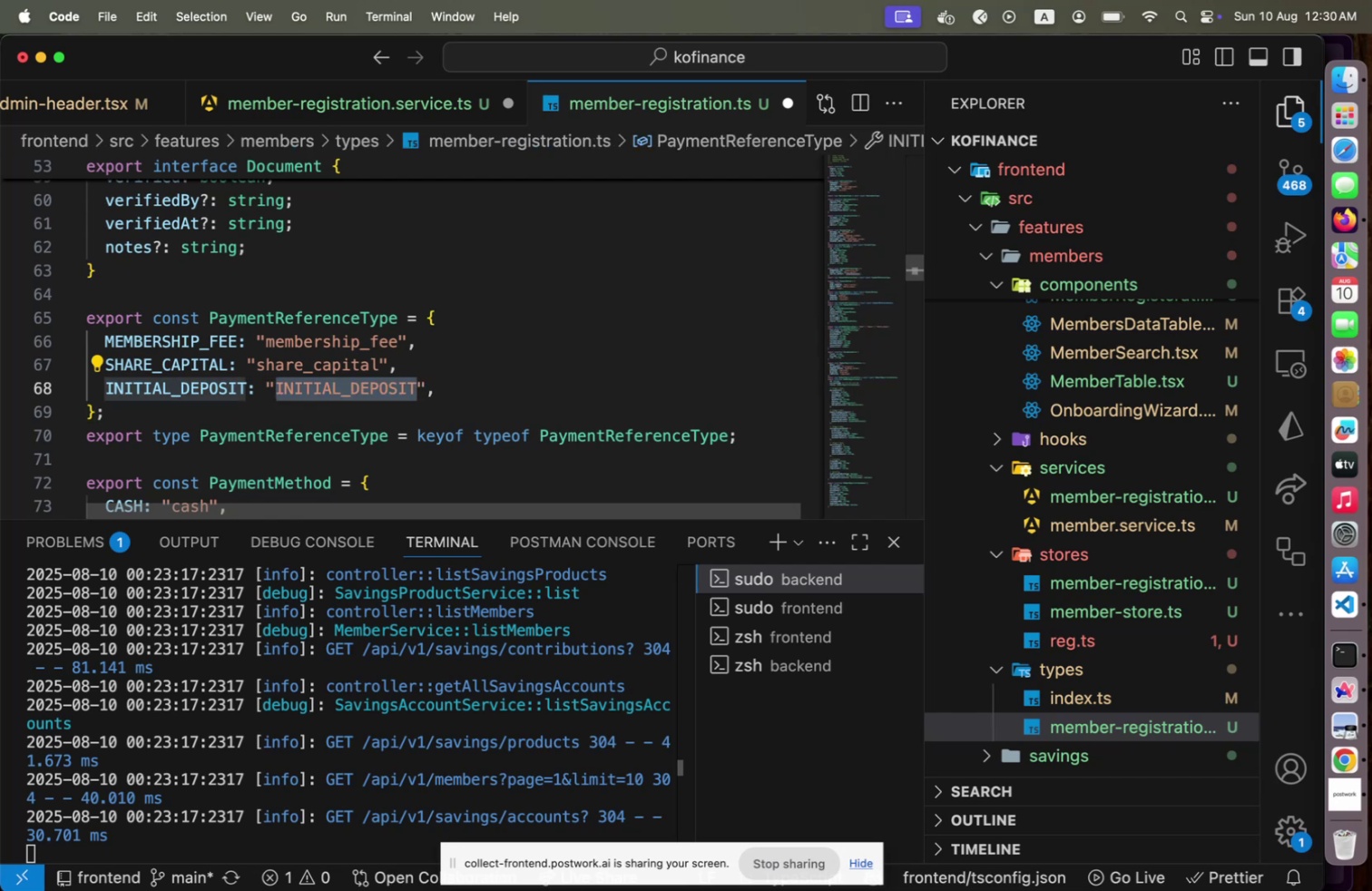 
type(initial_deposit)
 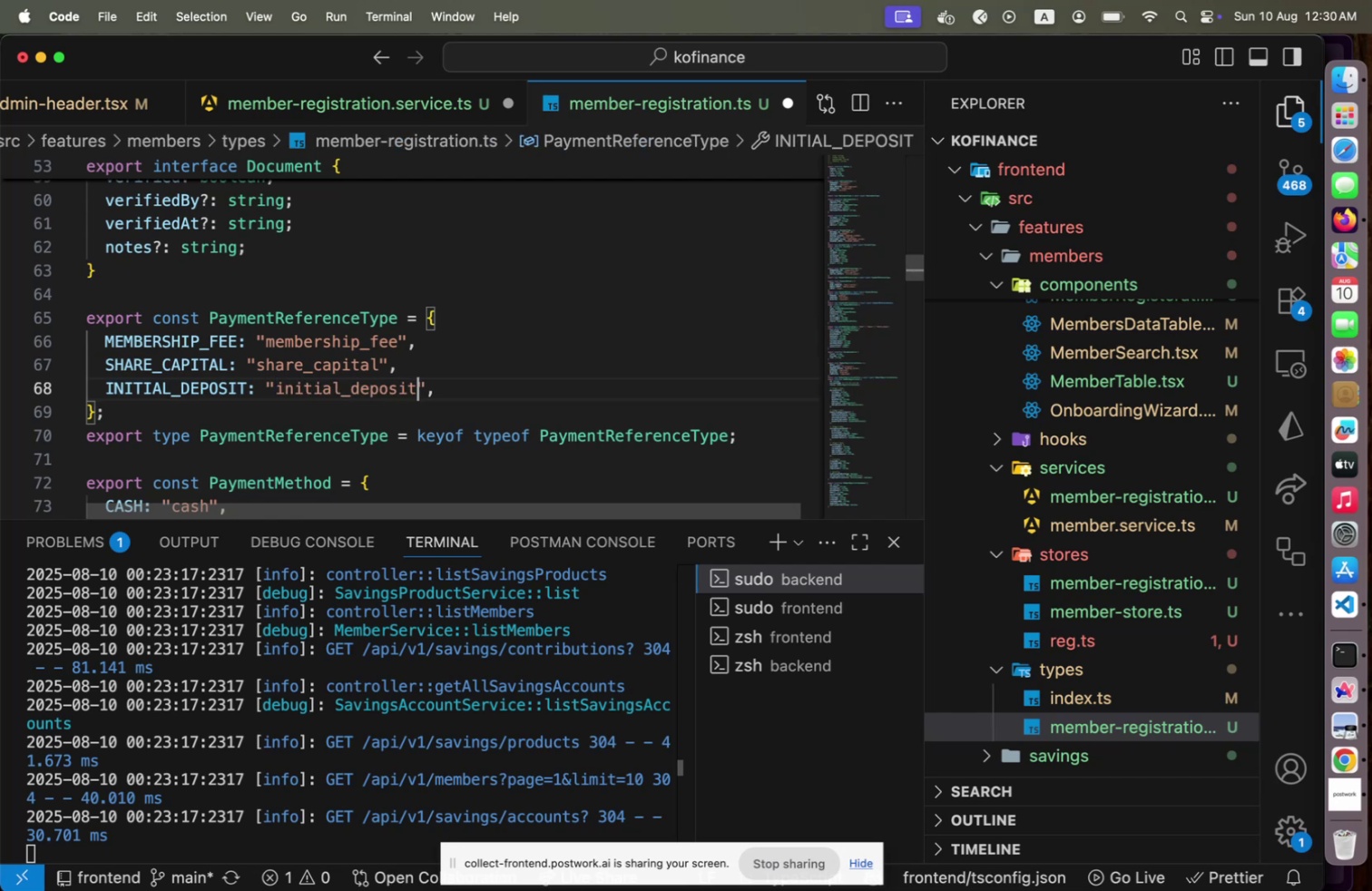 
key(ArrowRight)
 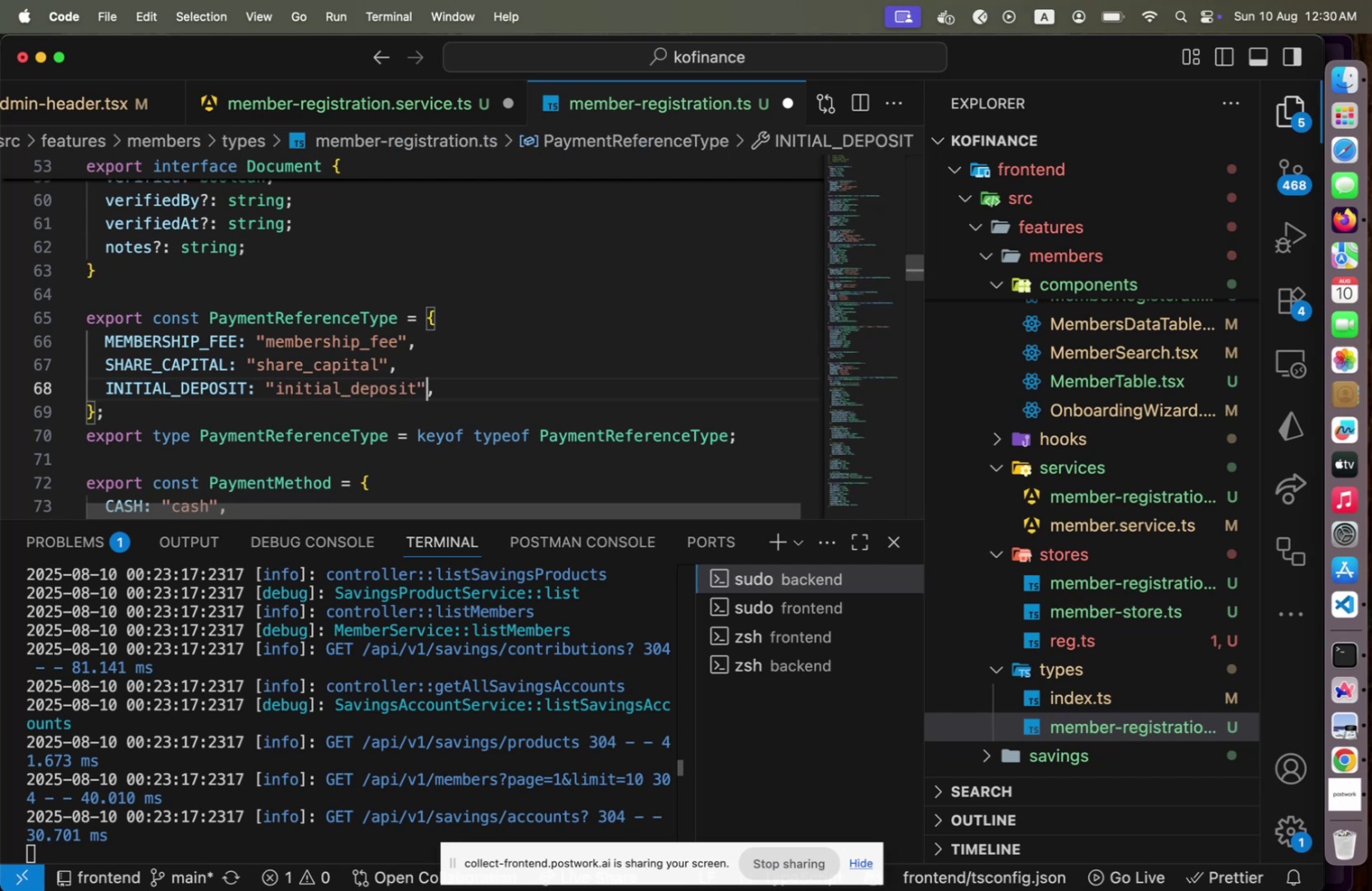 
key(ArrowDown)
 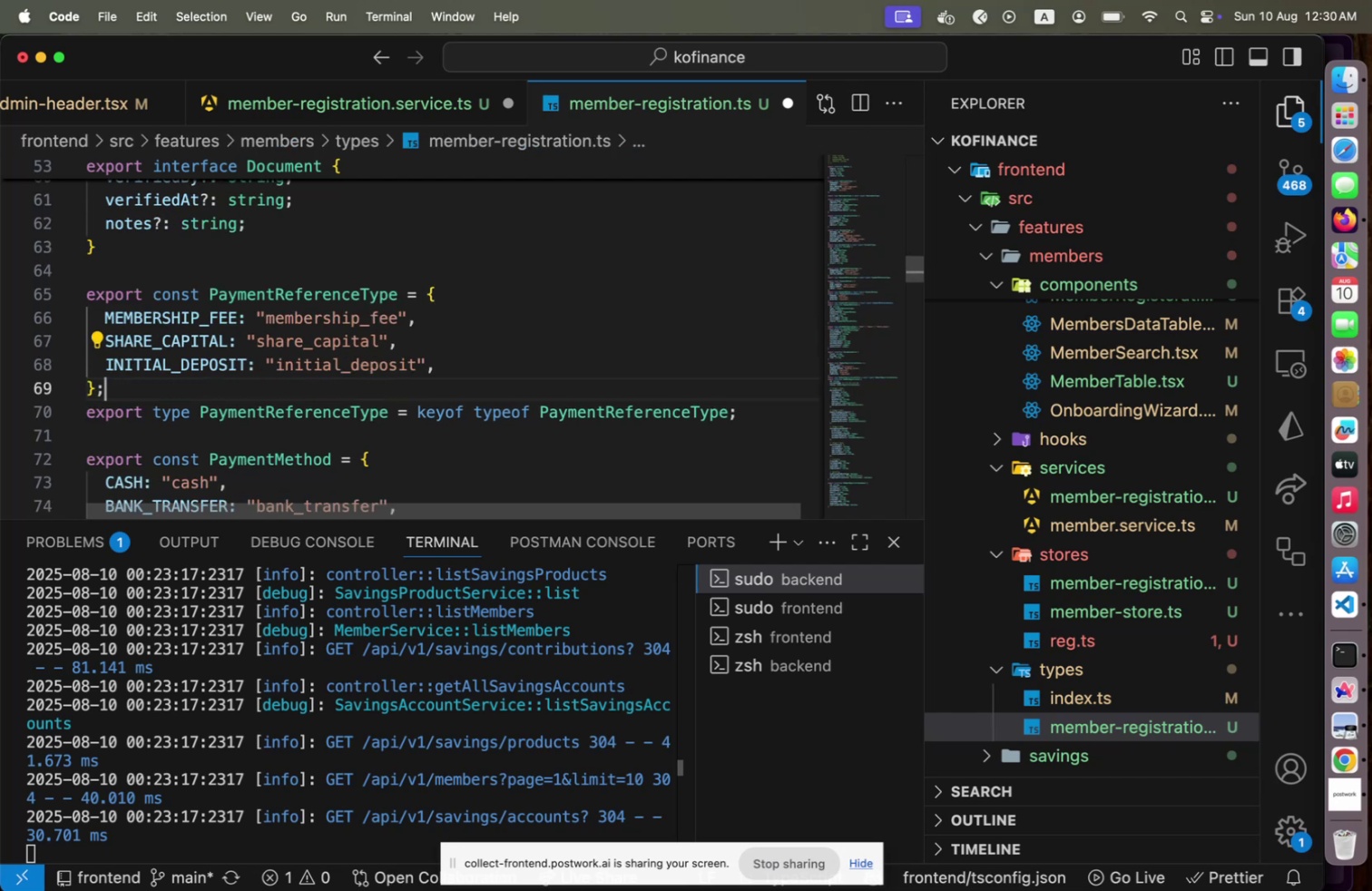 
hold_key(key=ArrowUp, duration=1.5)
 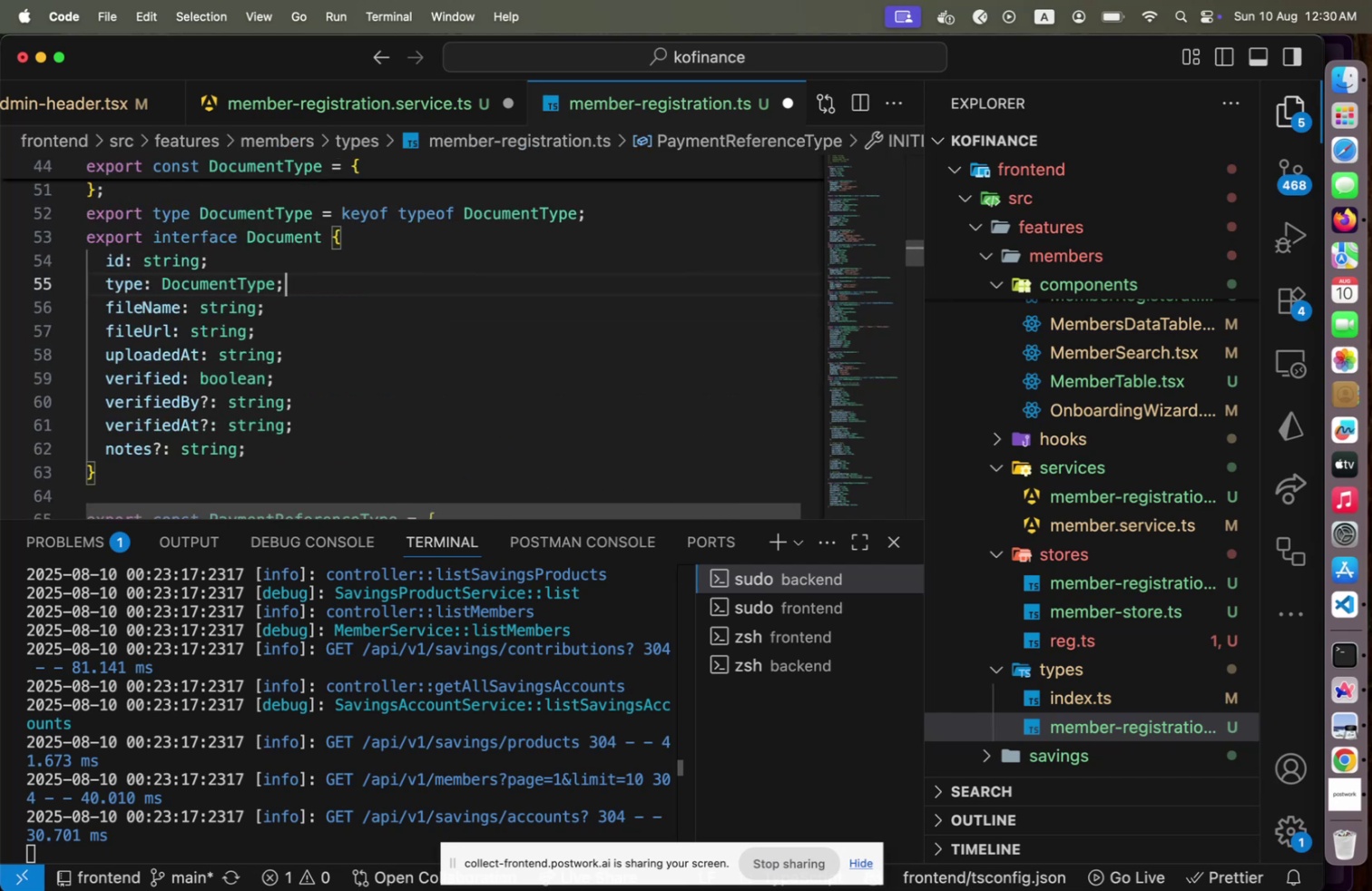 
key(ArrowUp)
 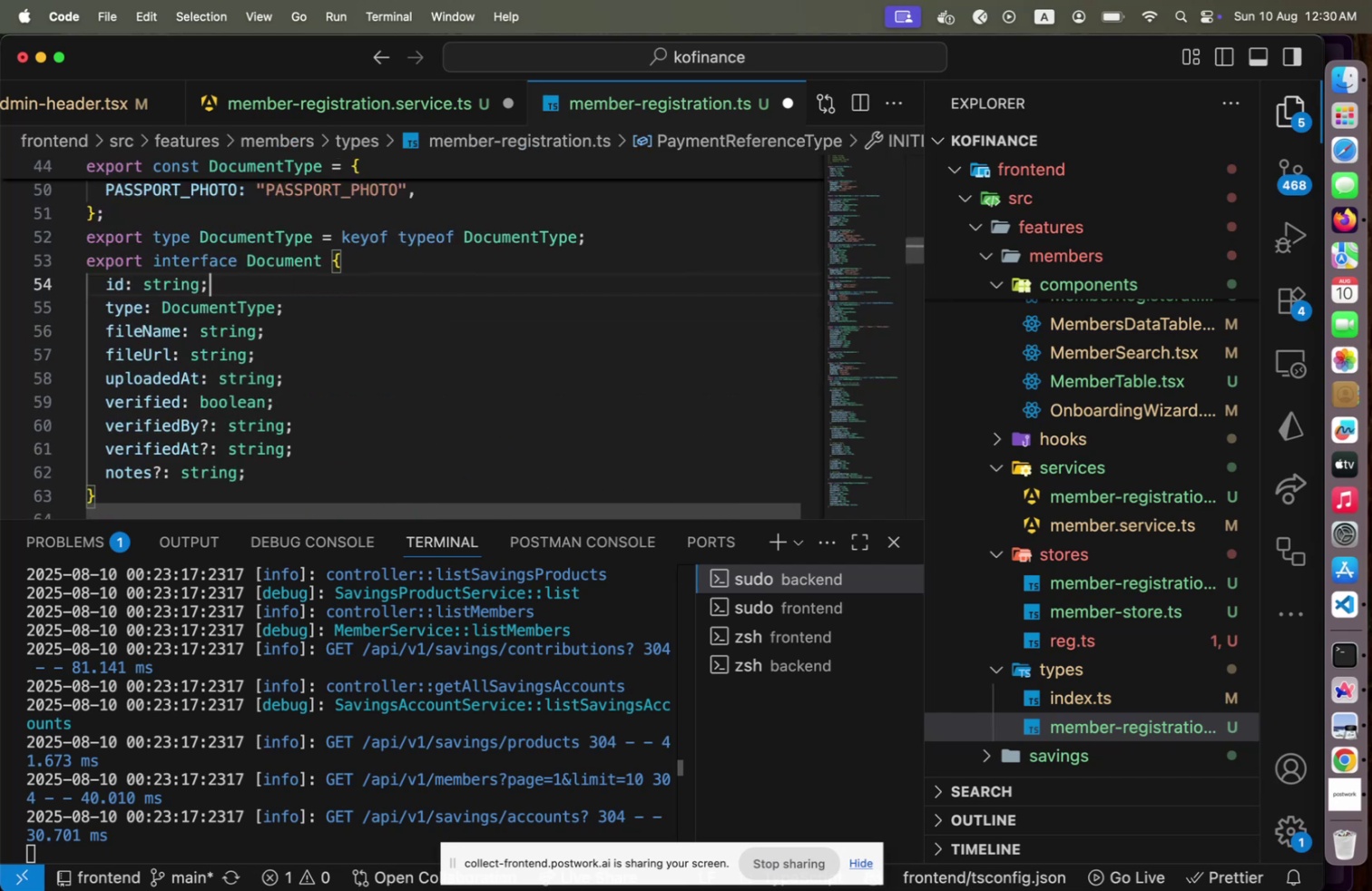 
key(ArrowUp)
 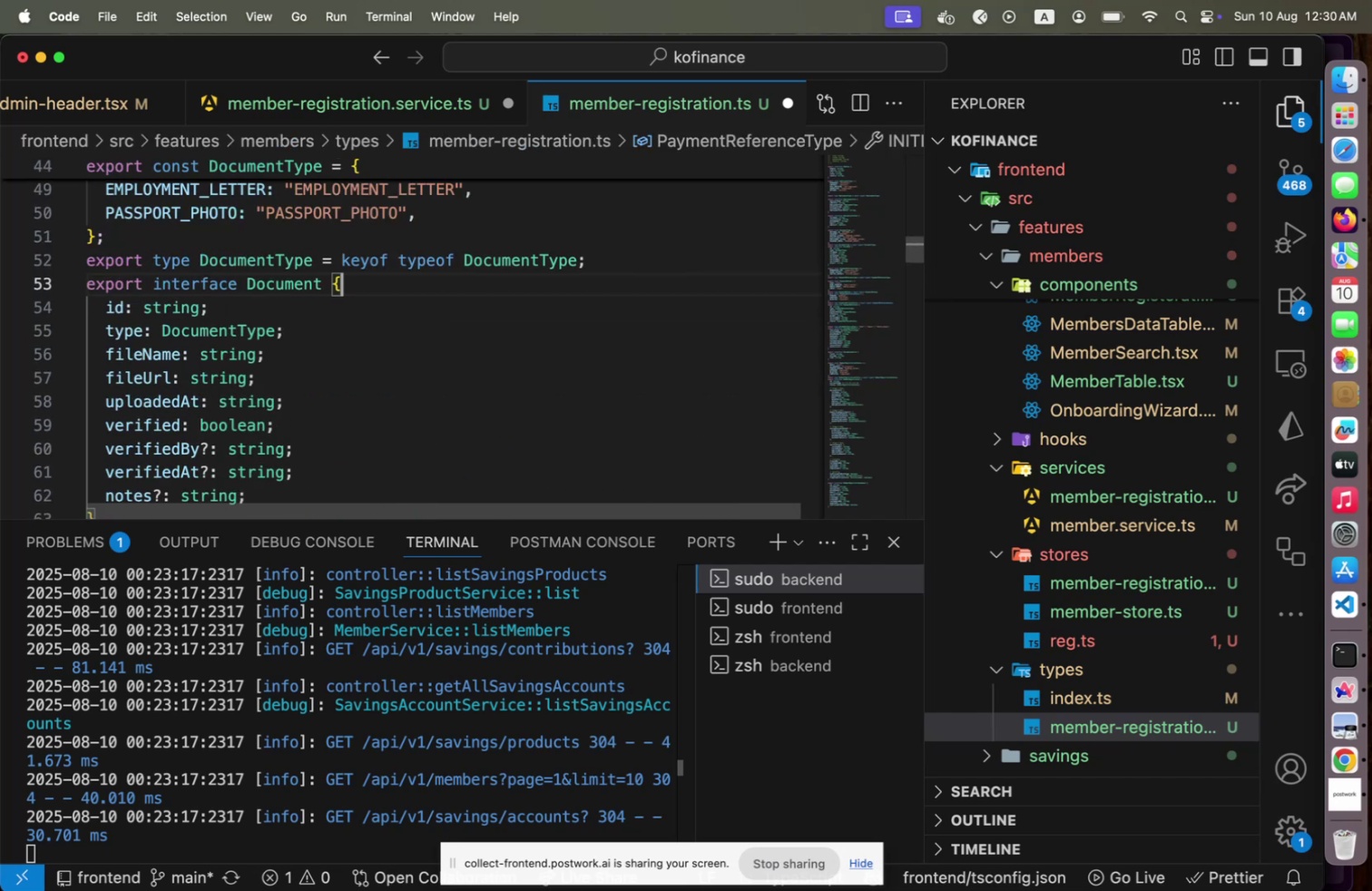 
key(ArrowUp)
 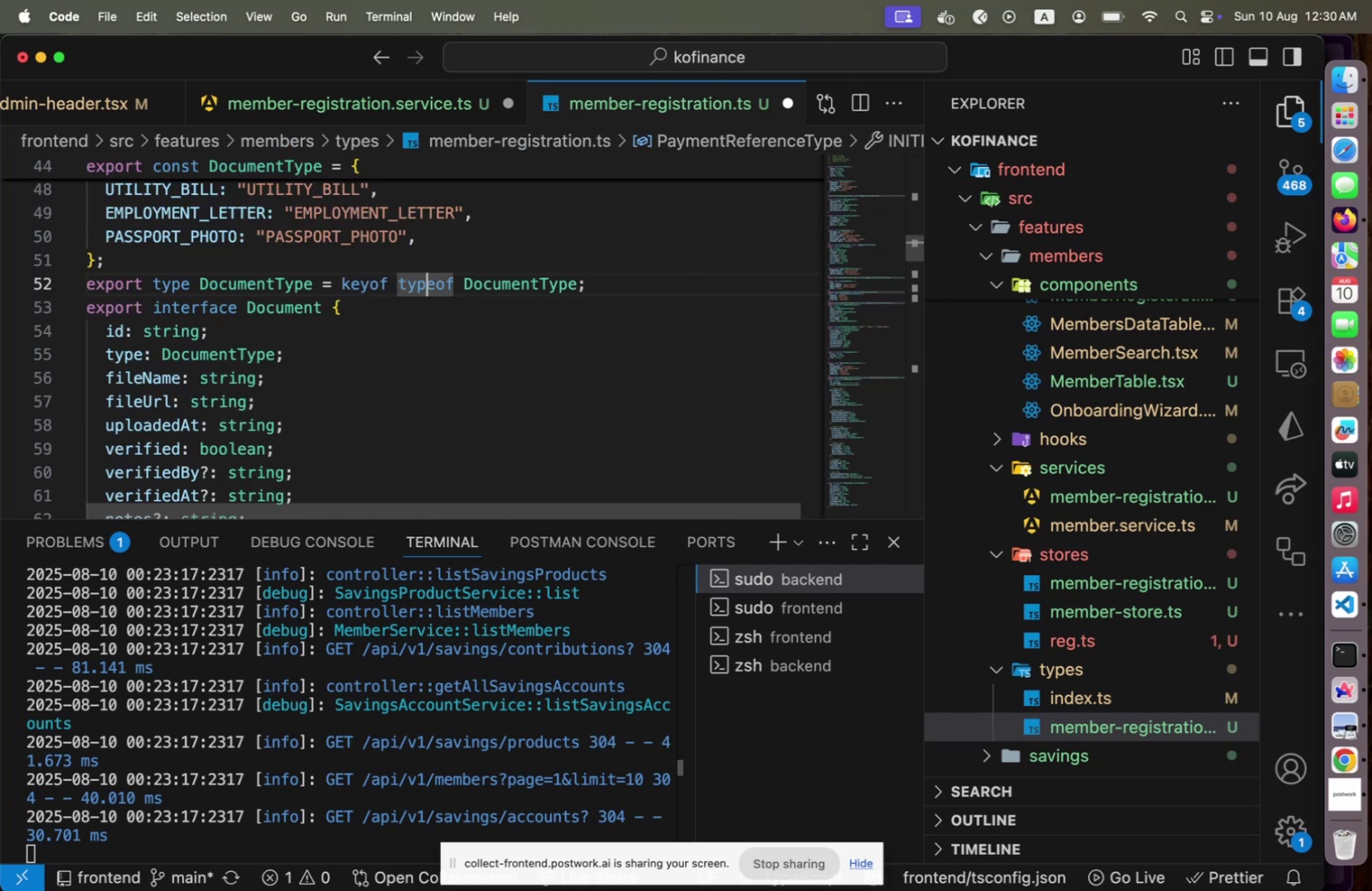 
key(ArrowUp)
 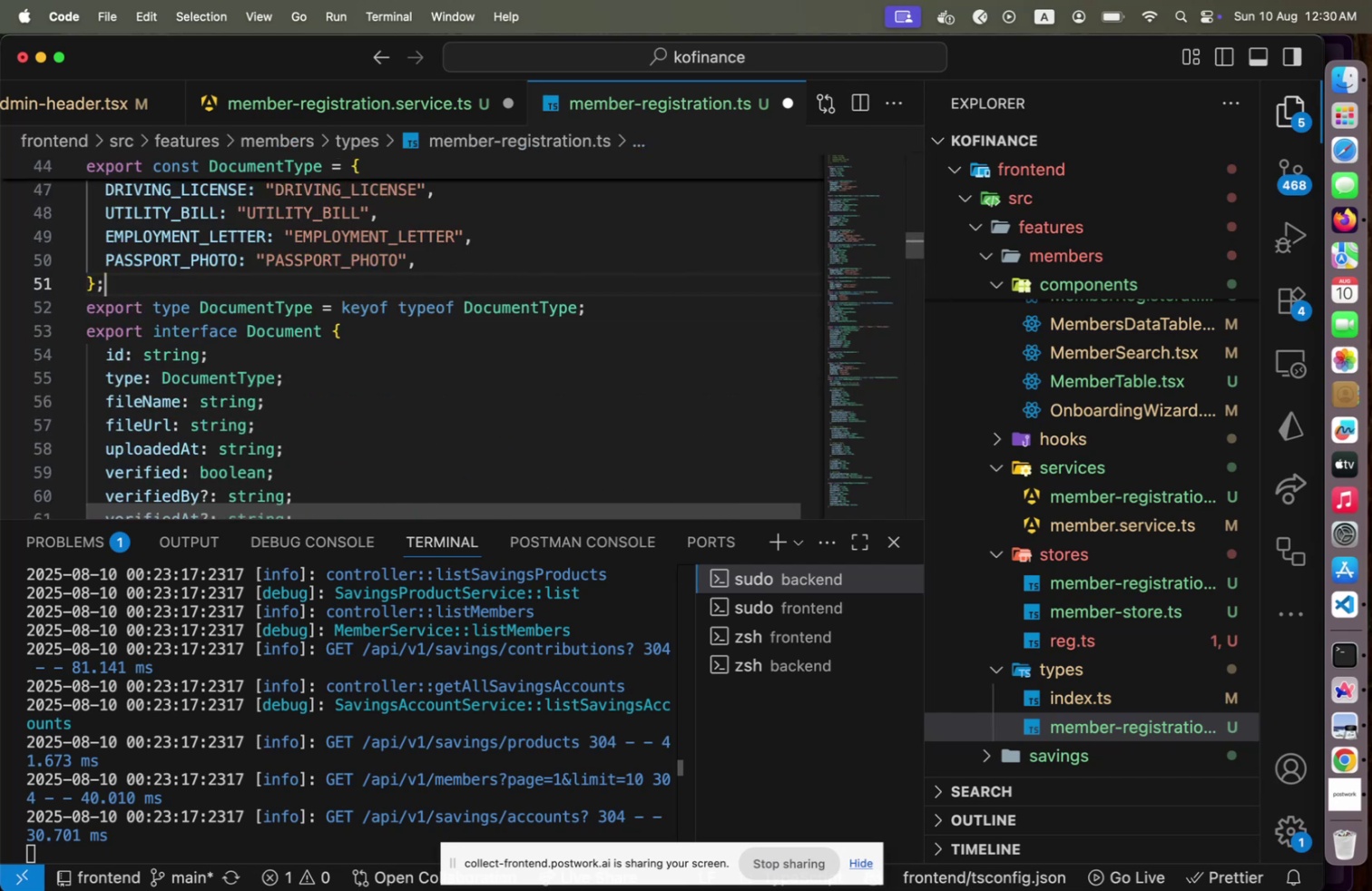 
key(ArrowUp)
 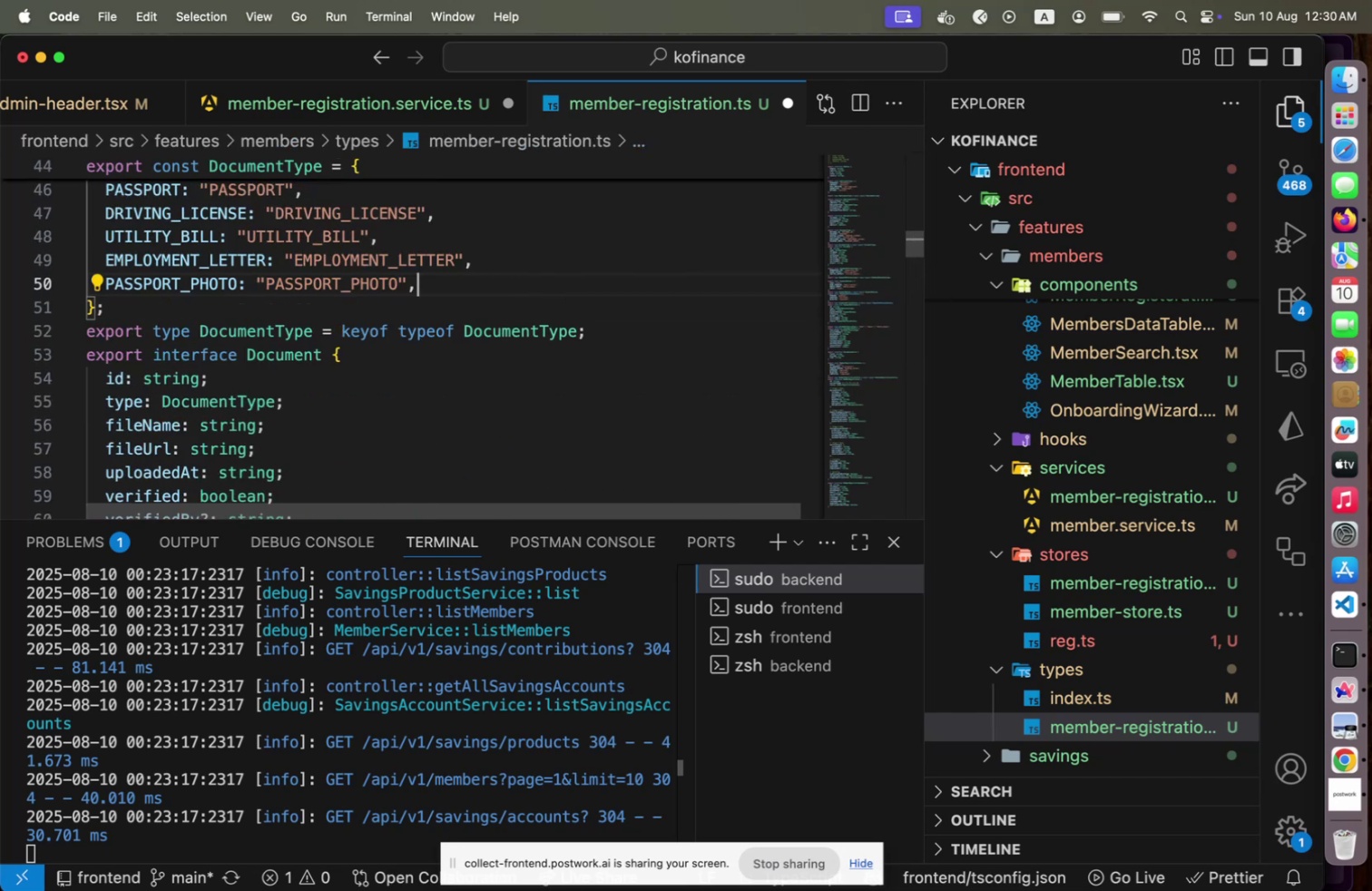 
key(ArrowUp)
 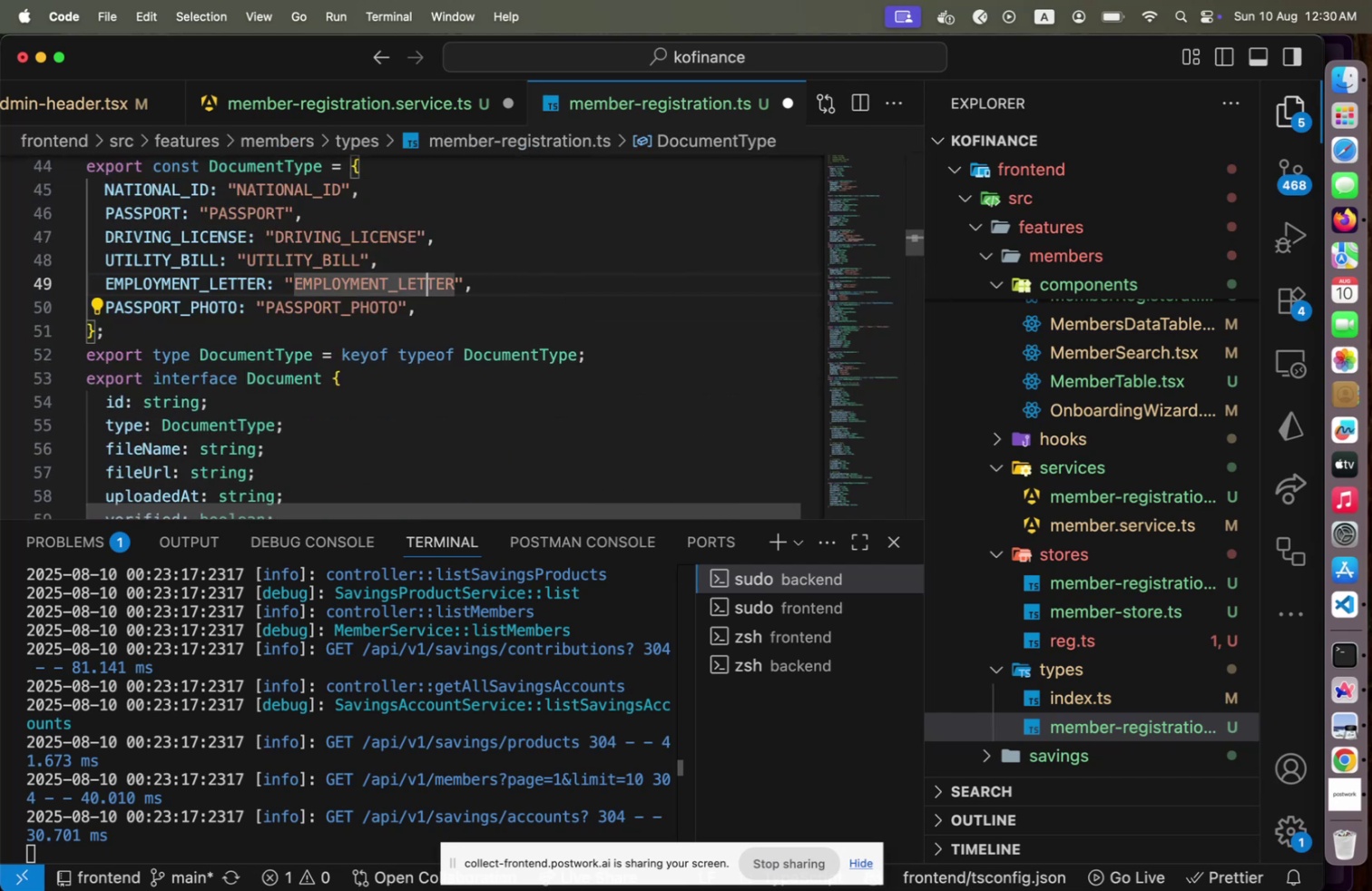 
key(ArrowUp)
 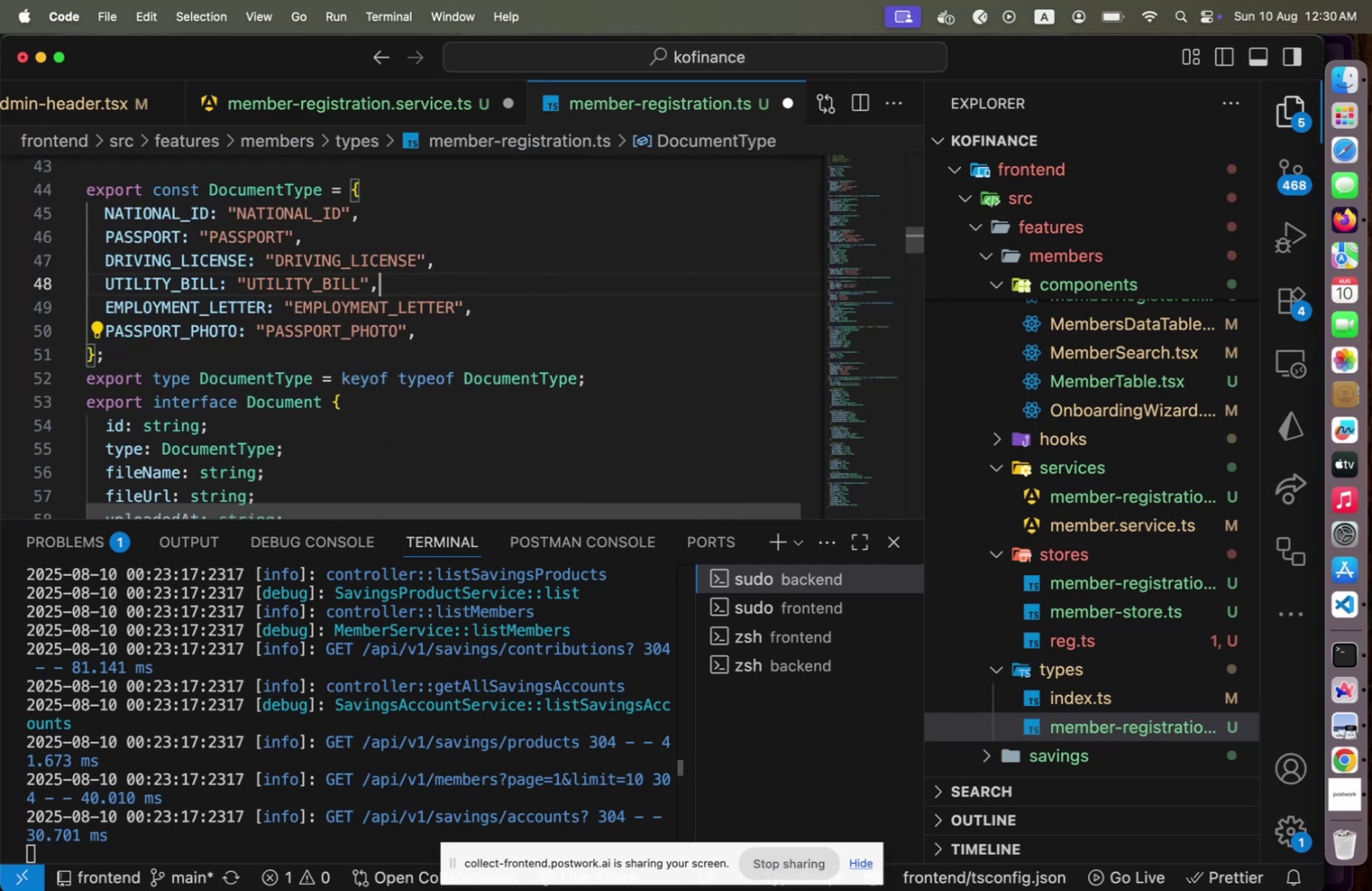 
hold_key(key=ArrowLeft, duration=1.54)
 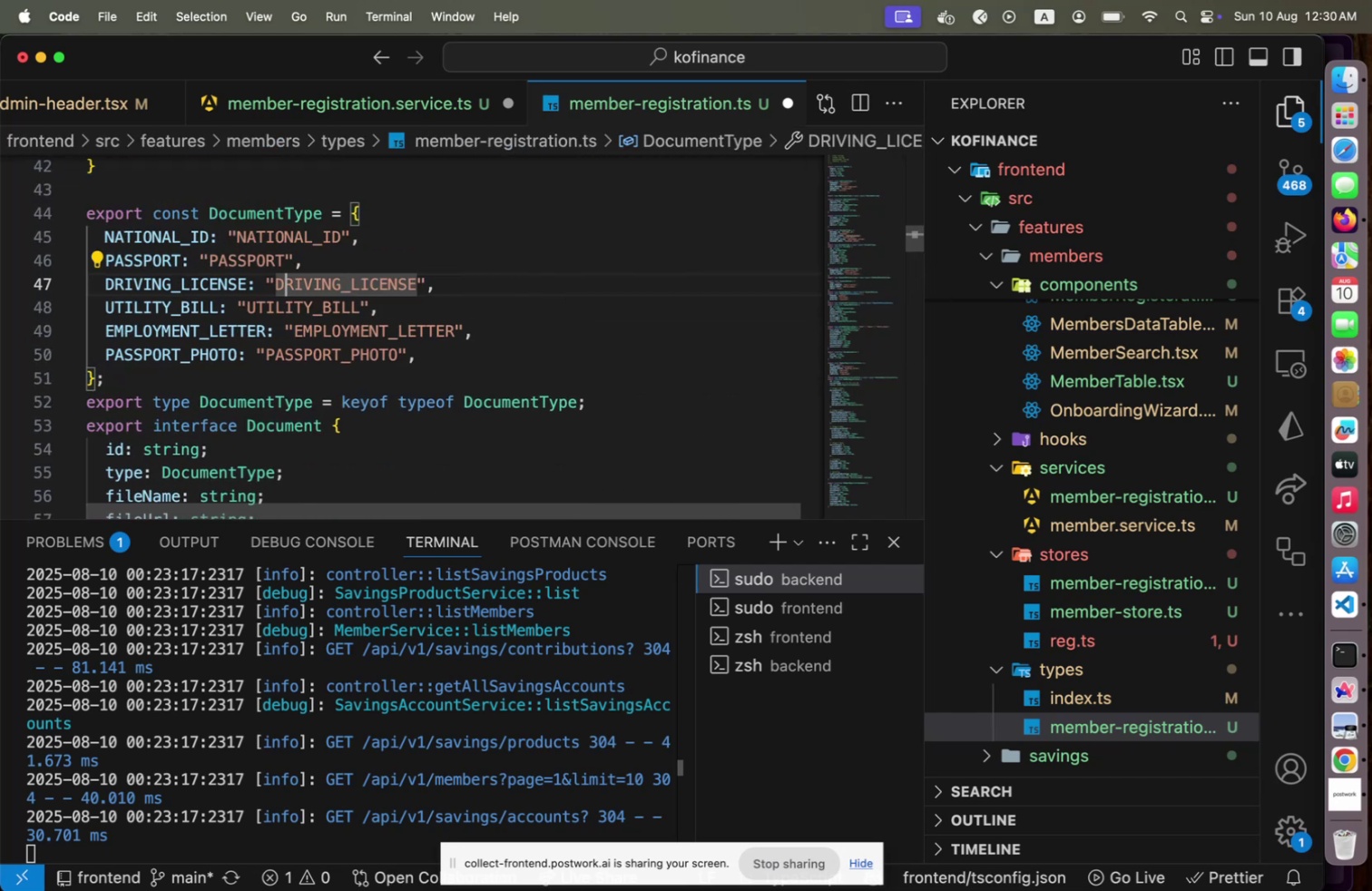 
key(ArrowUp)
 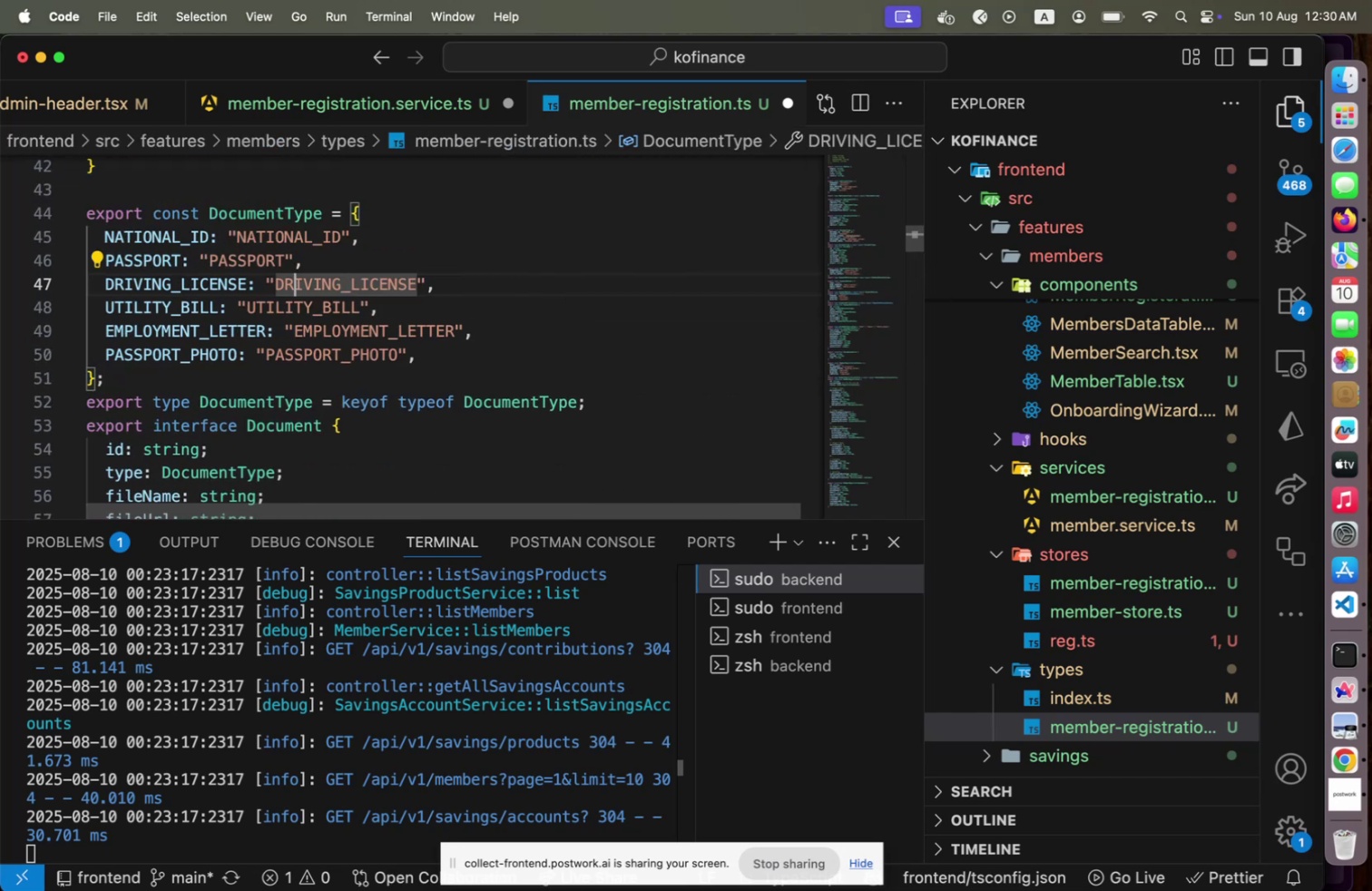 
hold_key(key=ArrowLeft, duration=0.74)
 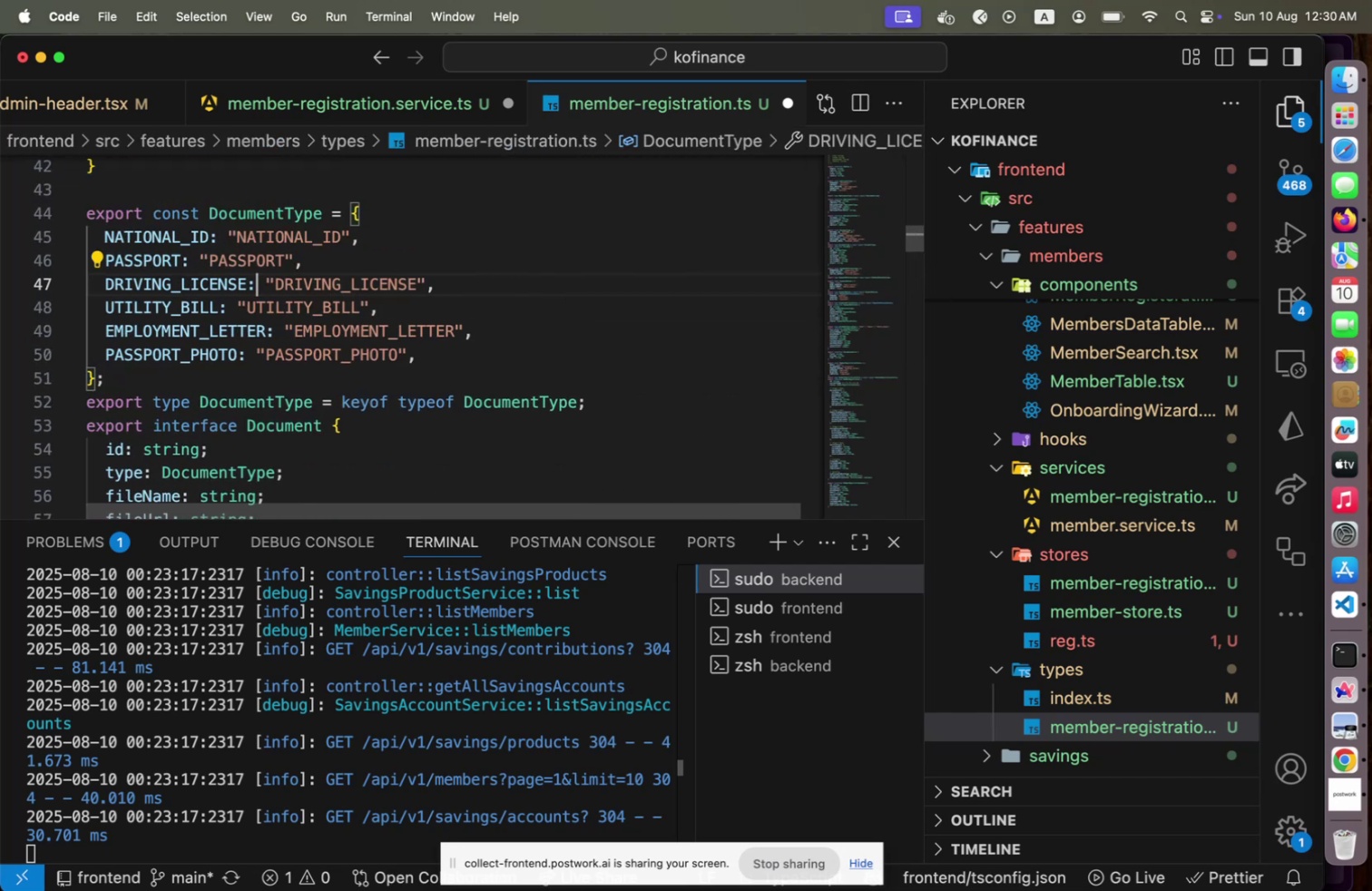 
key(ArrowUp)
 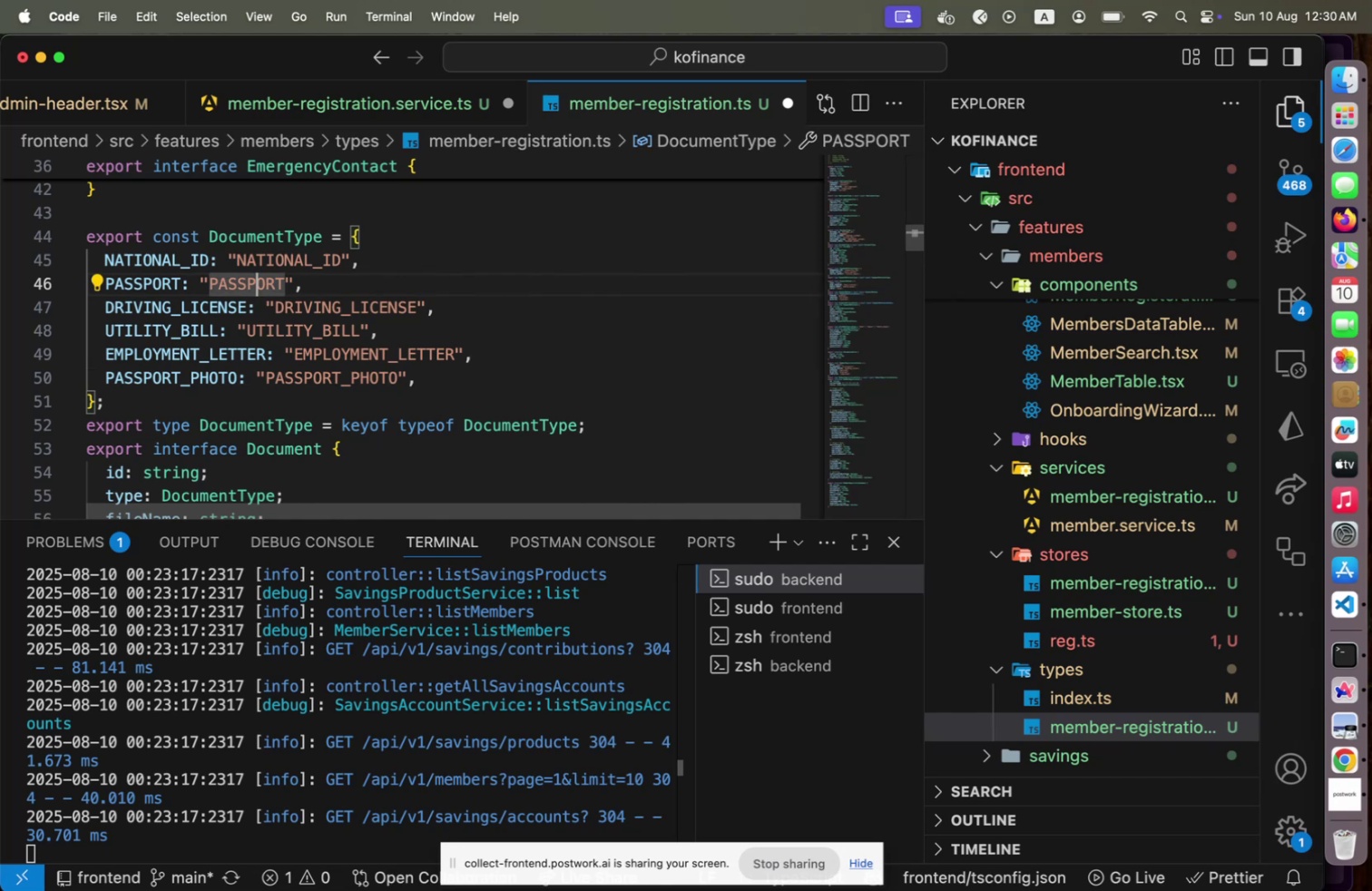 
key(ArrowLeft)
 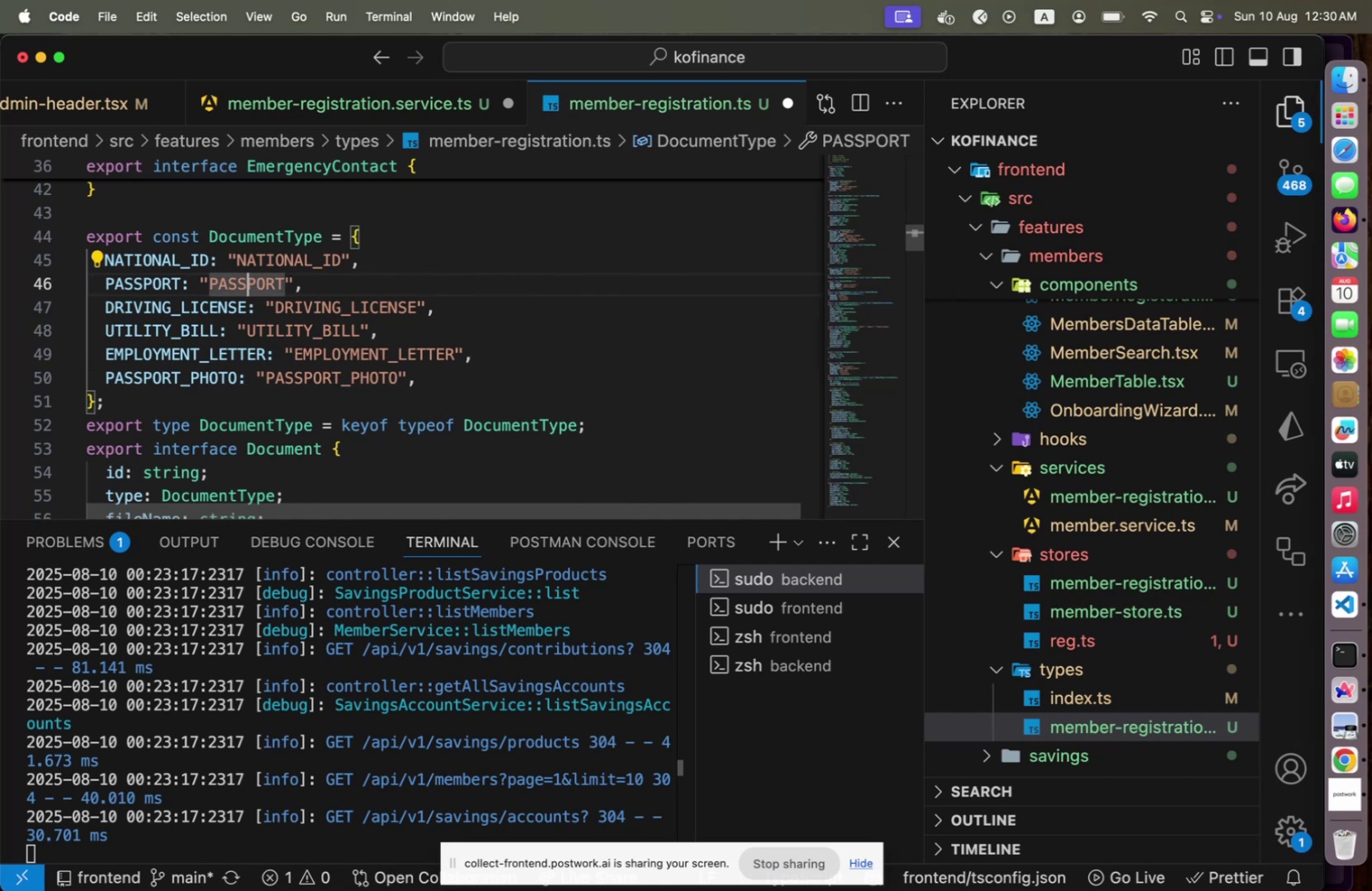 
key(ArrowUp)
 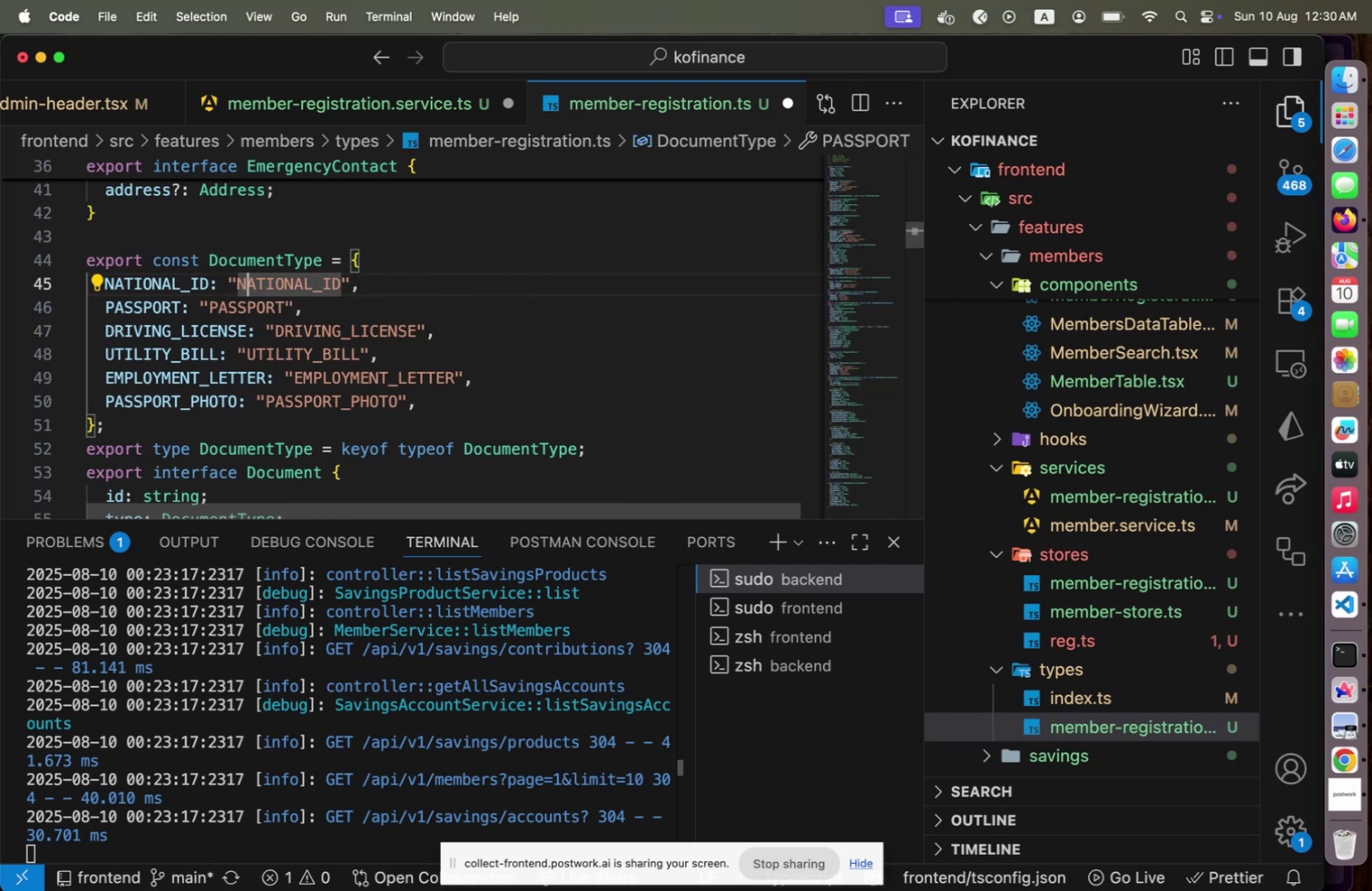 
key(ArrowLeft)
 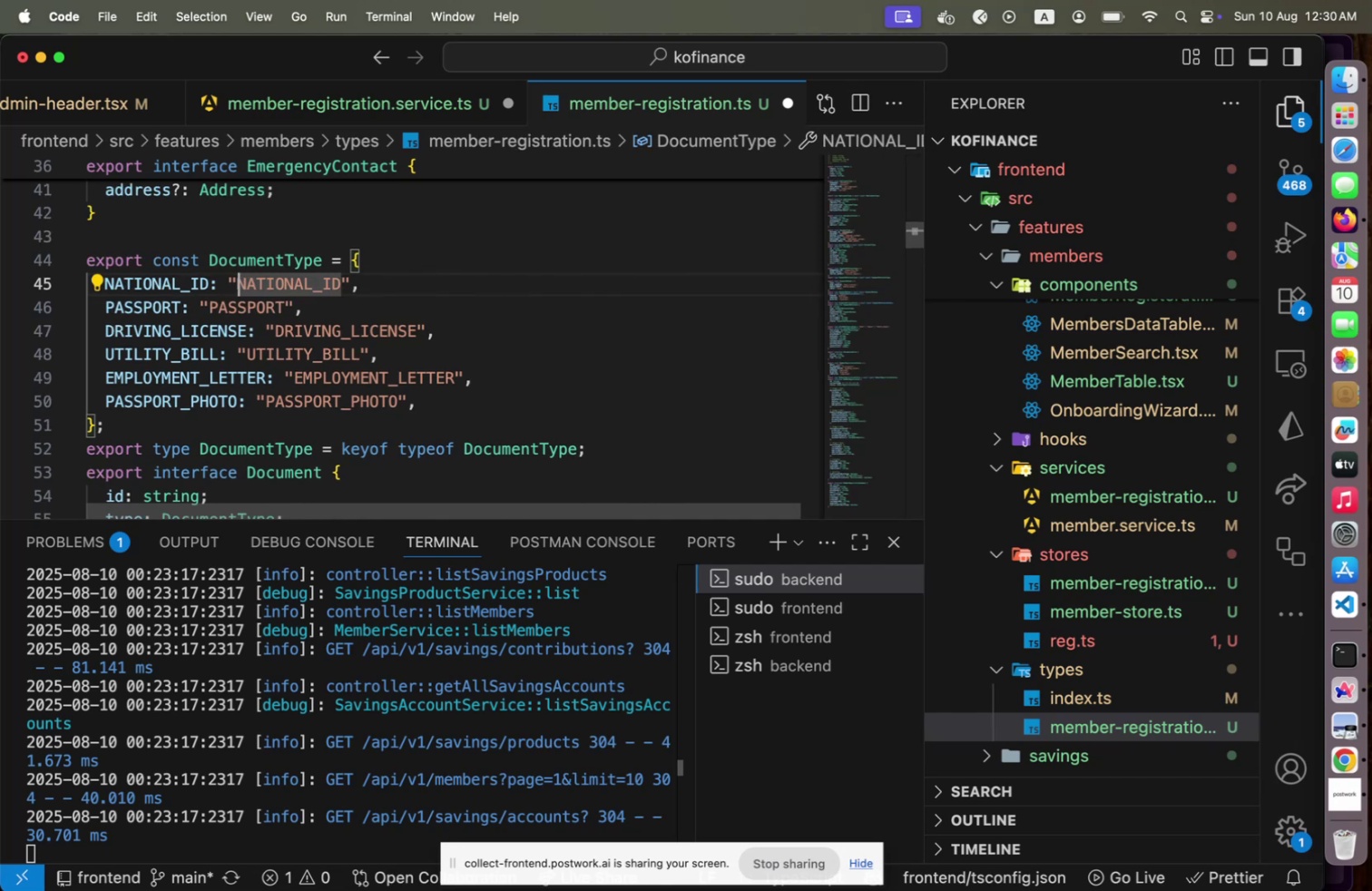 
key(Shift+End)
 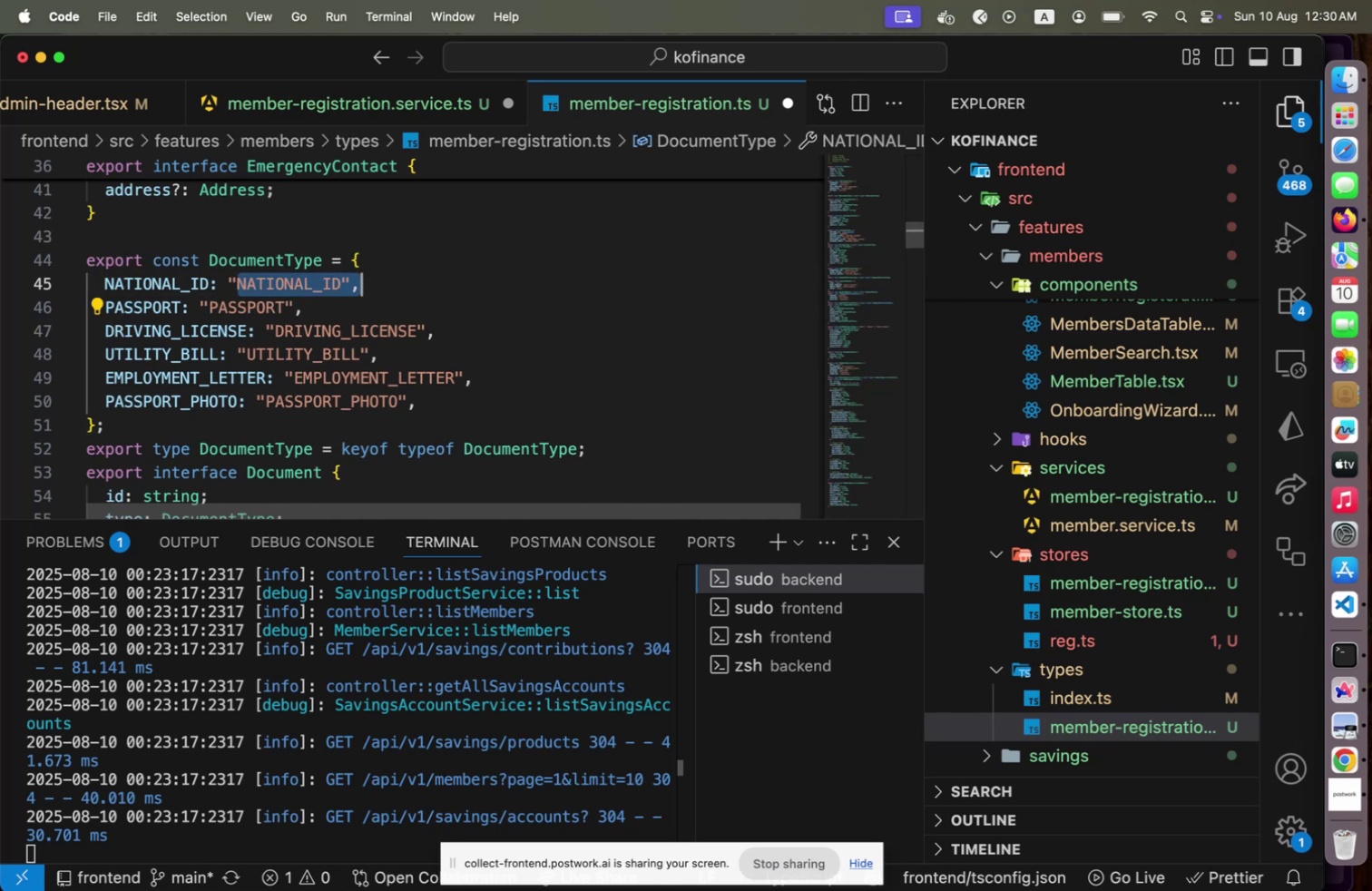 
key(Shift+ArrowLeft)
 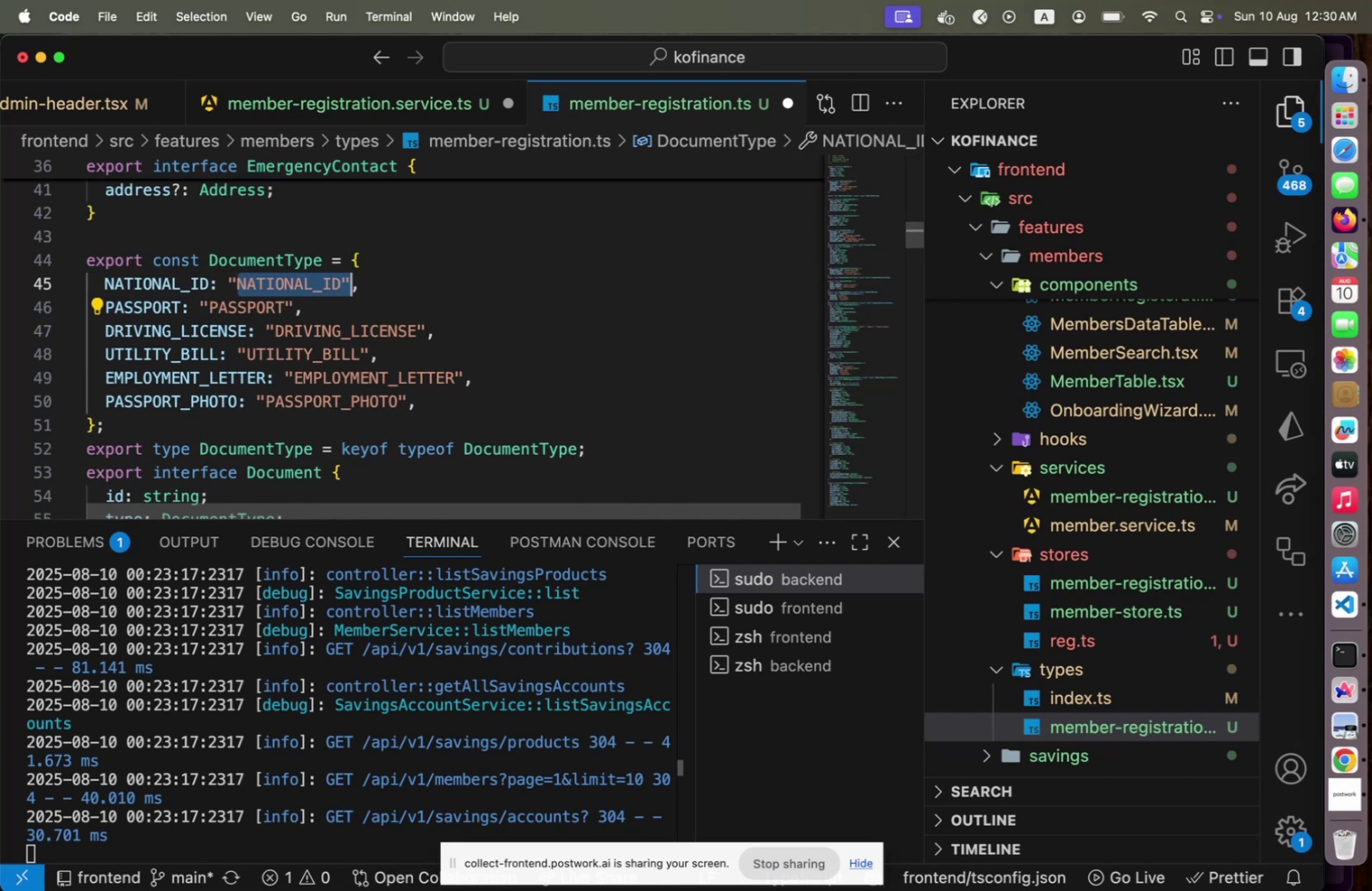 
key(Shift+ArrowLeft)
 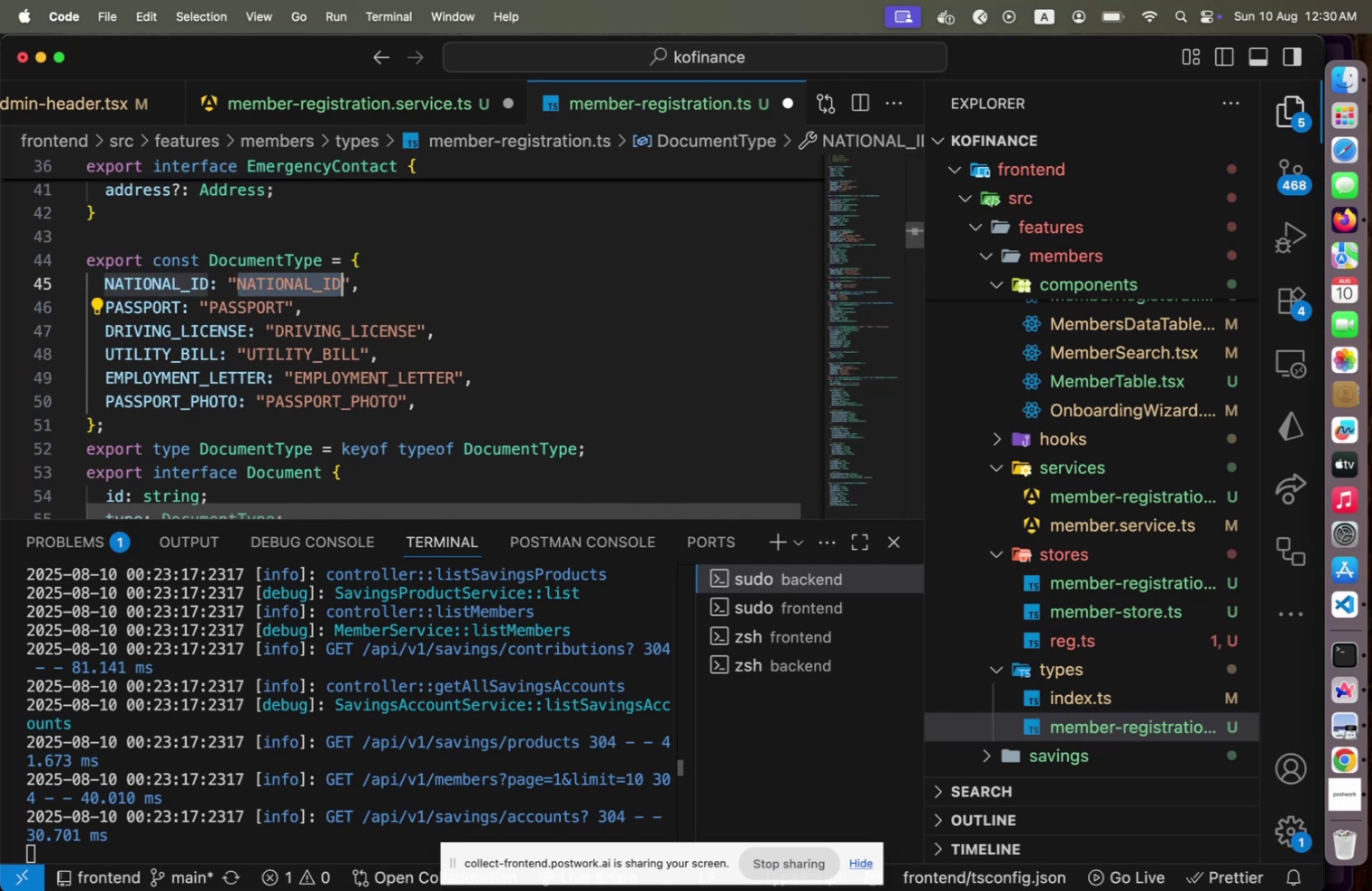 
type(nato)
key(Backspace)
type(ional_id)
 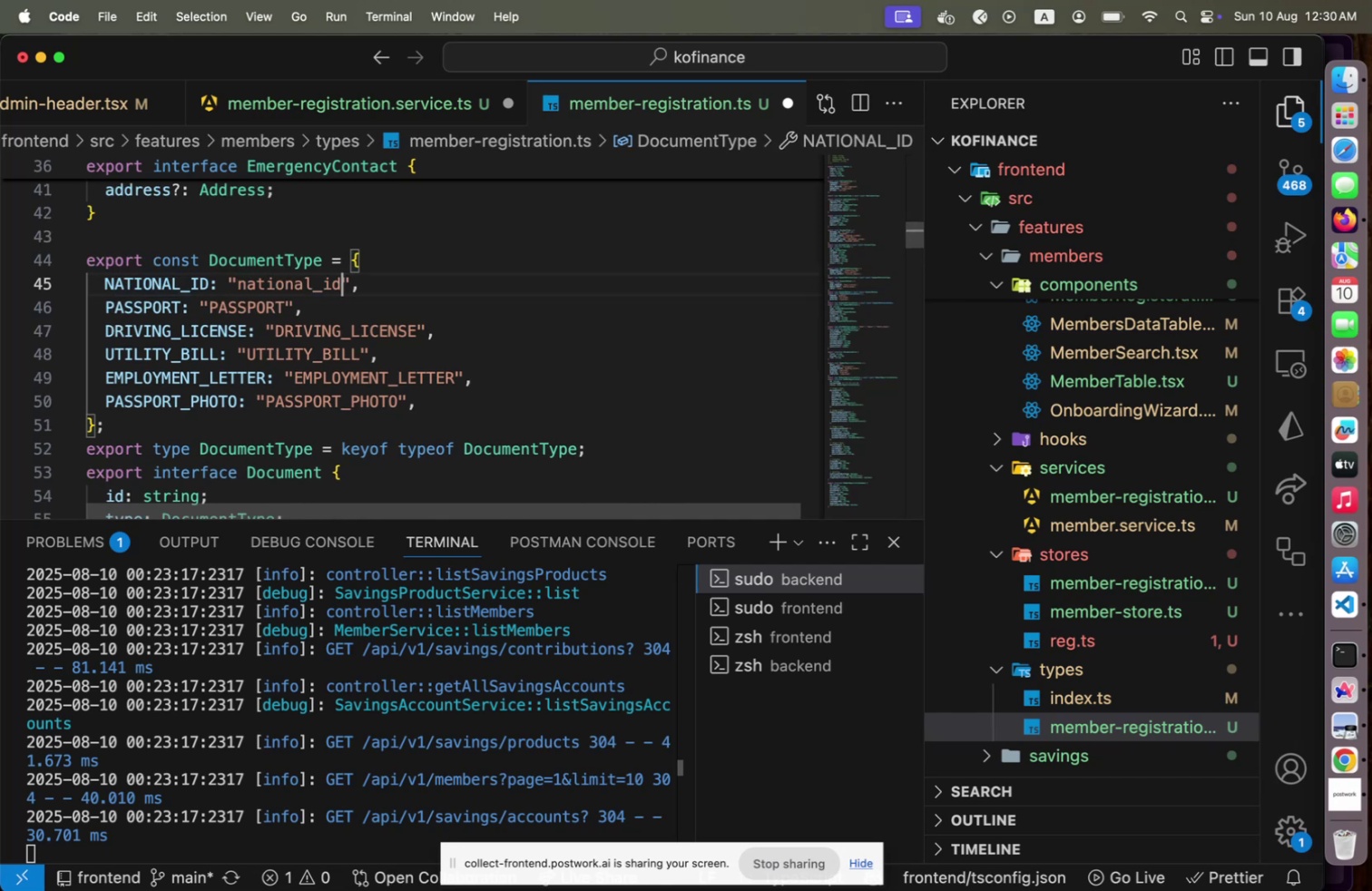 
key(ArrowDown)
 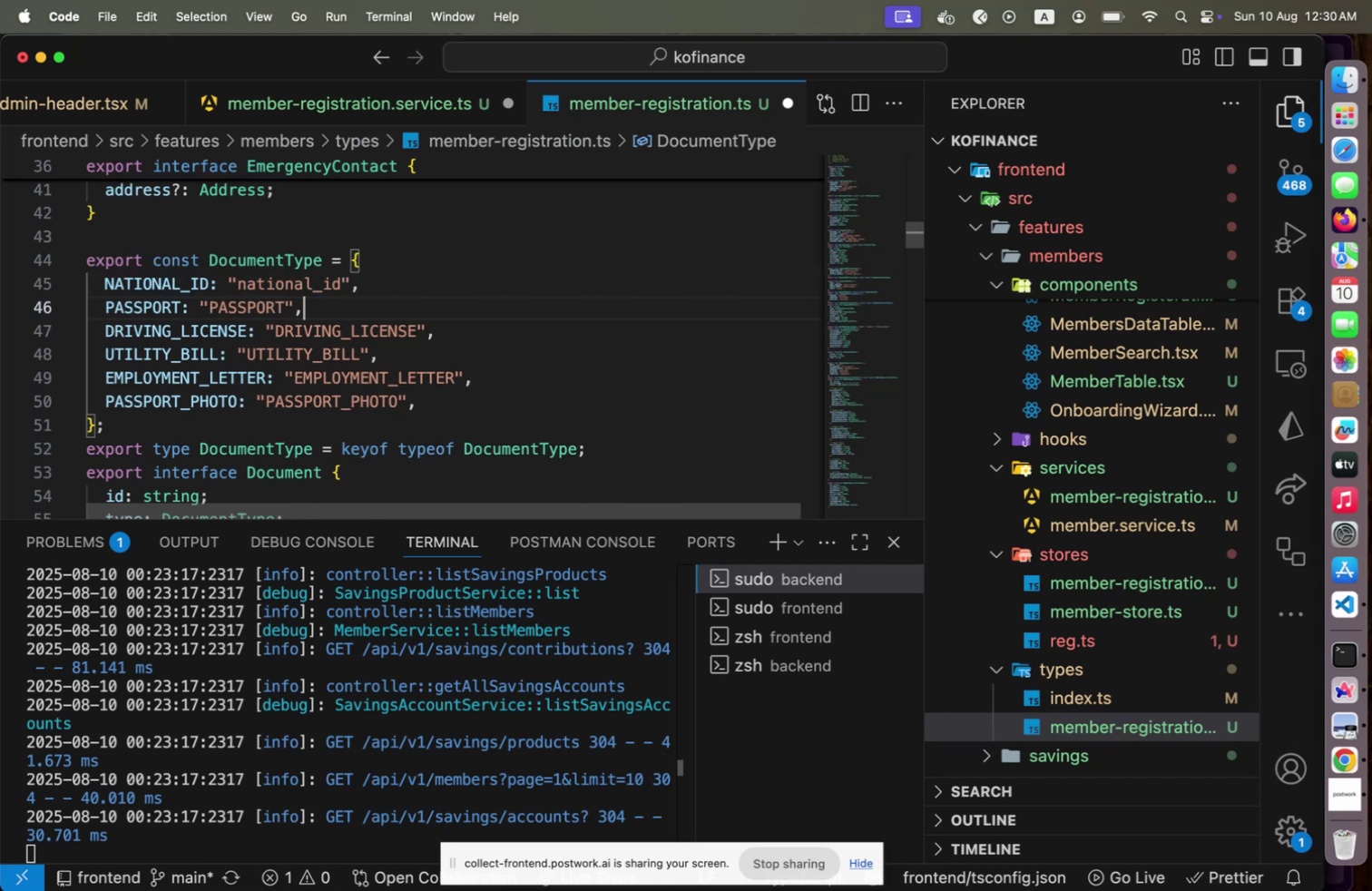 
key(ArrowLeft)
 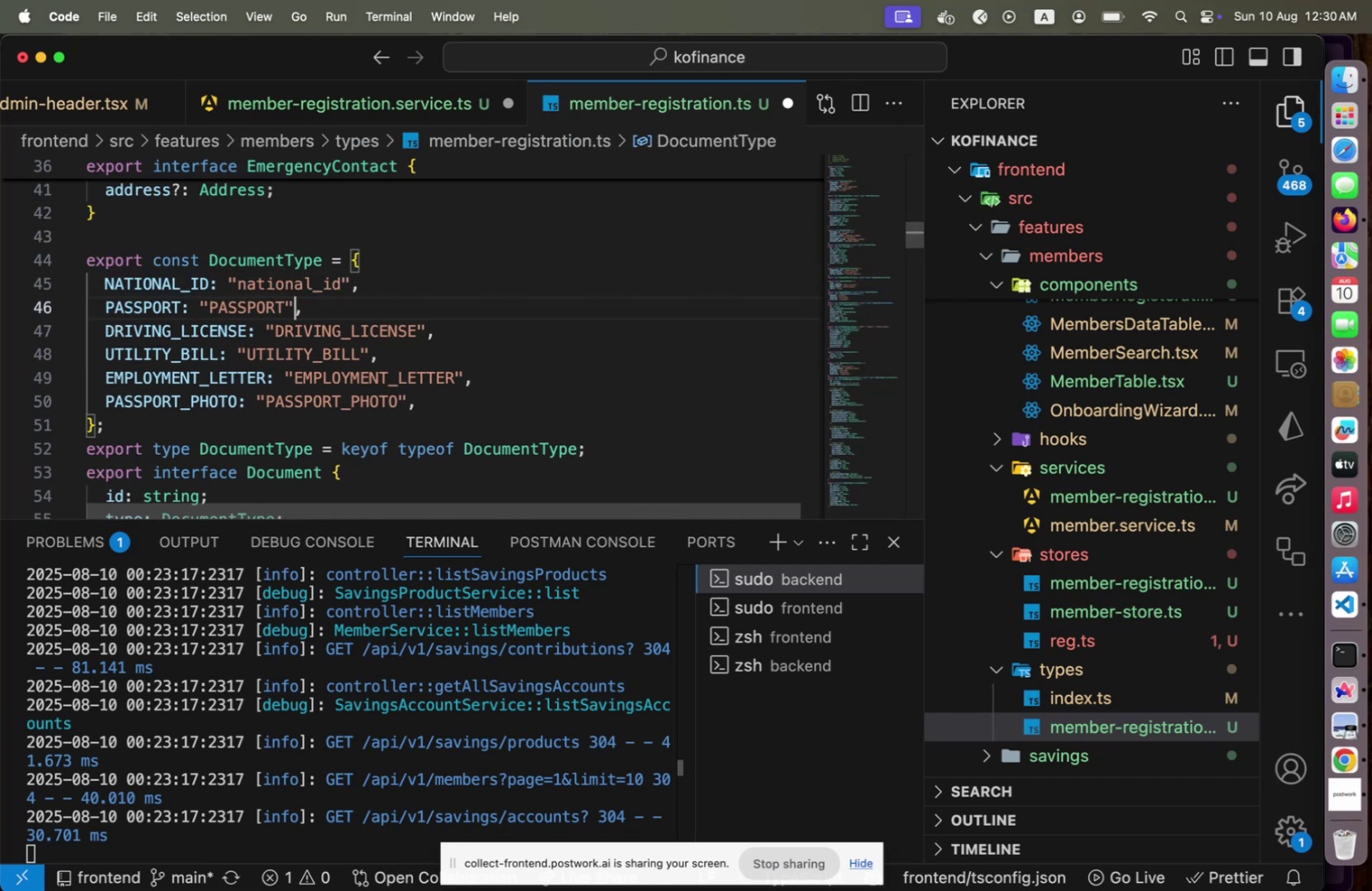 
key(ArrowLeft)
 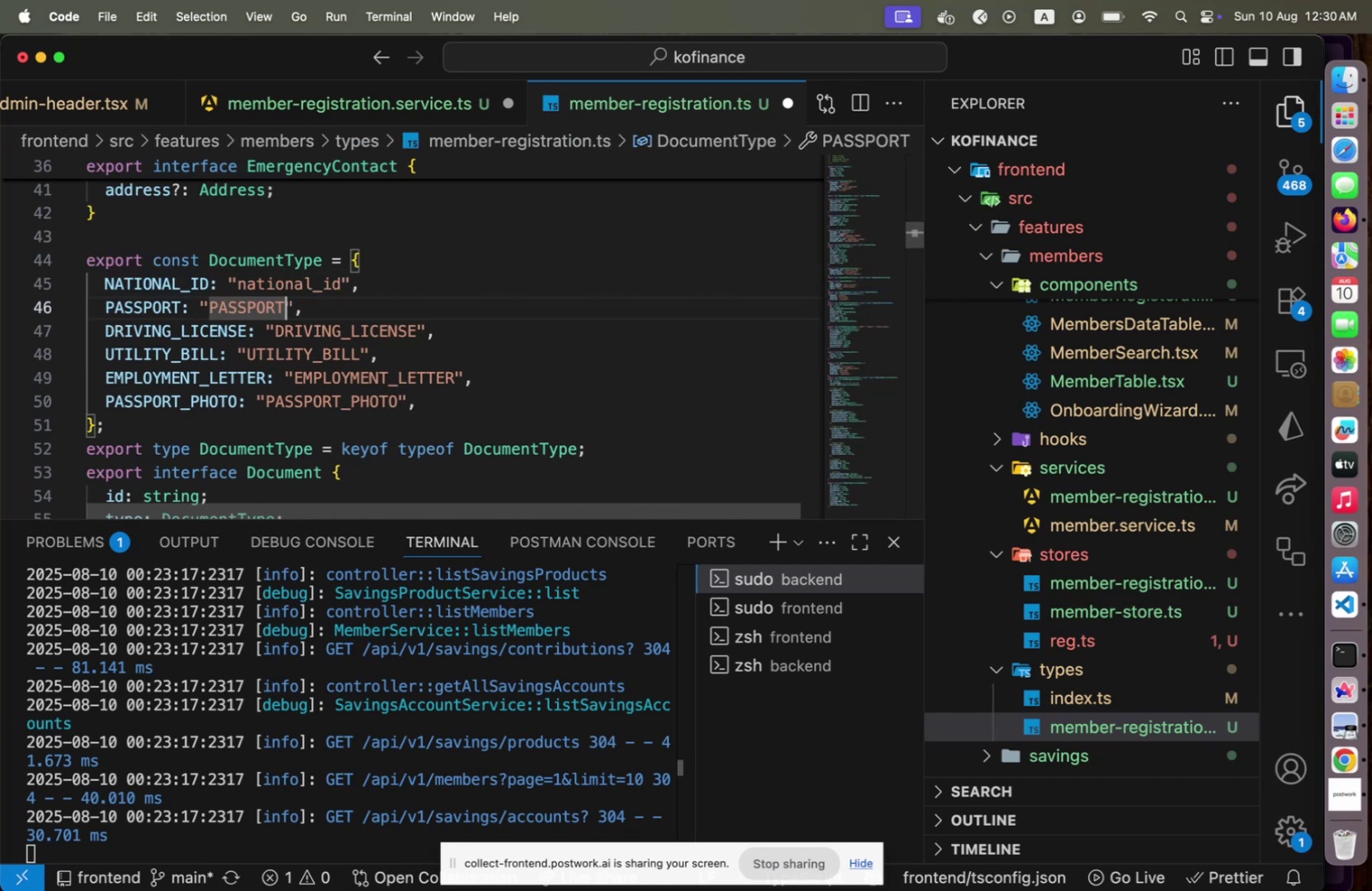 
hold_key(key=ArrowLeft, duration=0.87)
 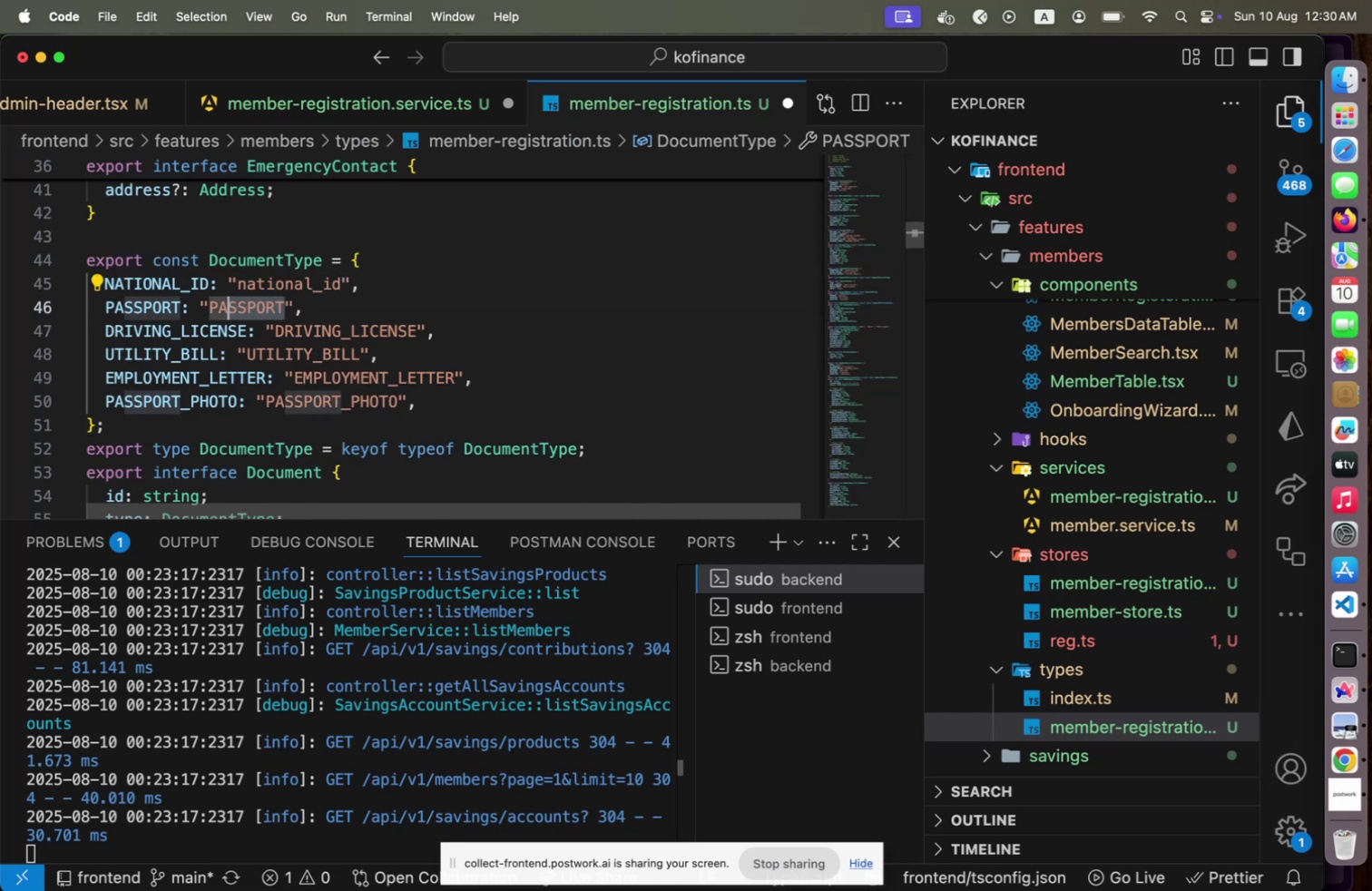 
key(Shift+ArrowLeft)
 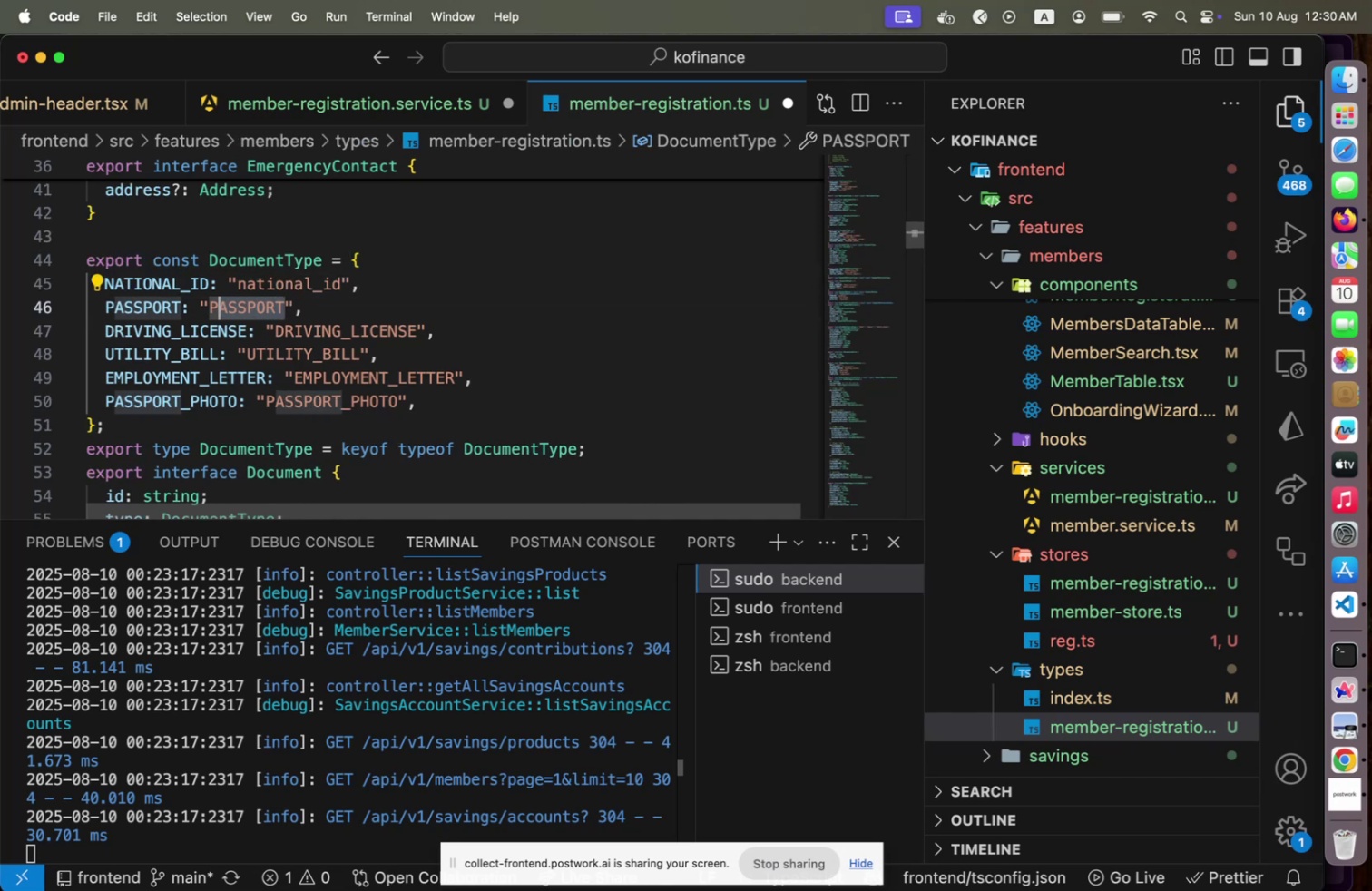 
key(Shift+ArrowLeft)
 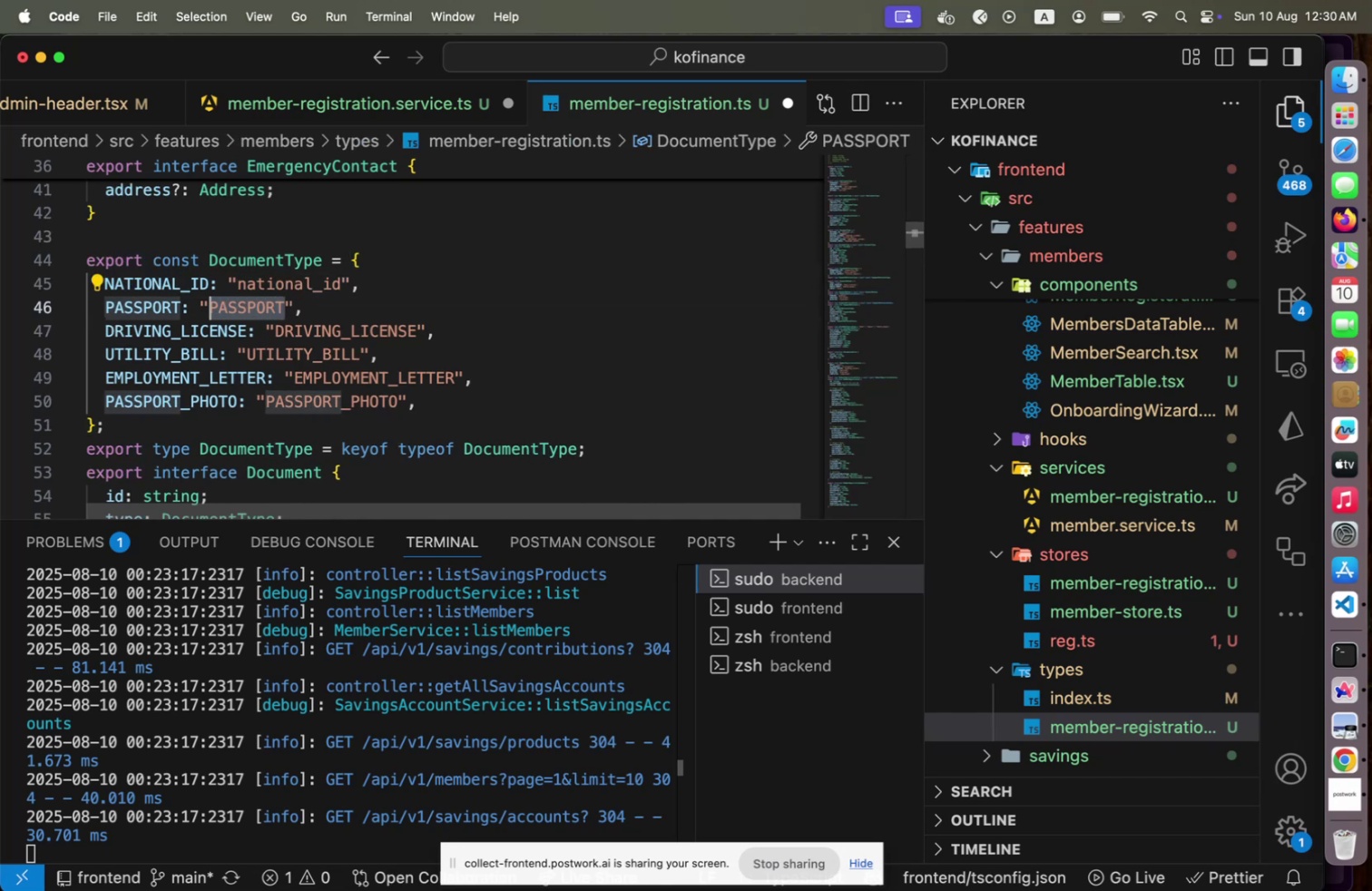 
type(passport)
 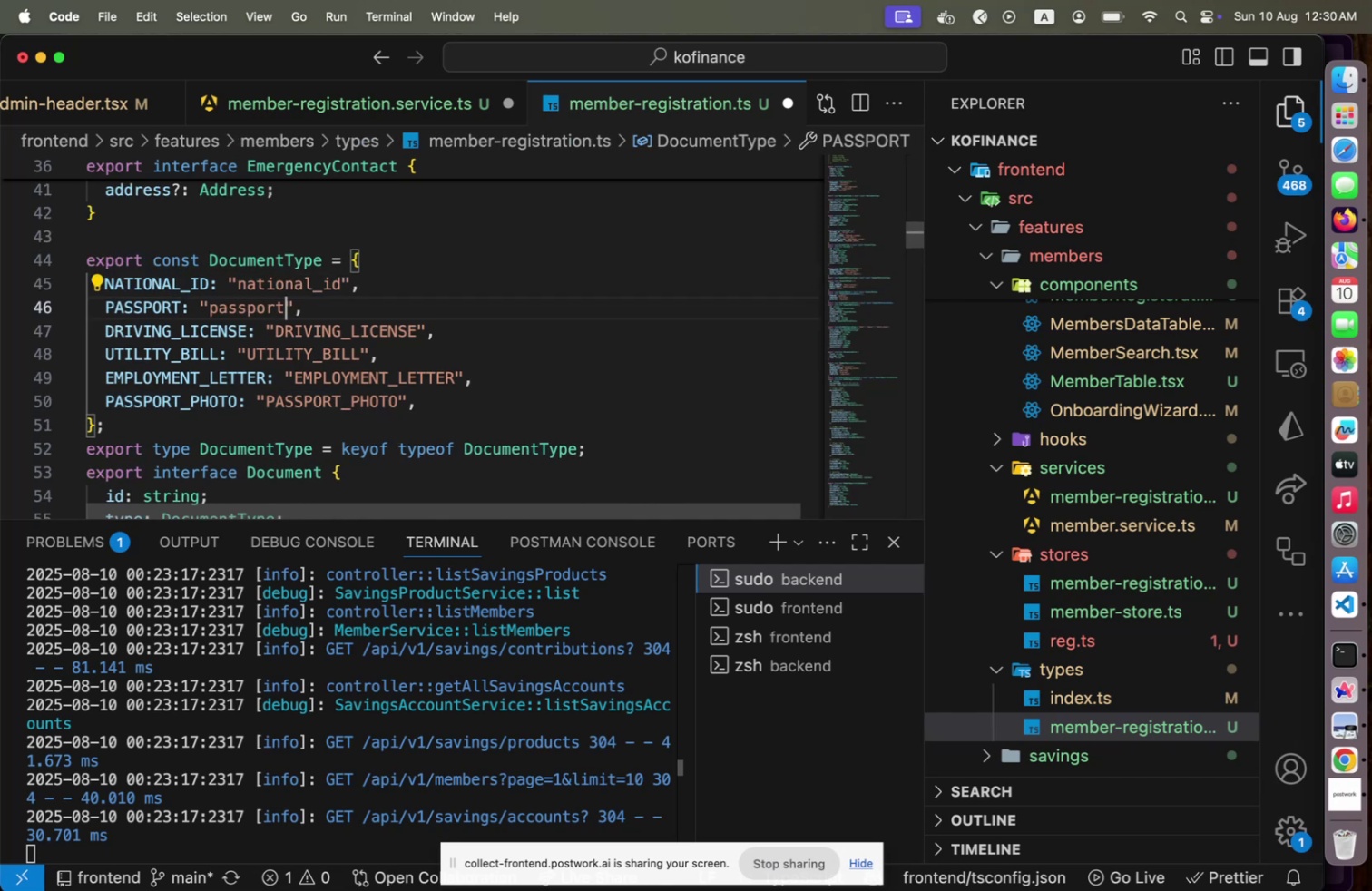 
key(ArrowDown)
 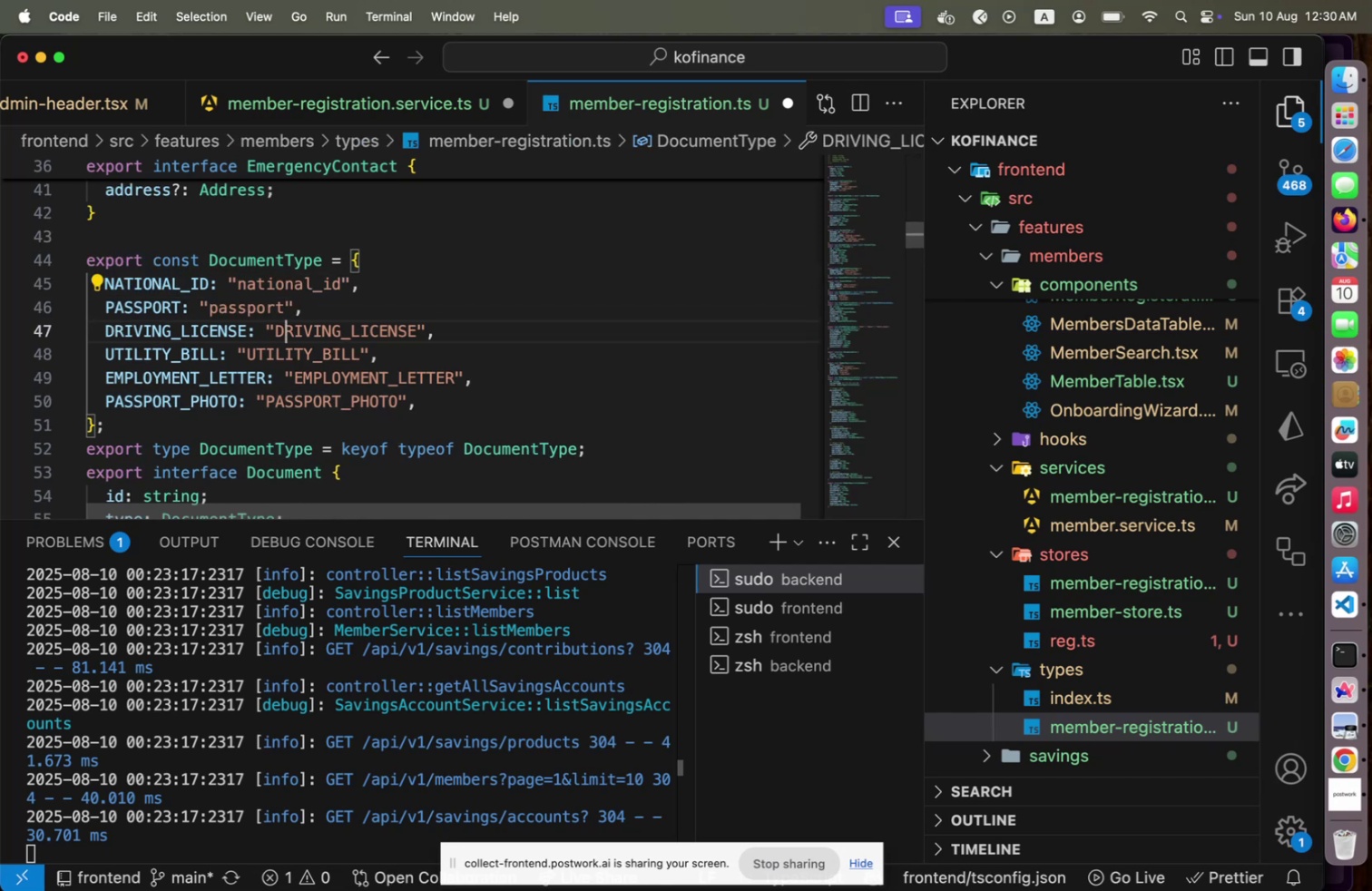 
key(ArrowLeft)
 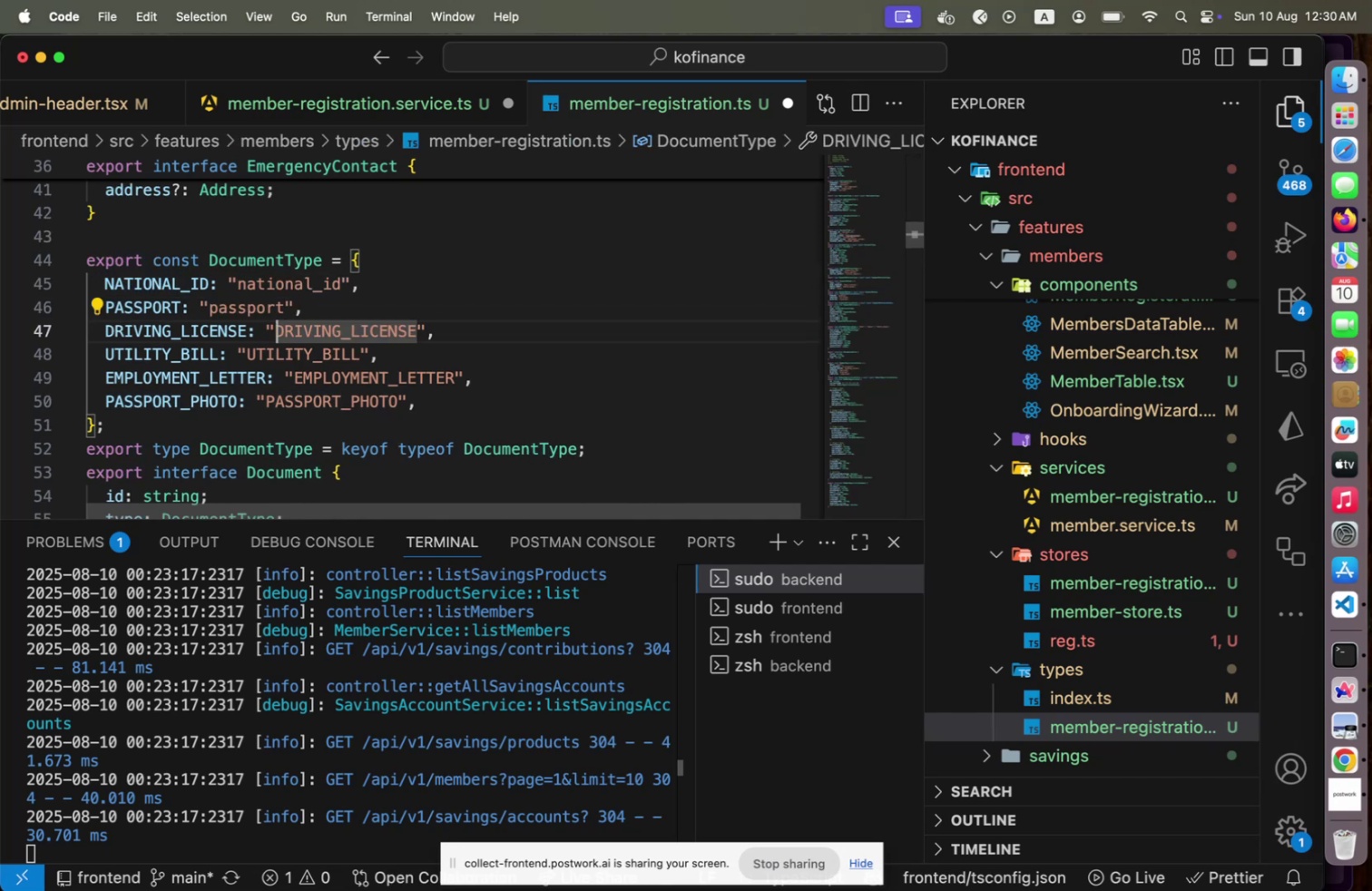 
key(Shift+End)
 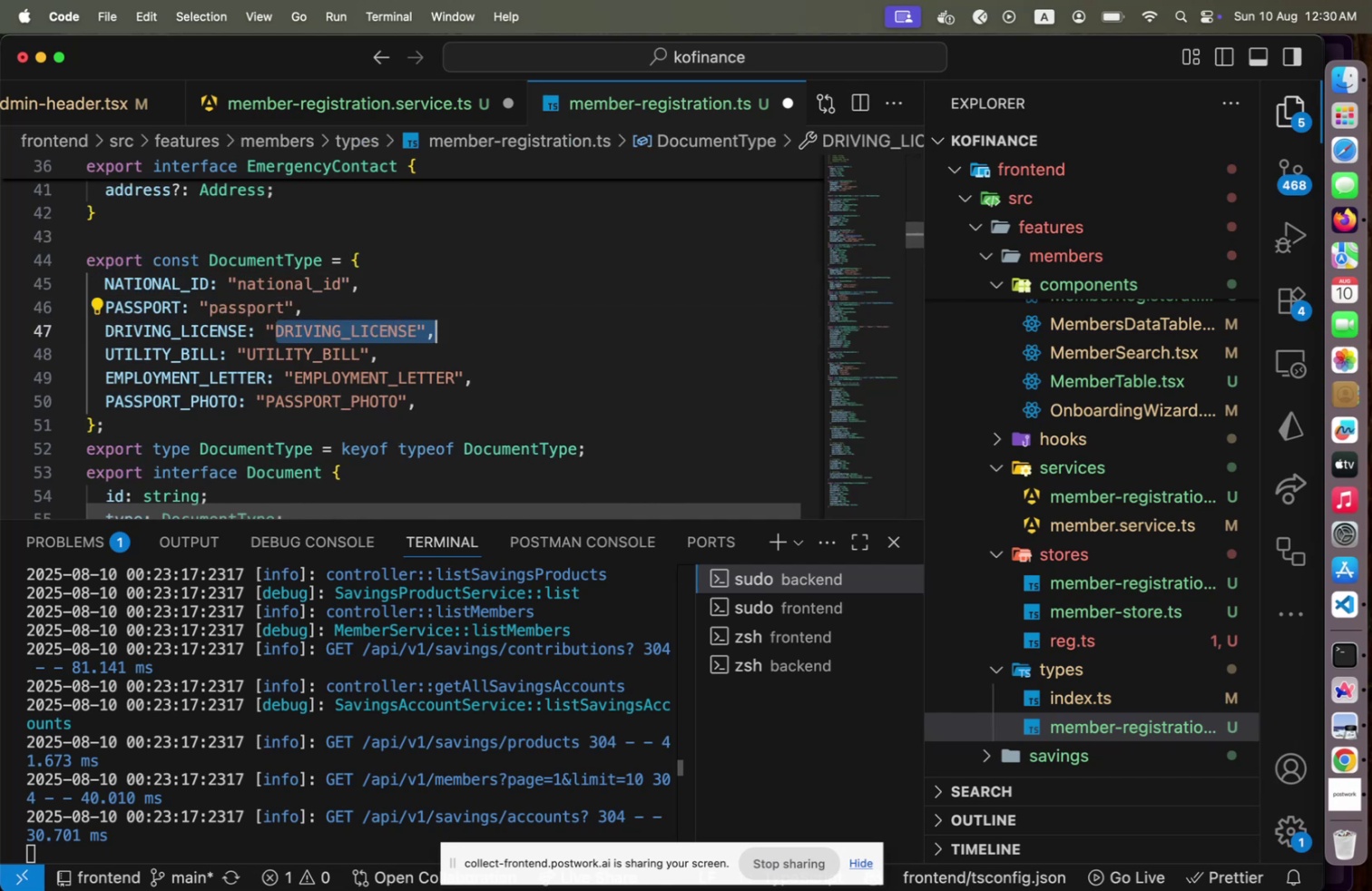 
key(Shift+ArrowLeft)
 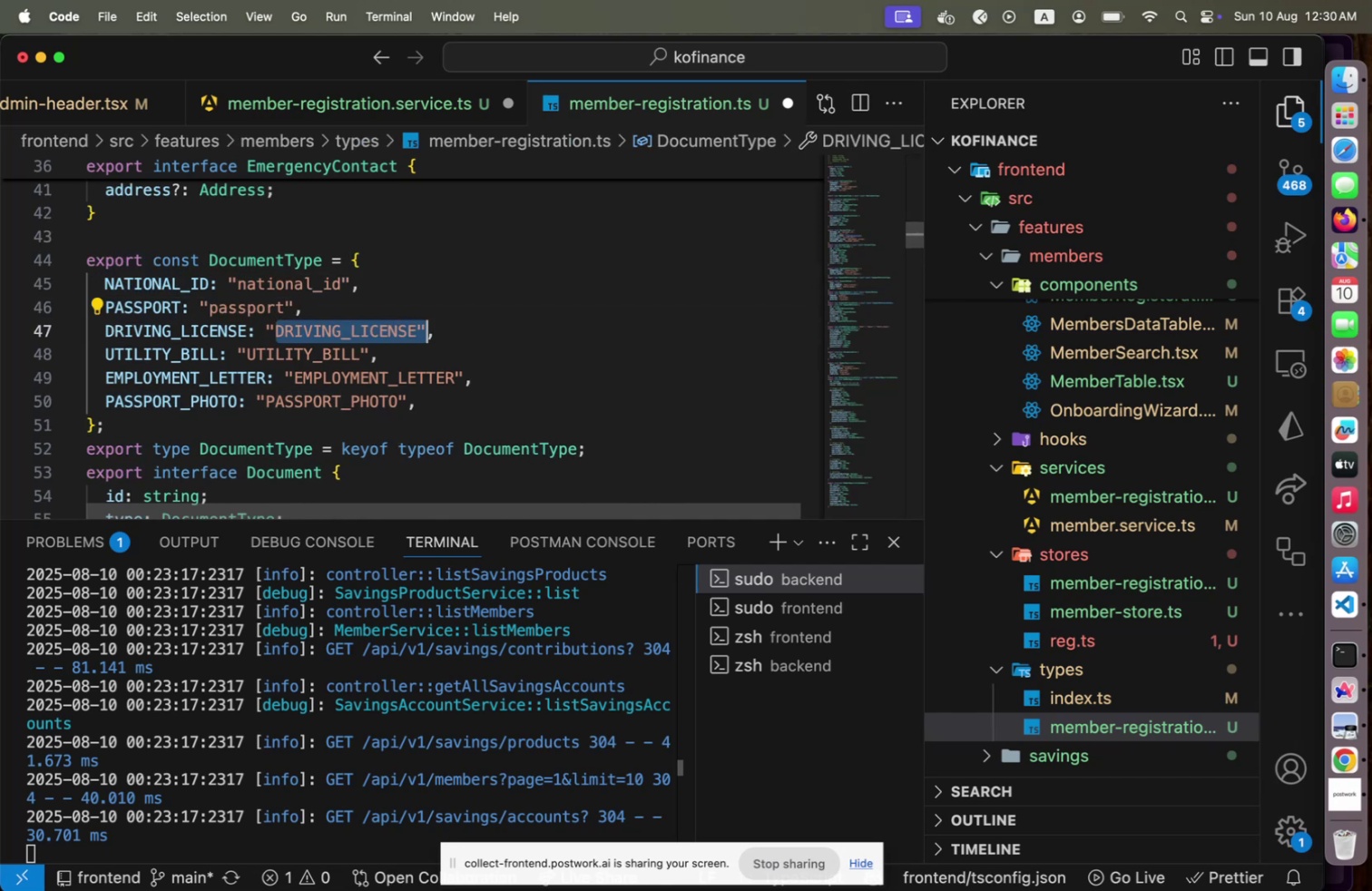 
key(Shift+ArrowLeft)
 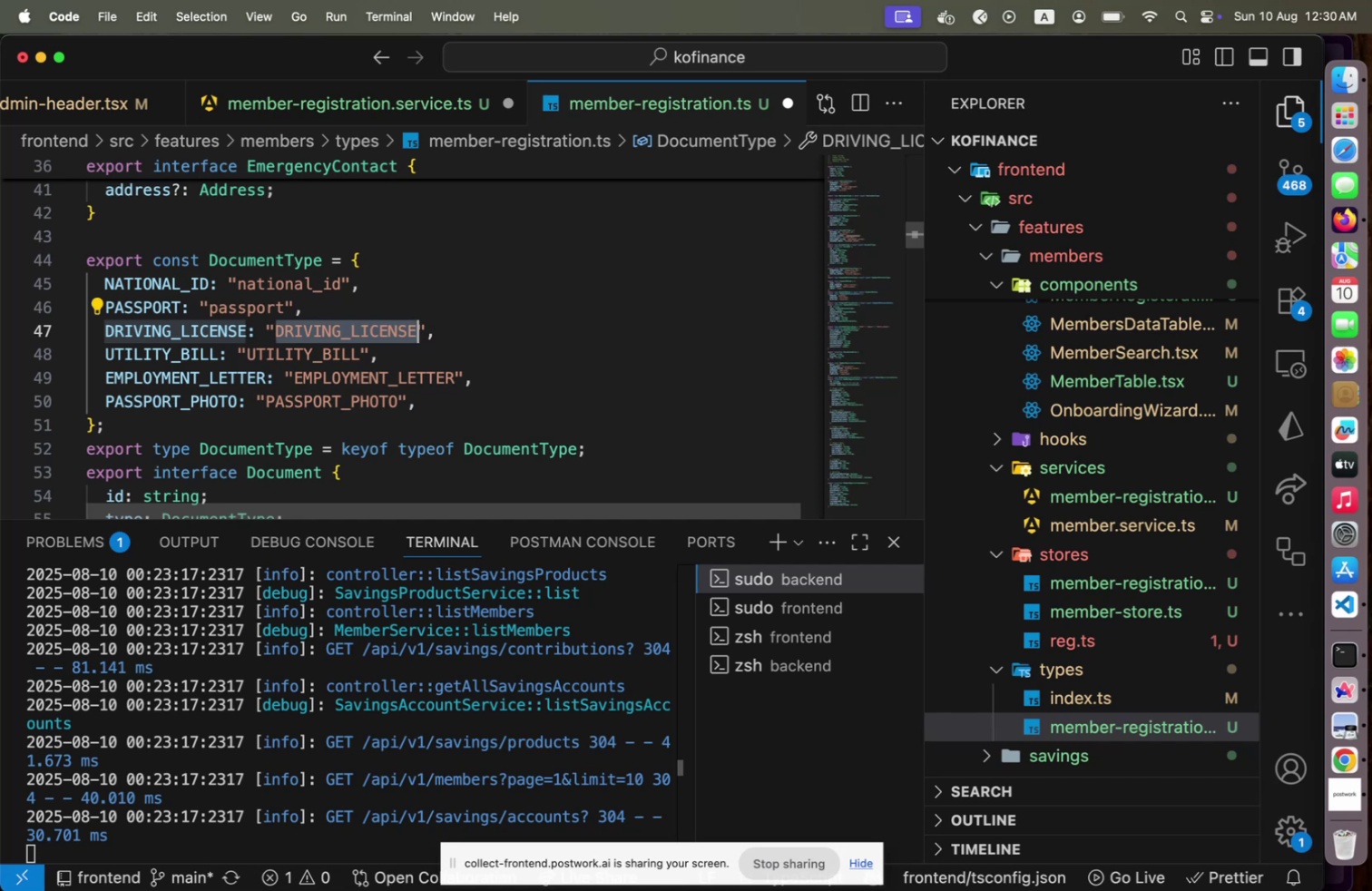 
type(dtiv)
key(Backspace)
key(Backspace)
key(Backspace)
type(riving_license)
 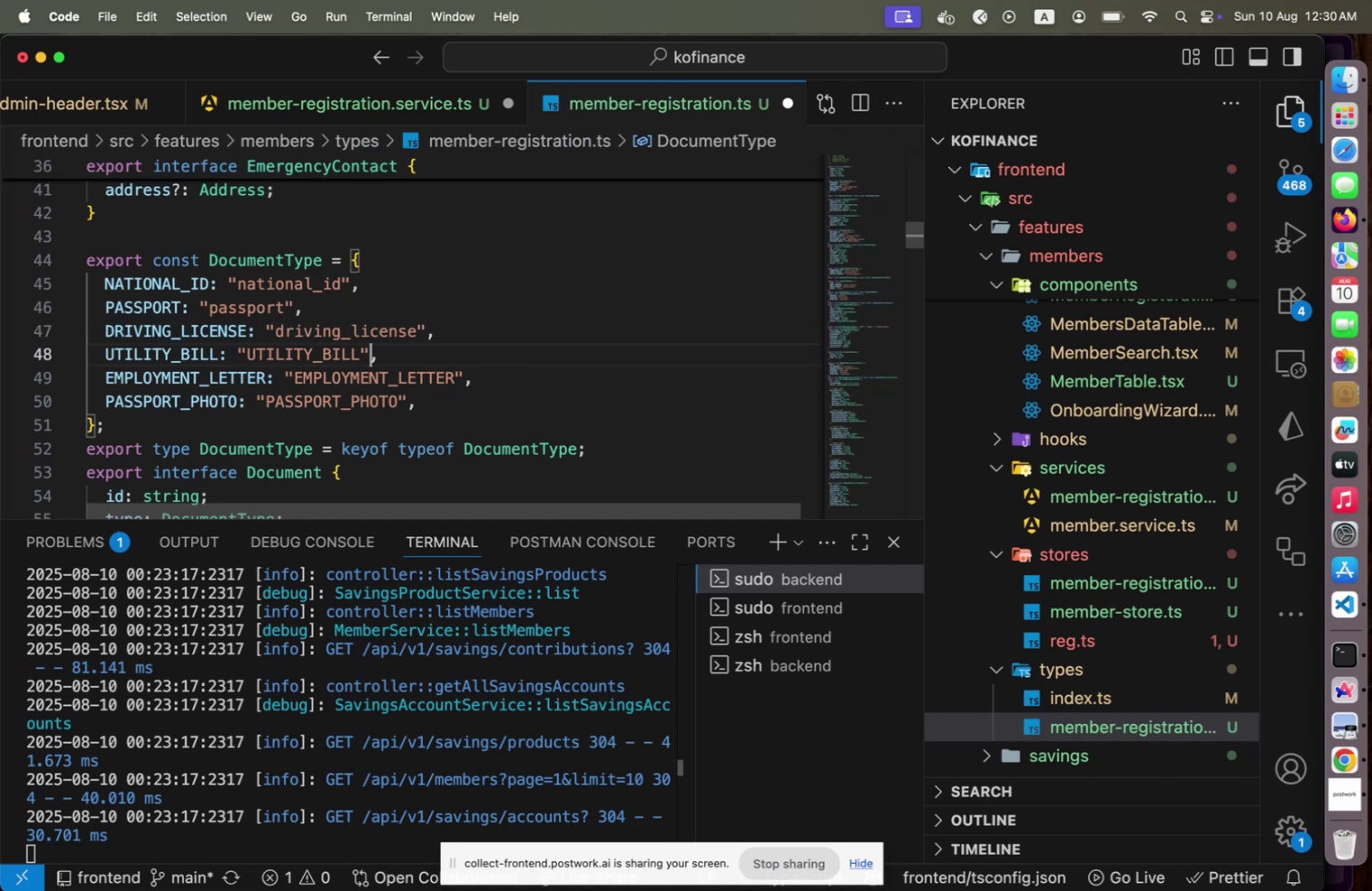 
 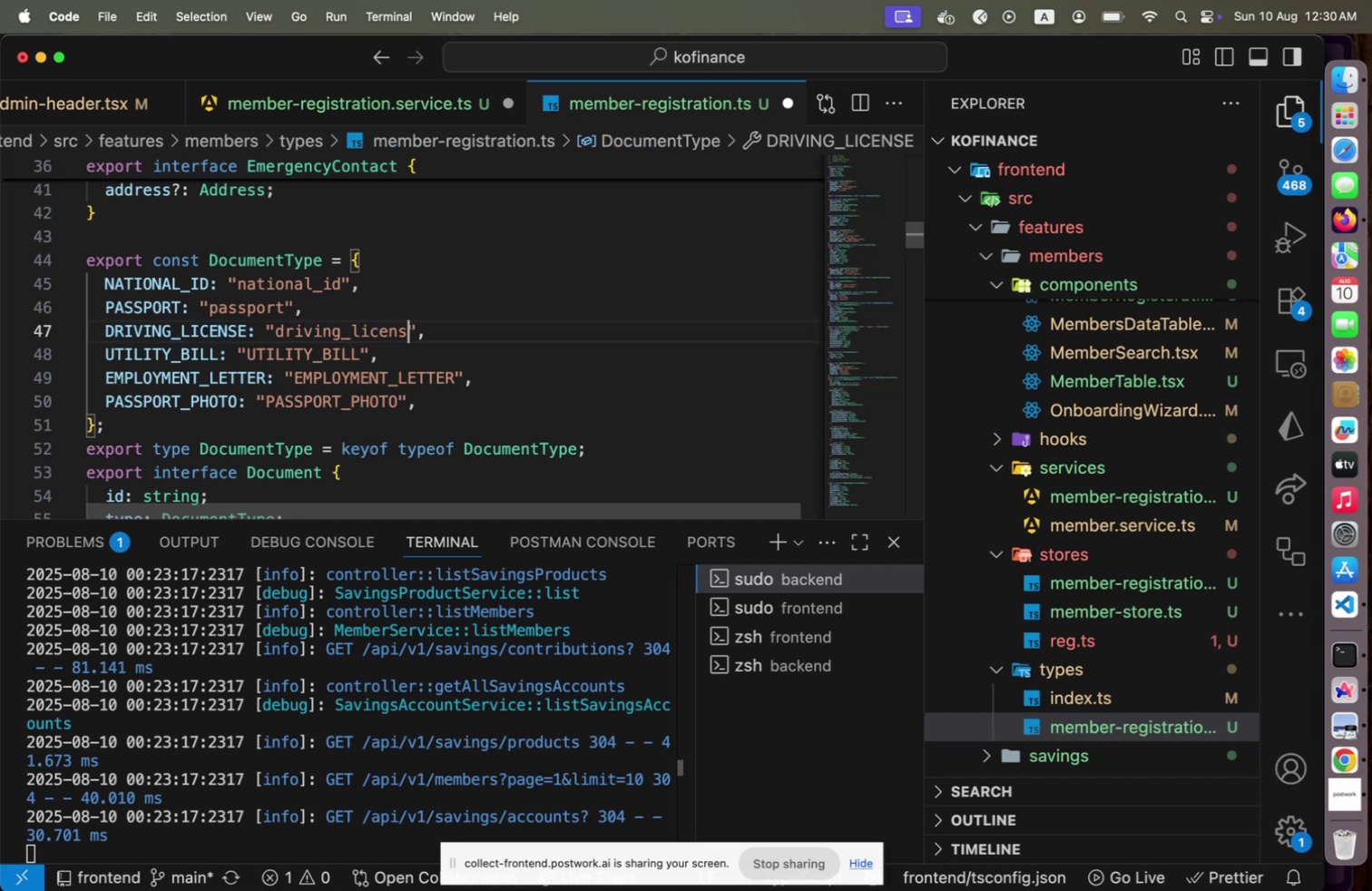 
key(ArrowDown)
 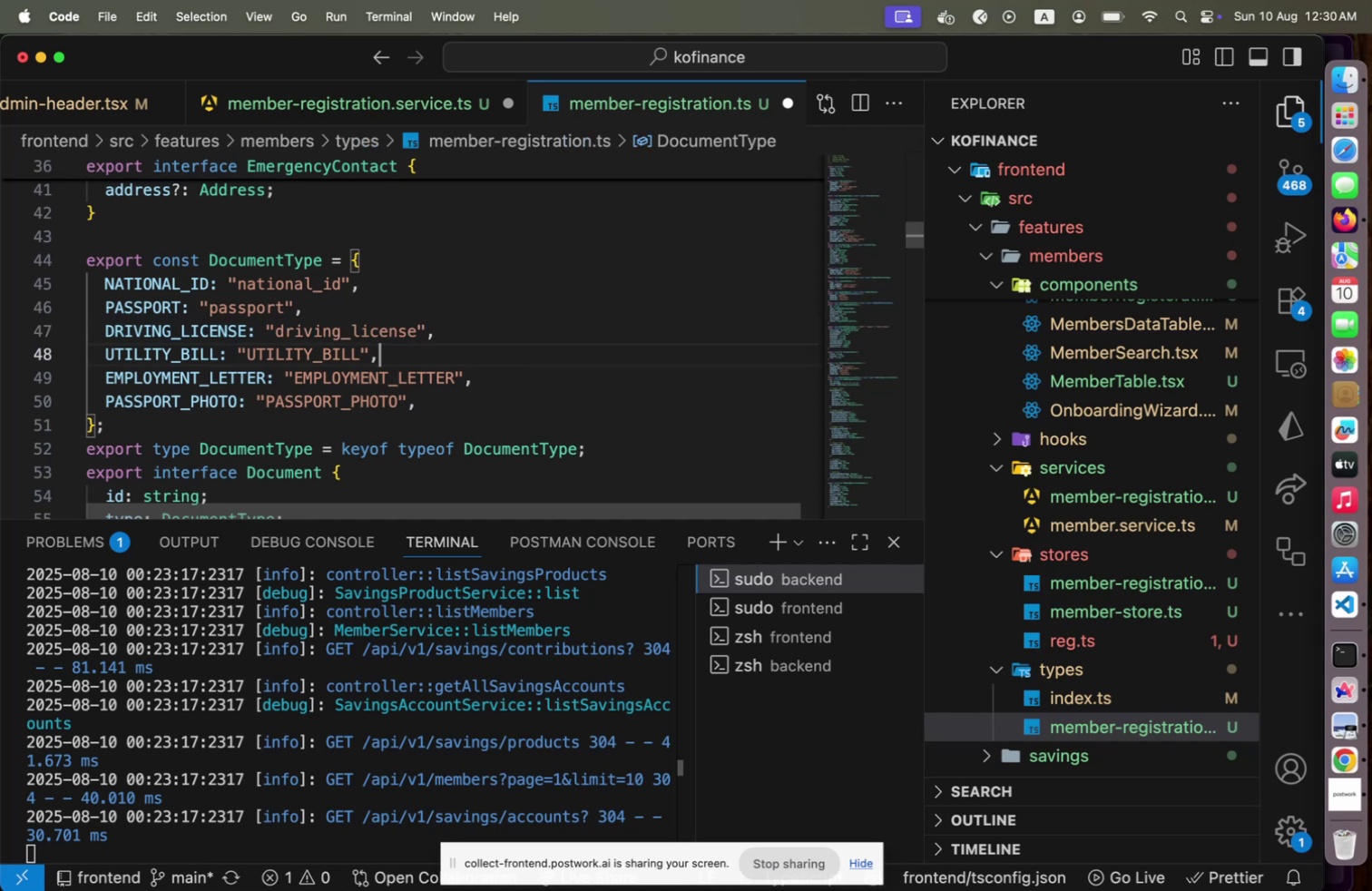 
key(ArrowLeft)
 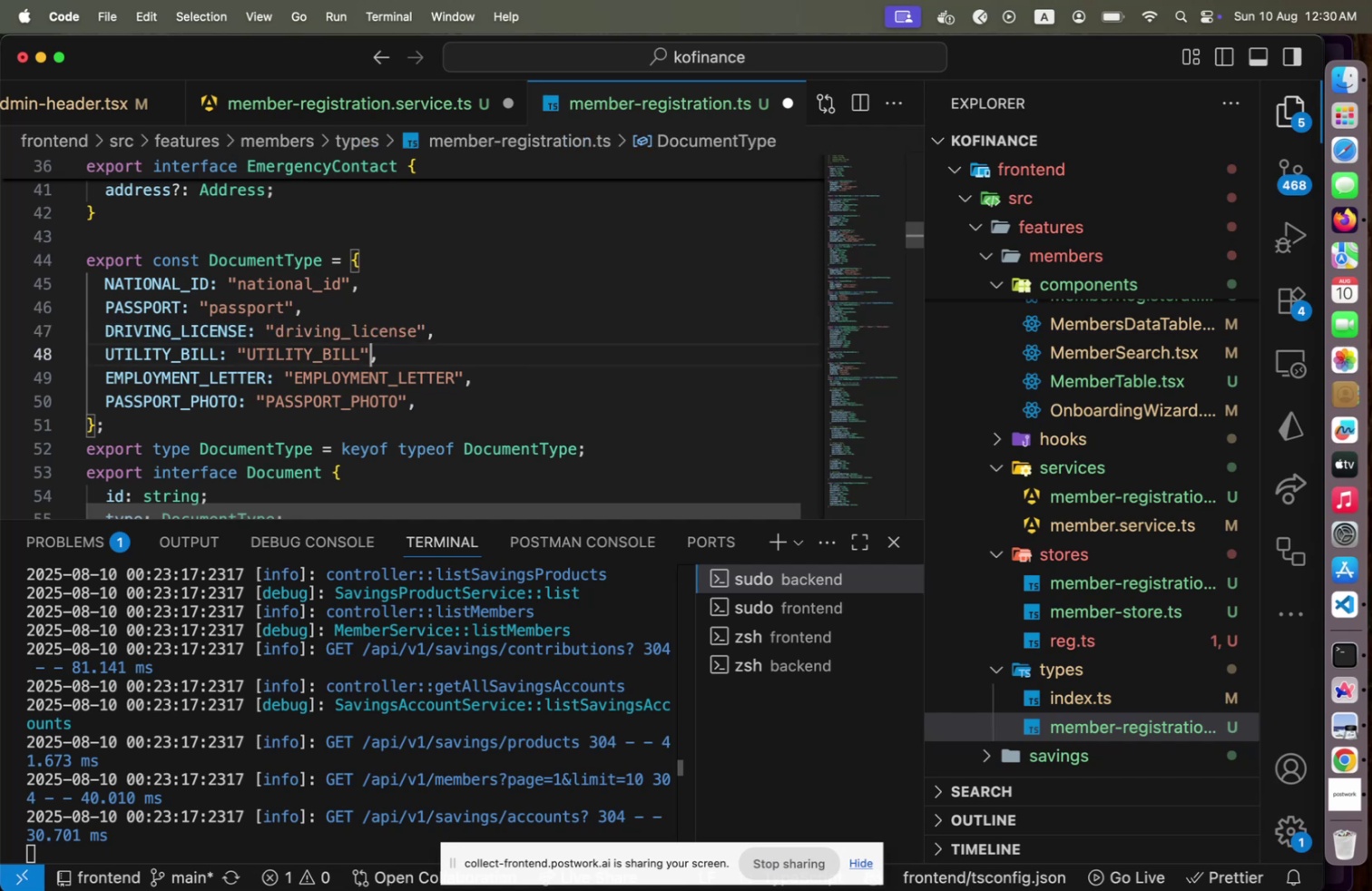 
key(ArrowLeft)
 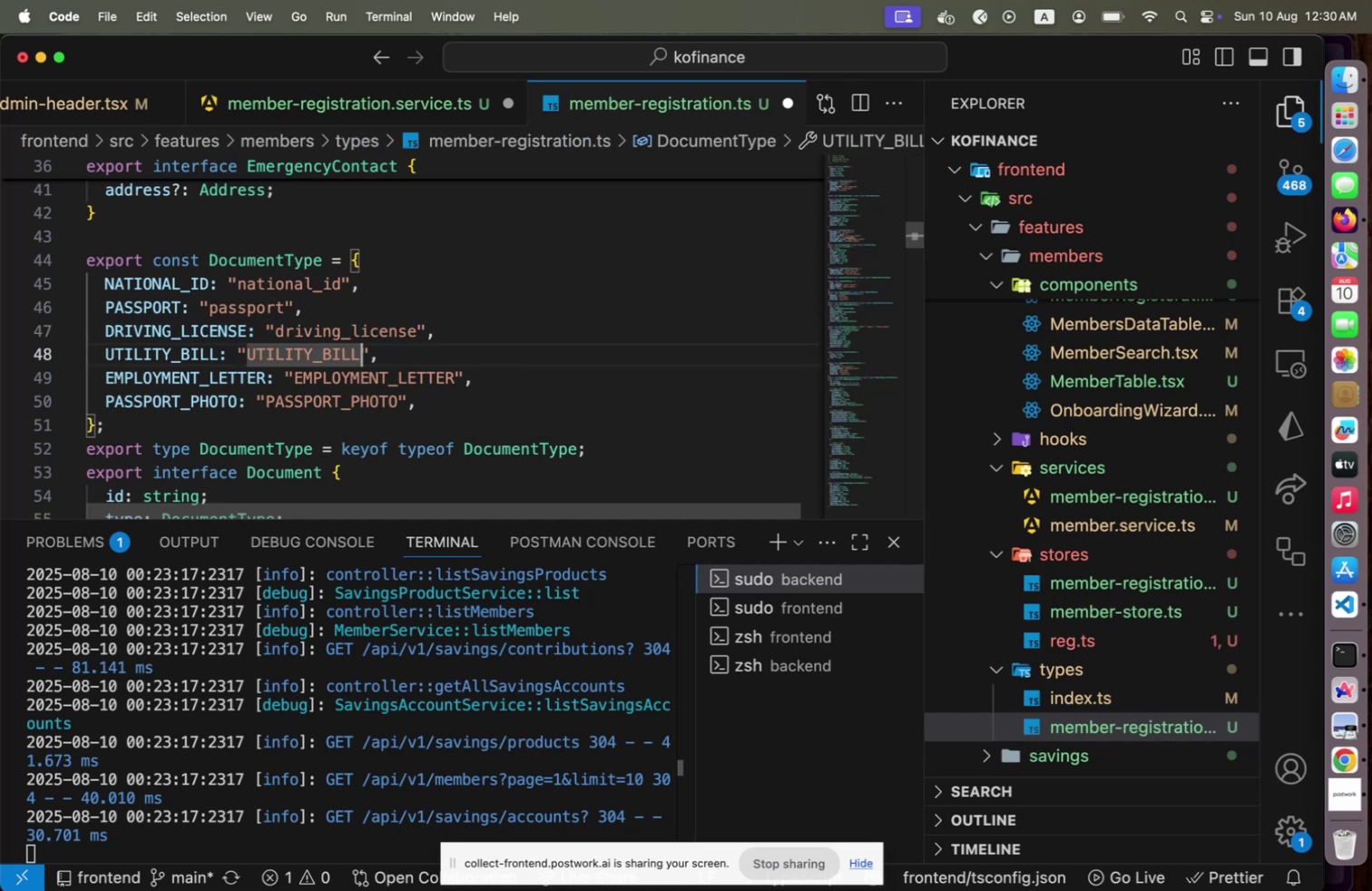 
hold_key(key=ShiftLeft, duration=1.91)
 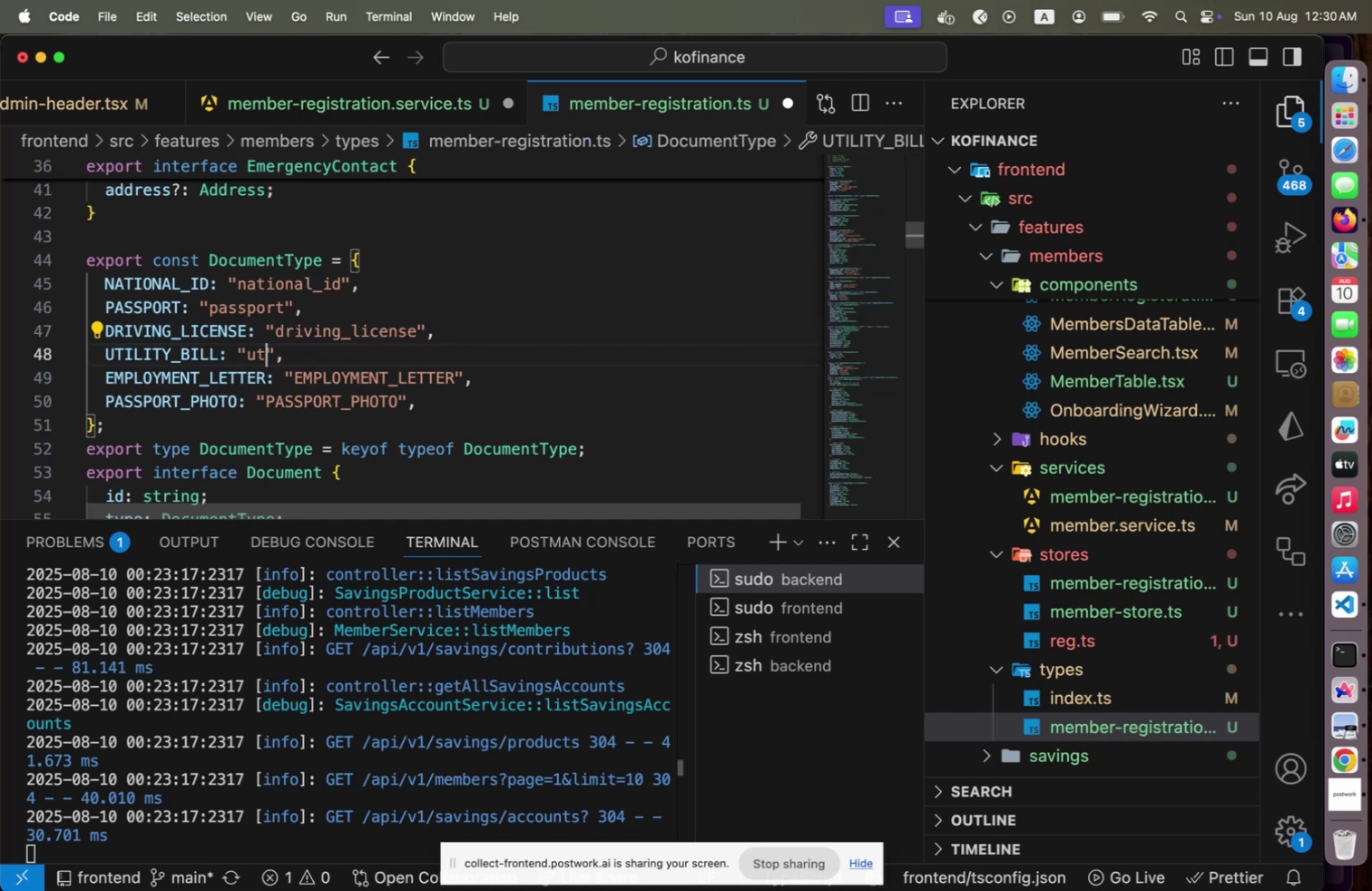 
hold_key(key=ArrowLeft, duration=1.38)
 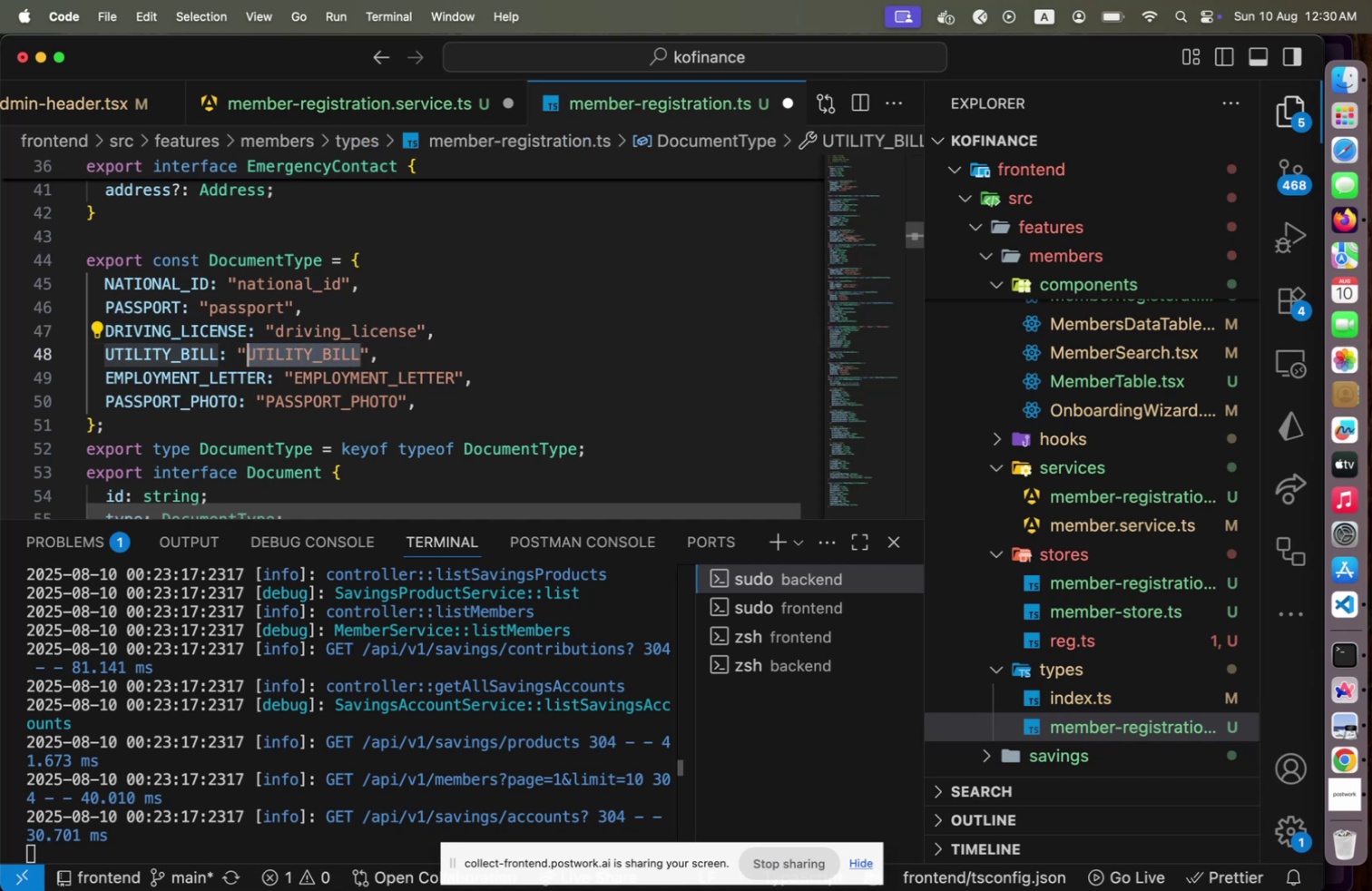 
type(utility_bill)
 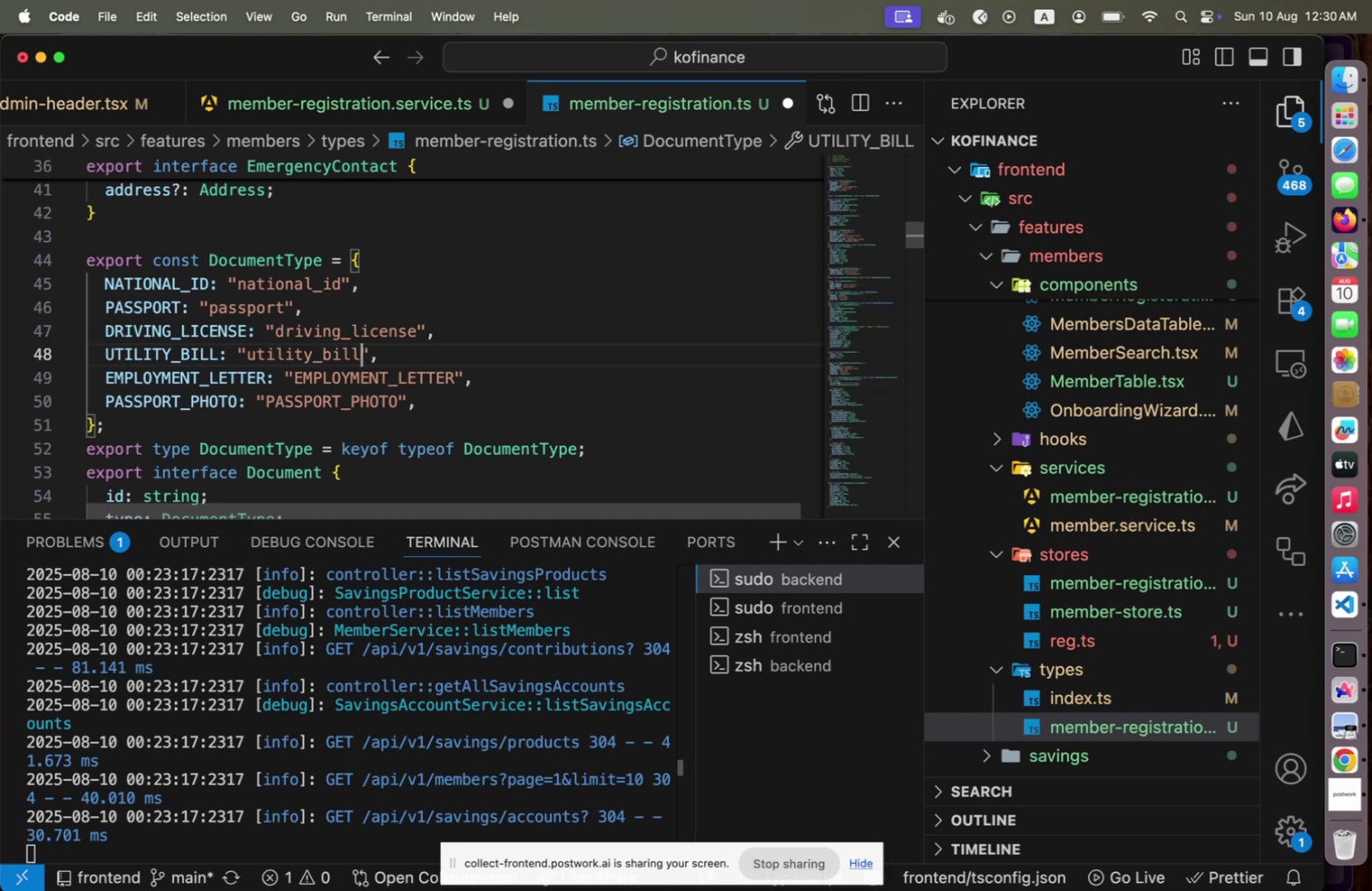 
key(ArrowDown)
 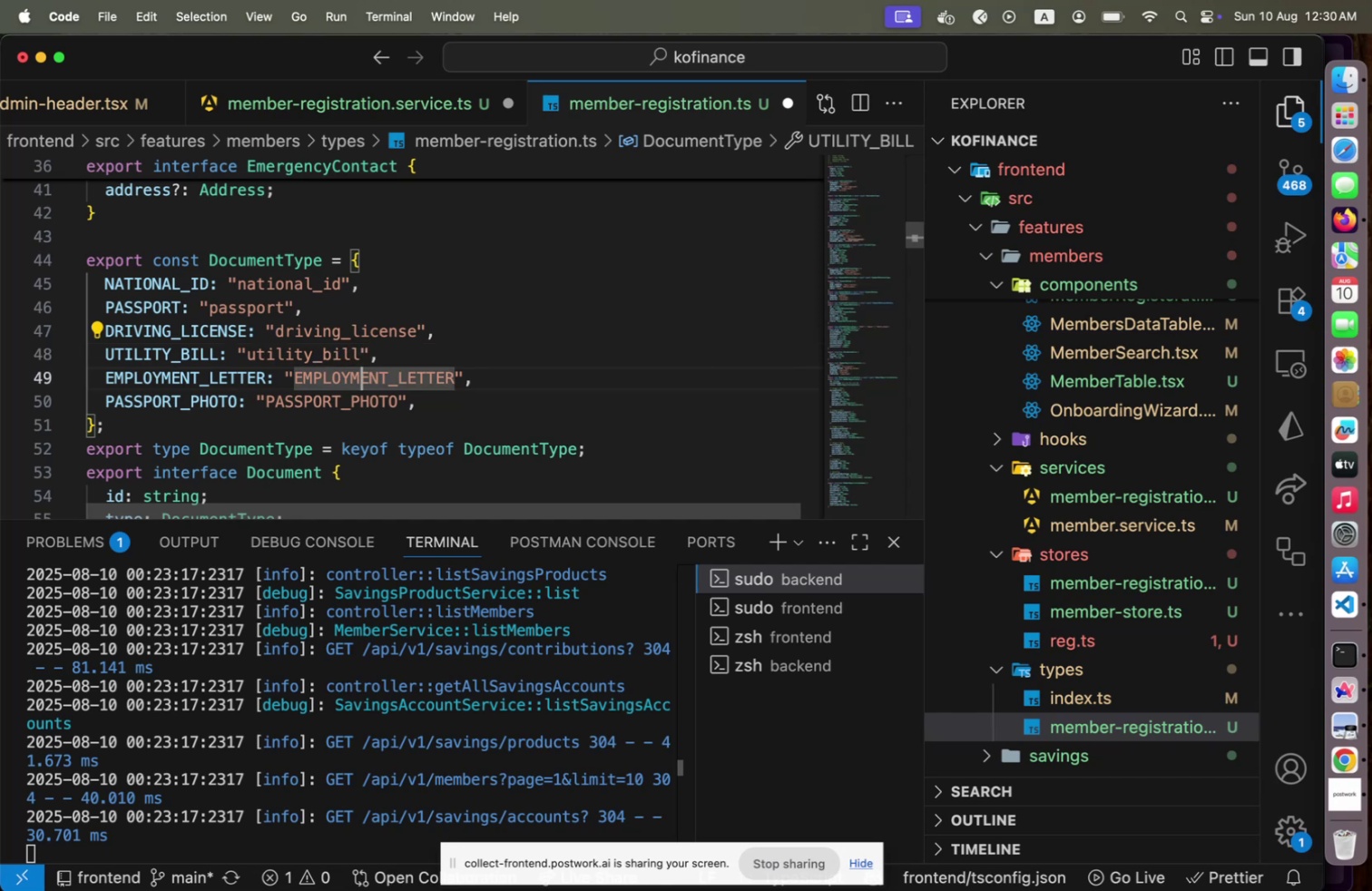 
hold_key(key=ArrowLeft, duration=0.97)
 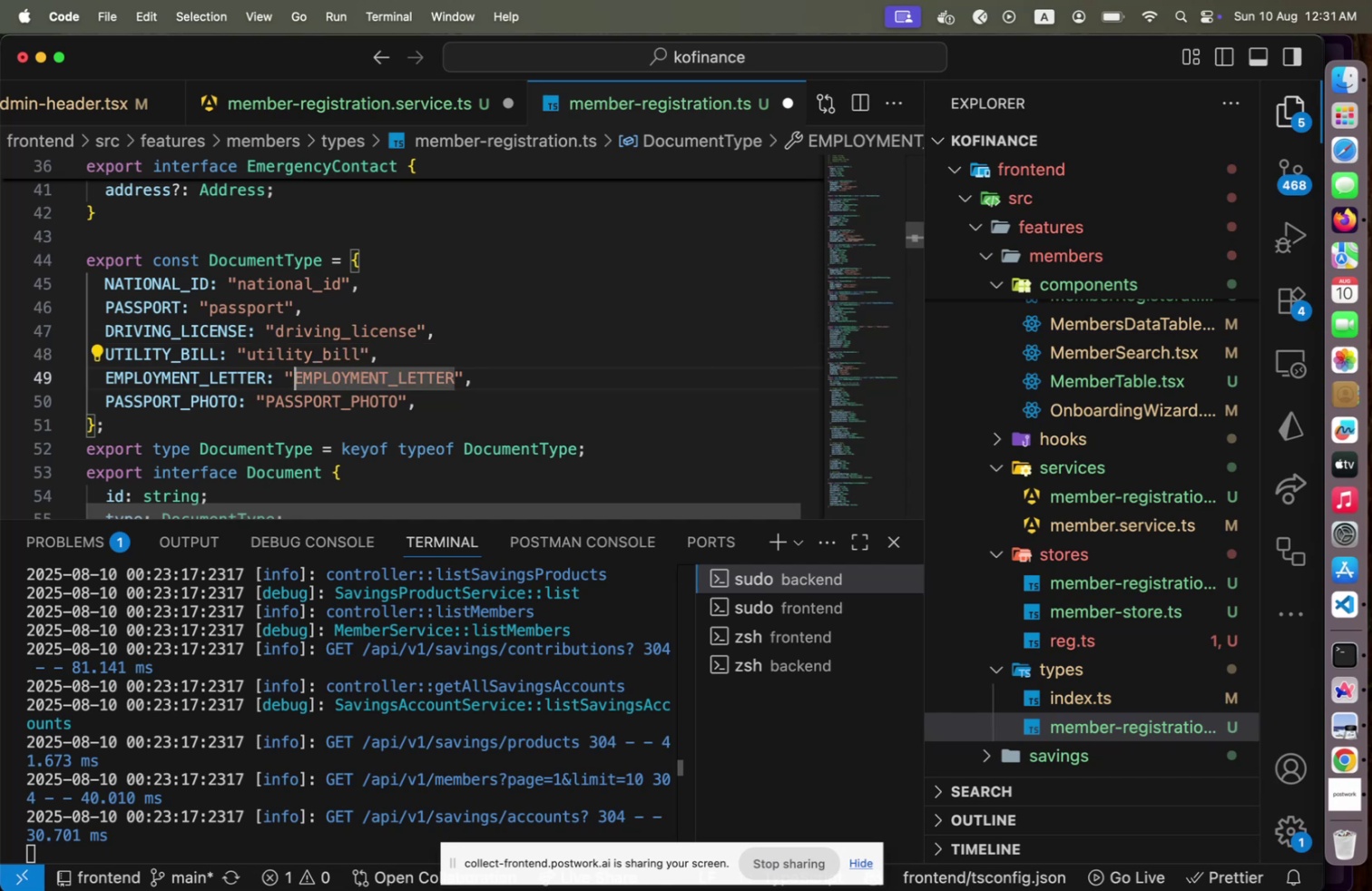 
key(Shift+End)
 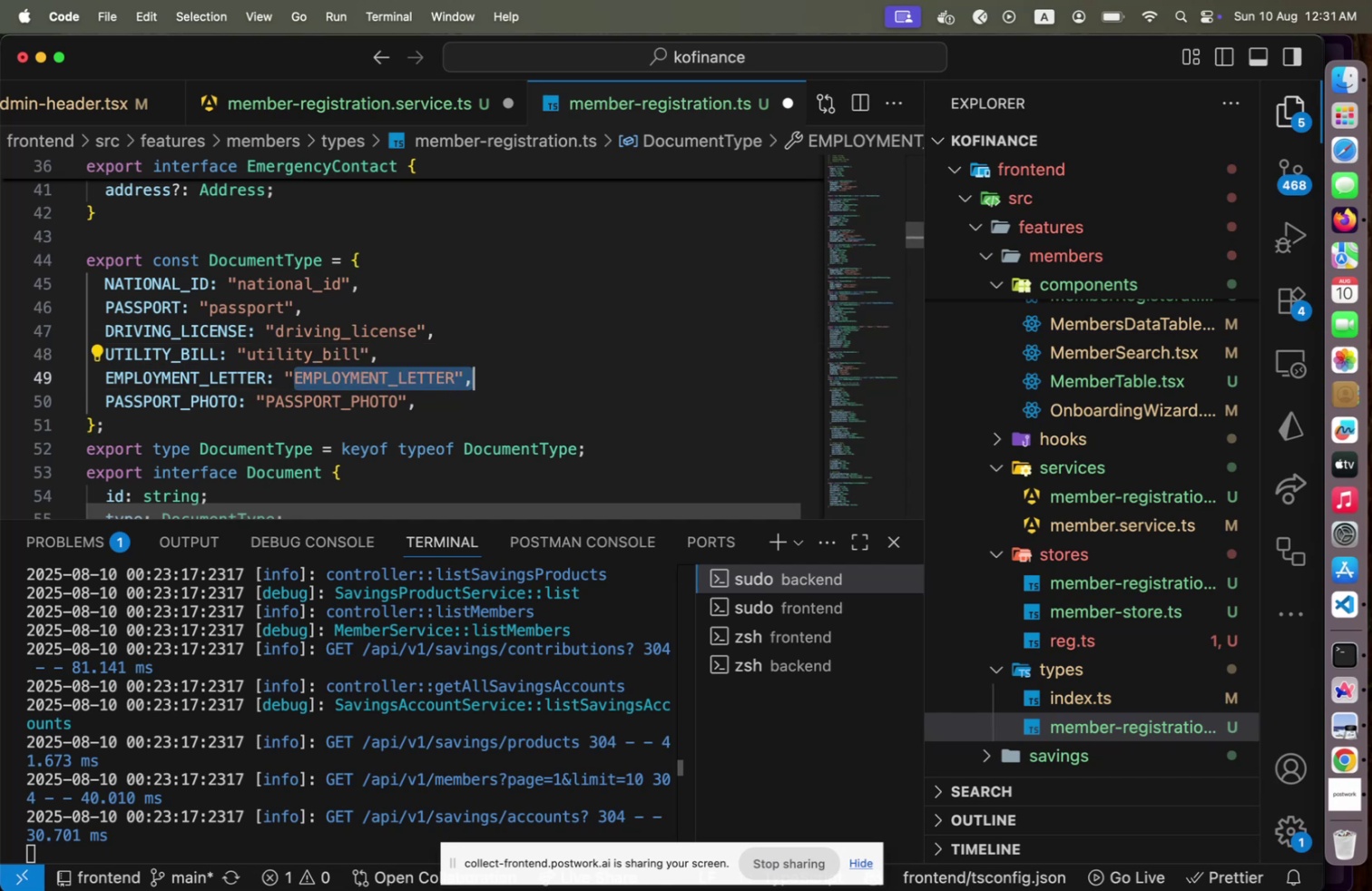 
key(Shift+ArrowLeft)
 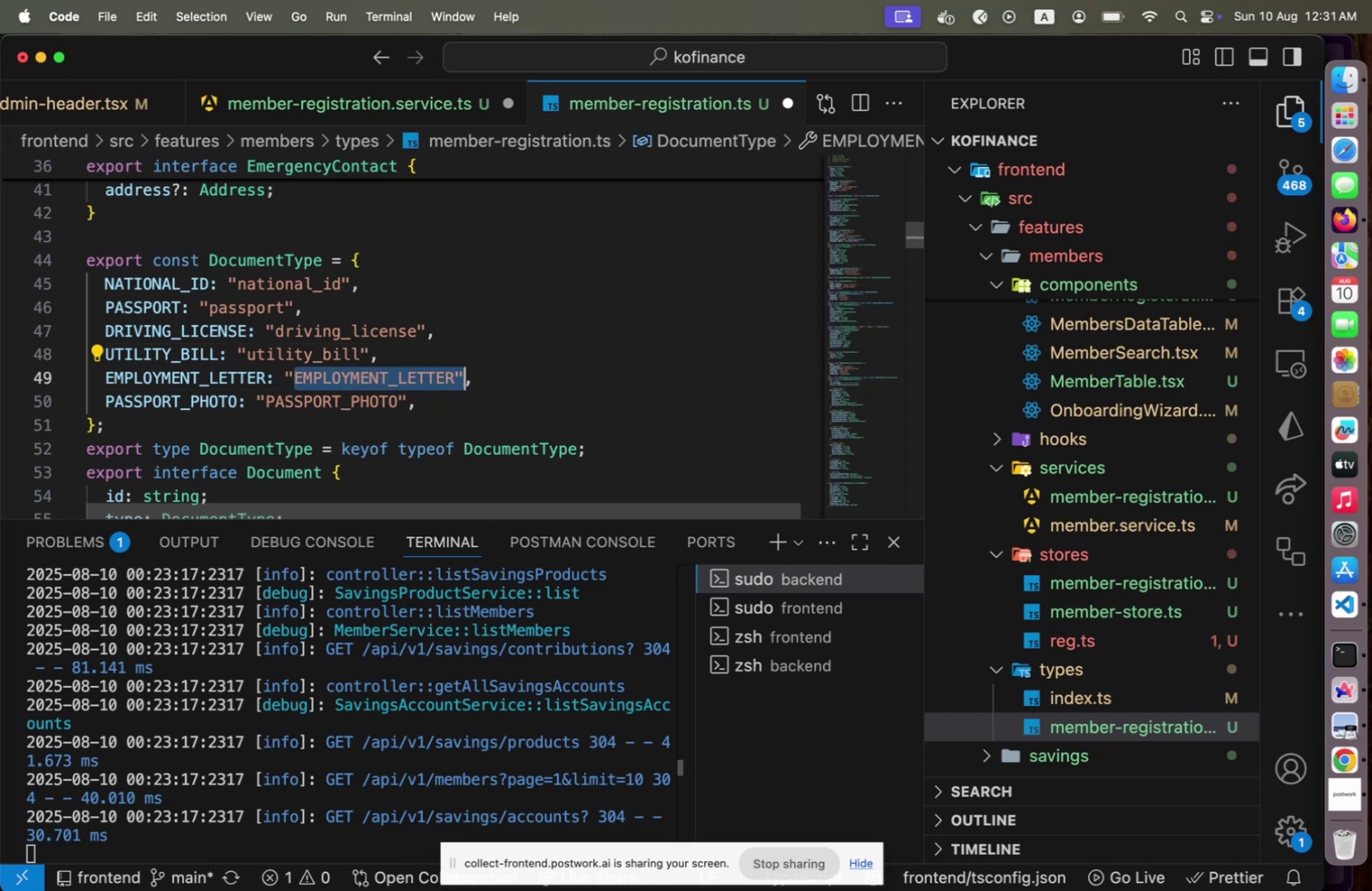 
key(Shift+ArrowLeft)
 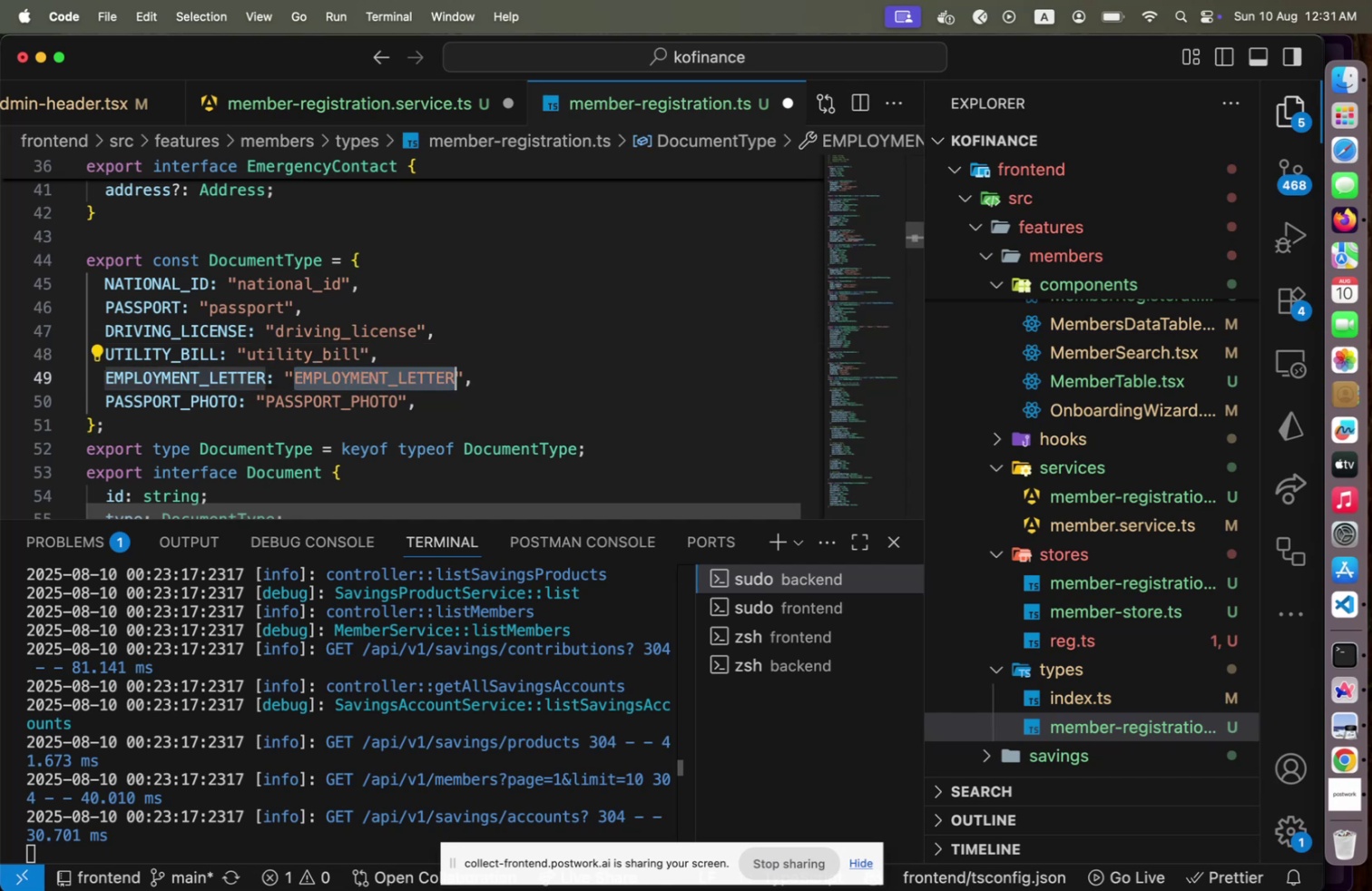 
type(employment_letter)
 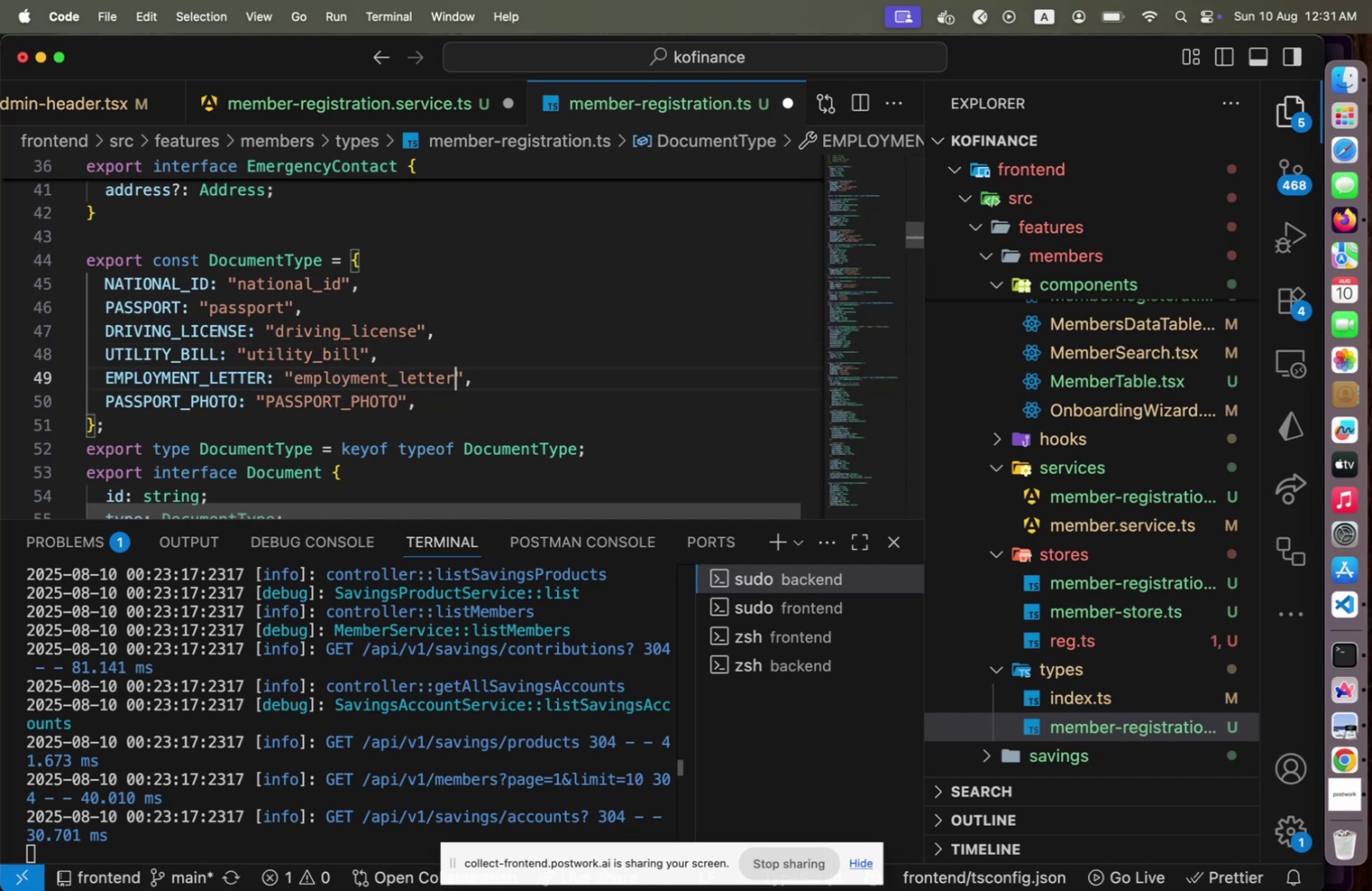 
key(ArrowDown)
 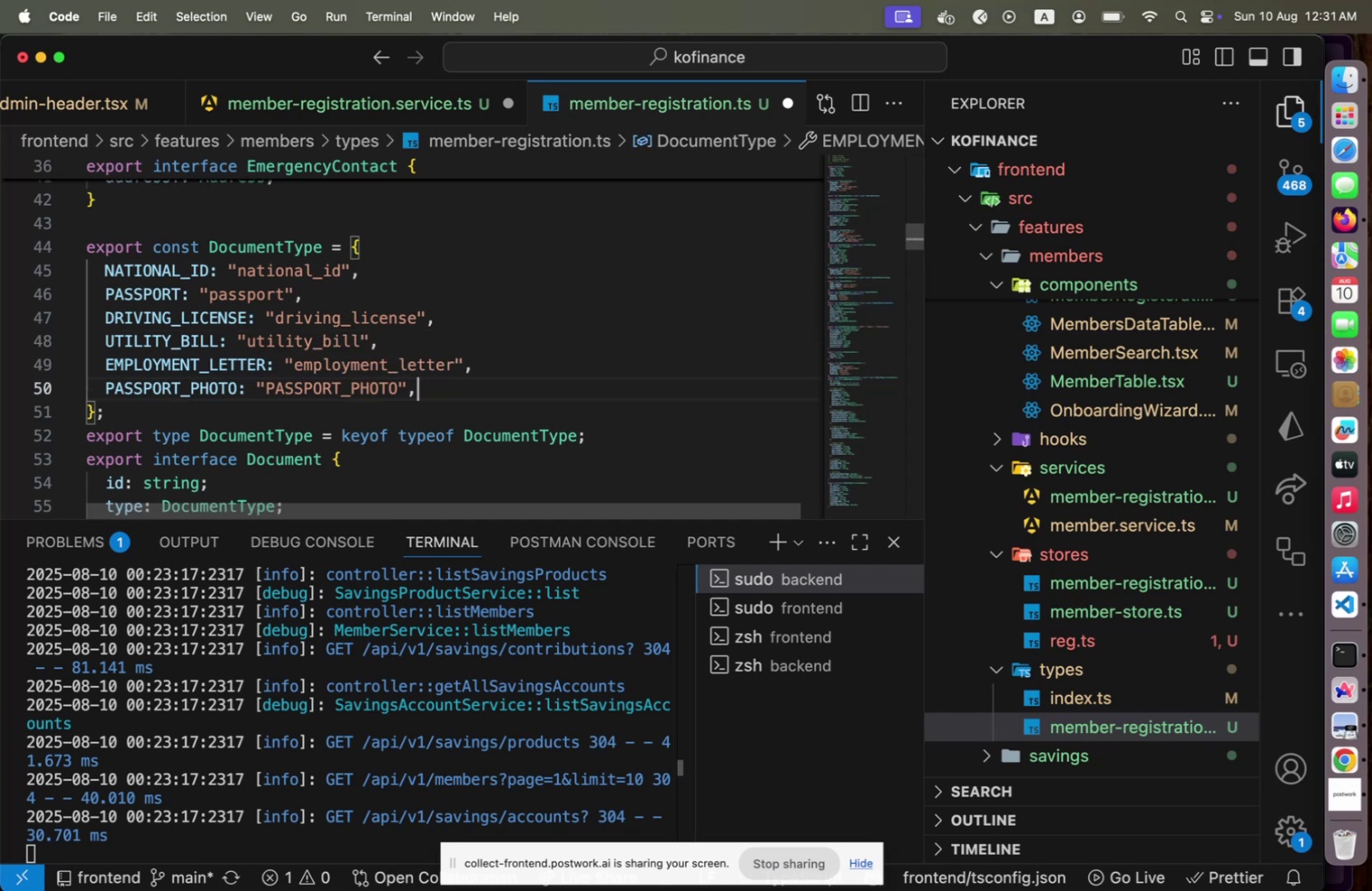 
hold_key(key=ArrowLeft, duration=1.5)
 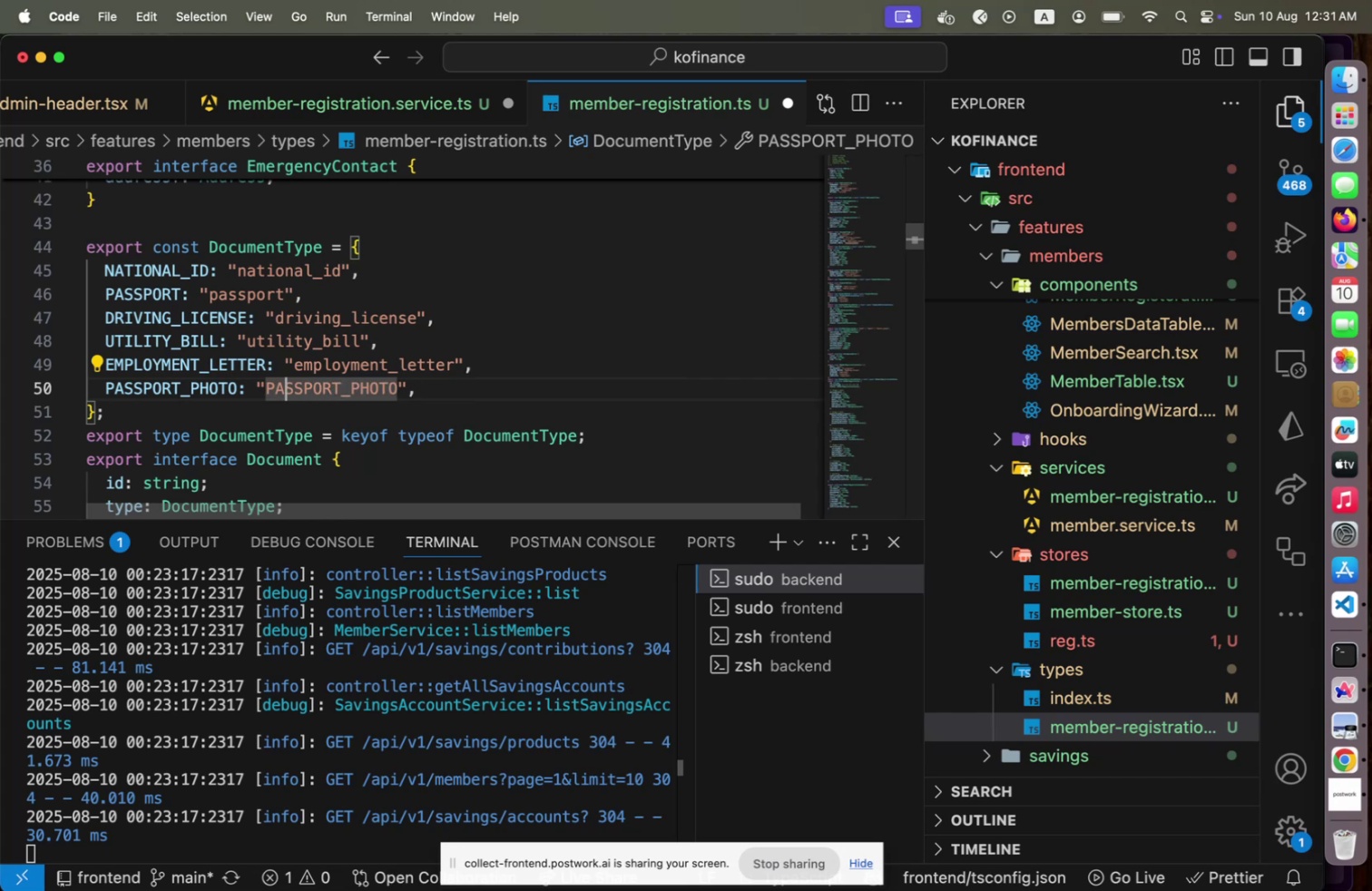 
key(ArrowLeft)
 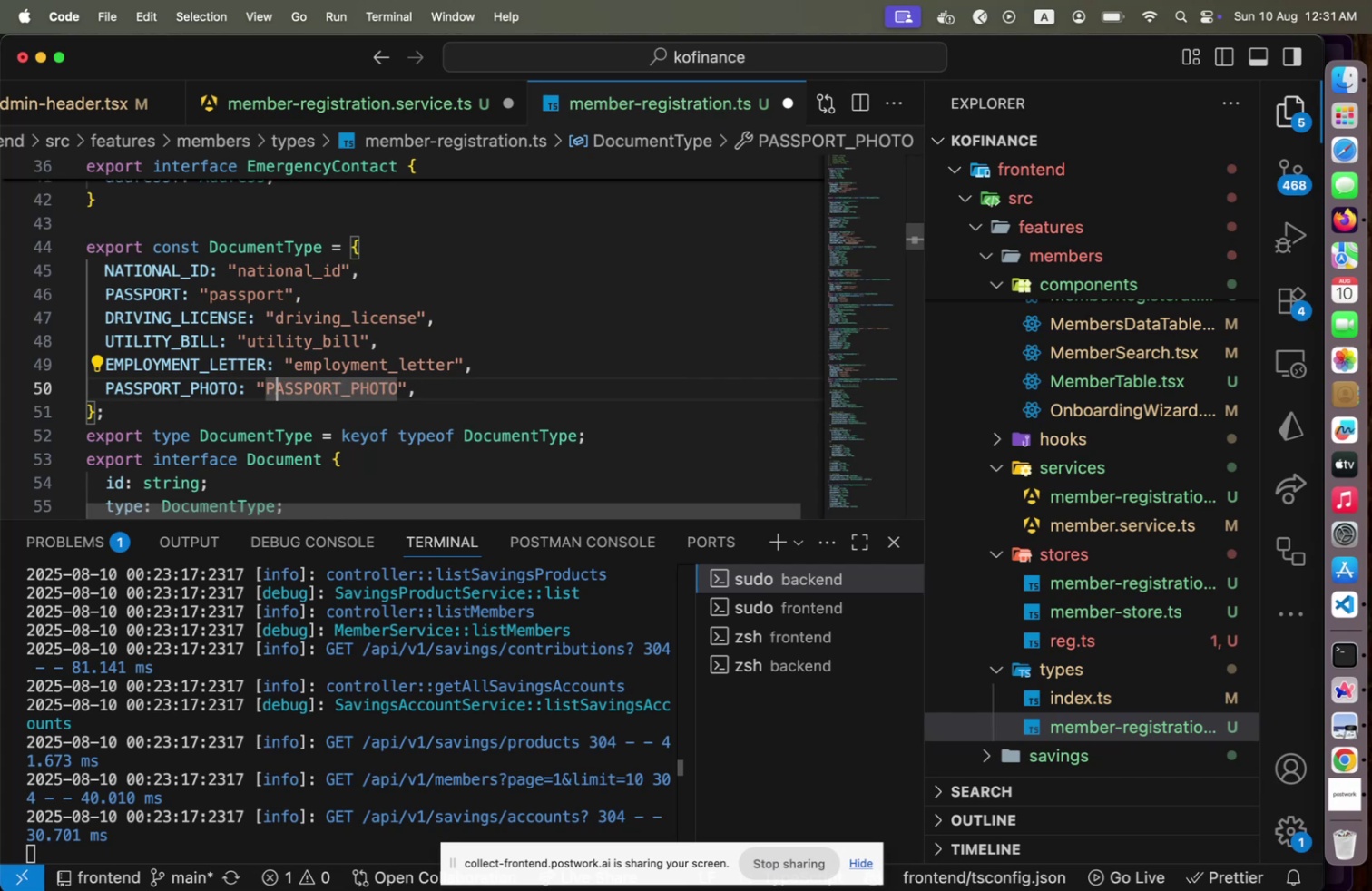 
key(ArrowLeft)
 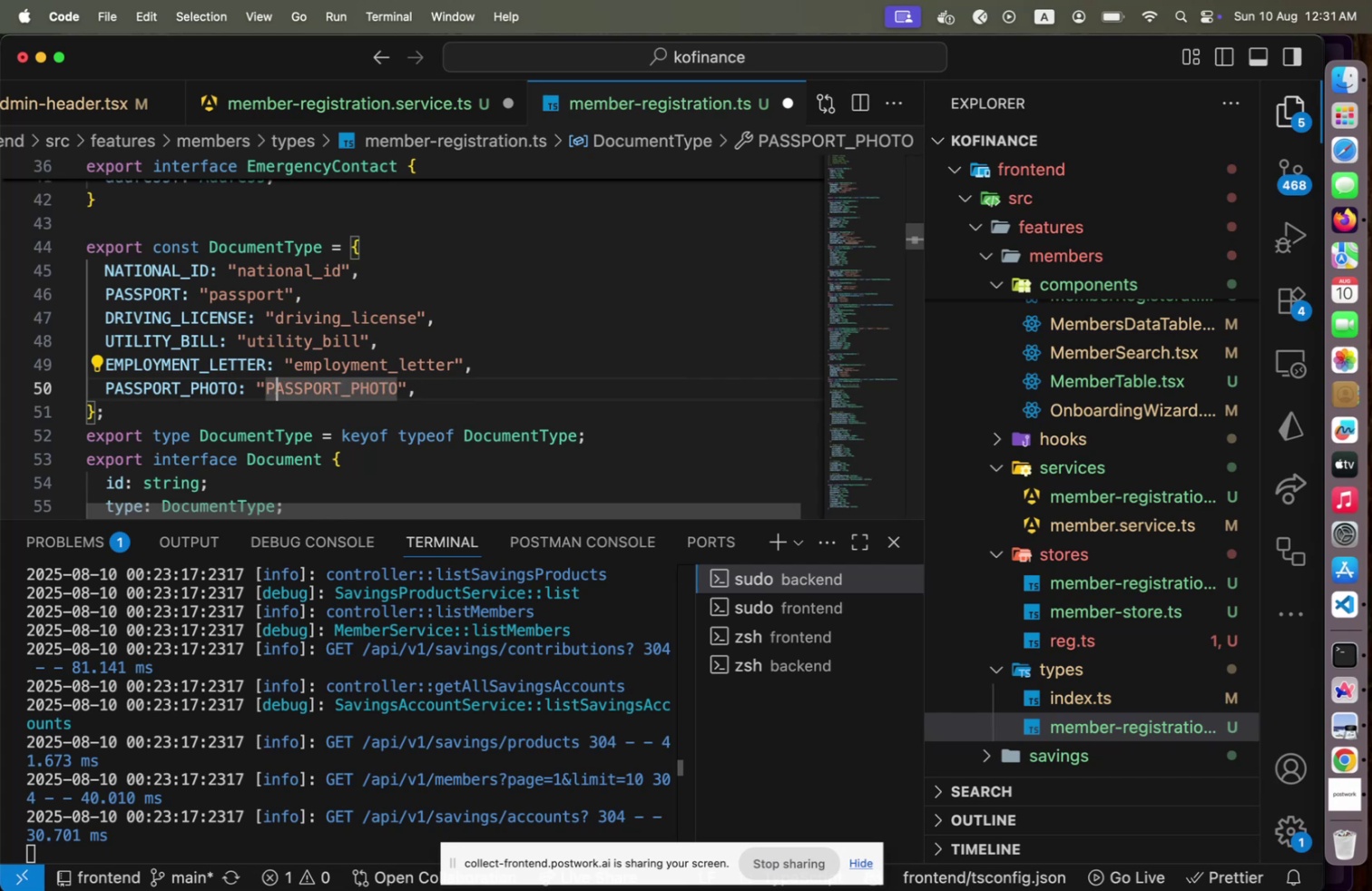 
key(ArrowLeft)
 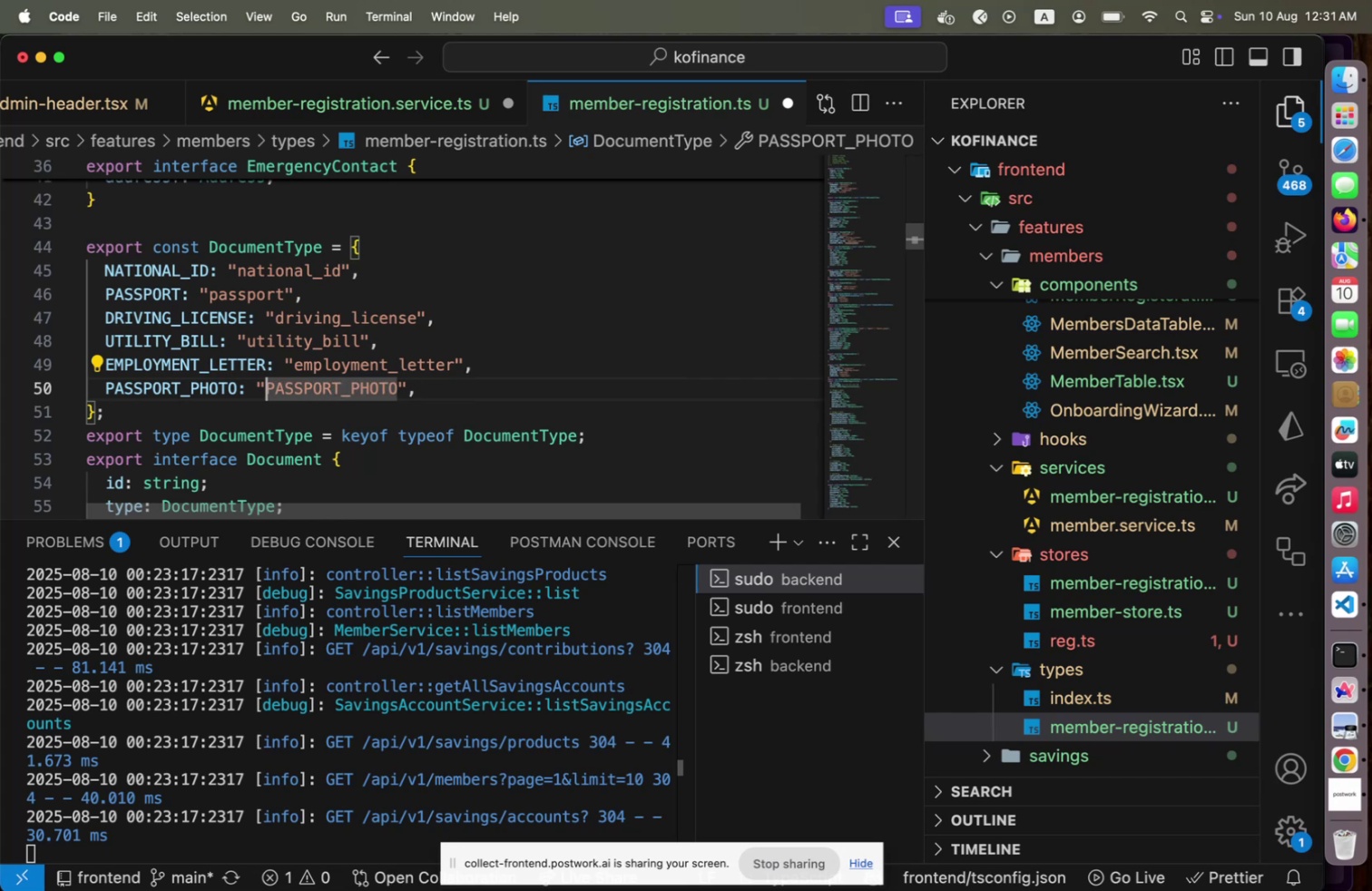 
key(Shift+End)
 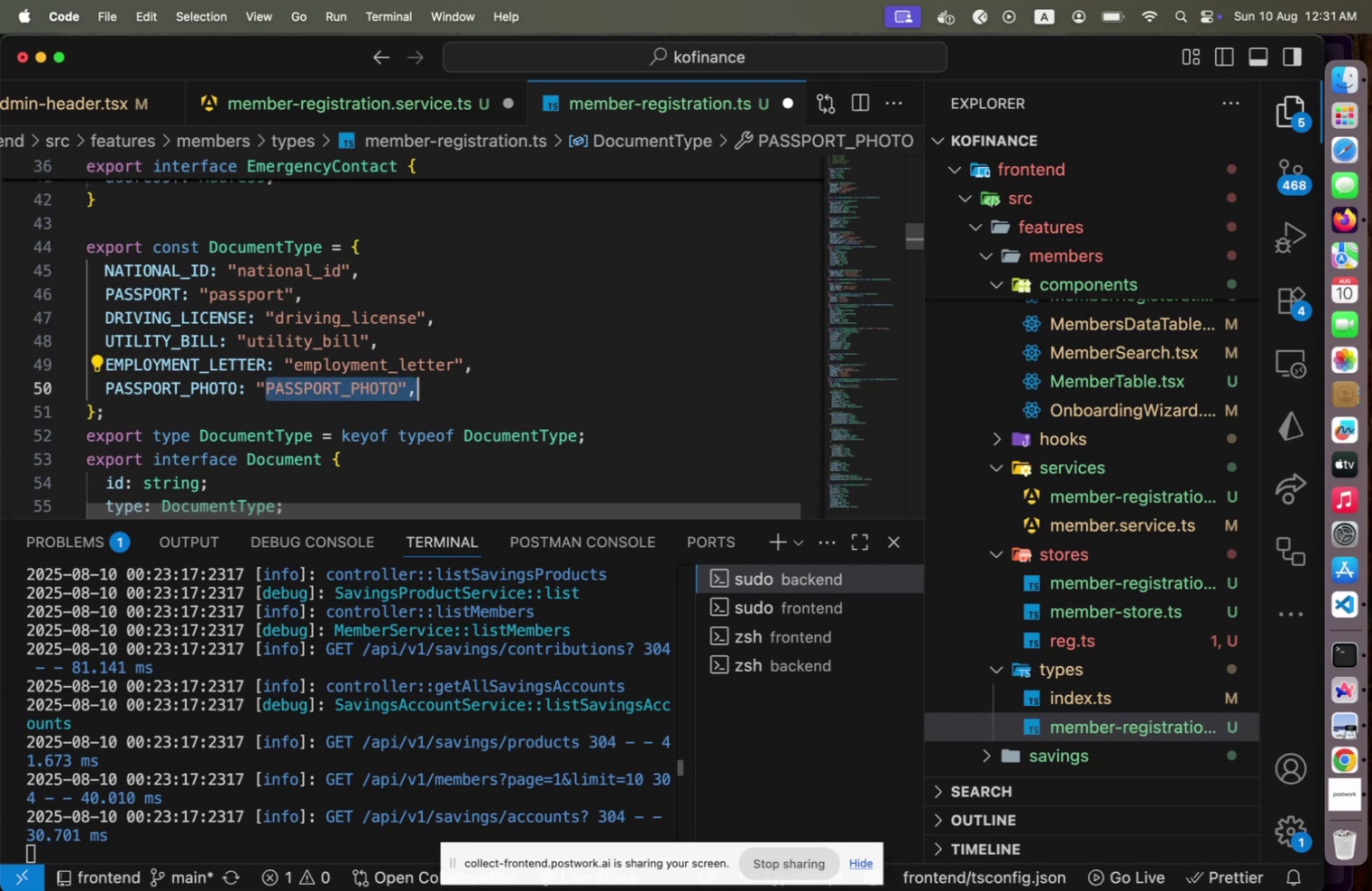 
key(Shift+ArrowLeft)
 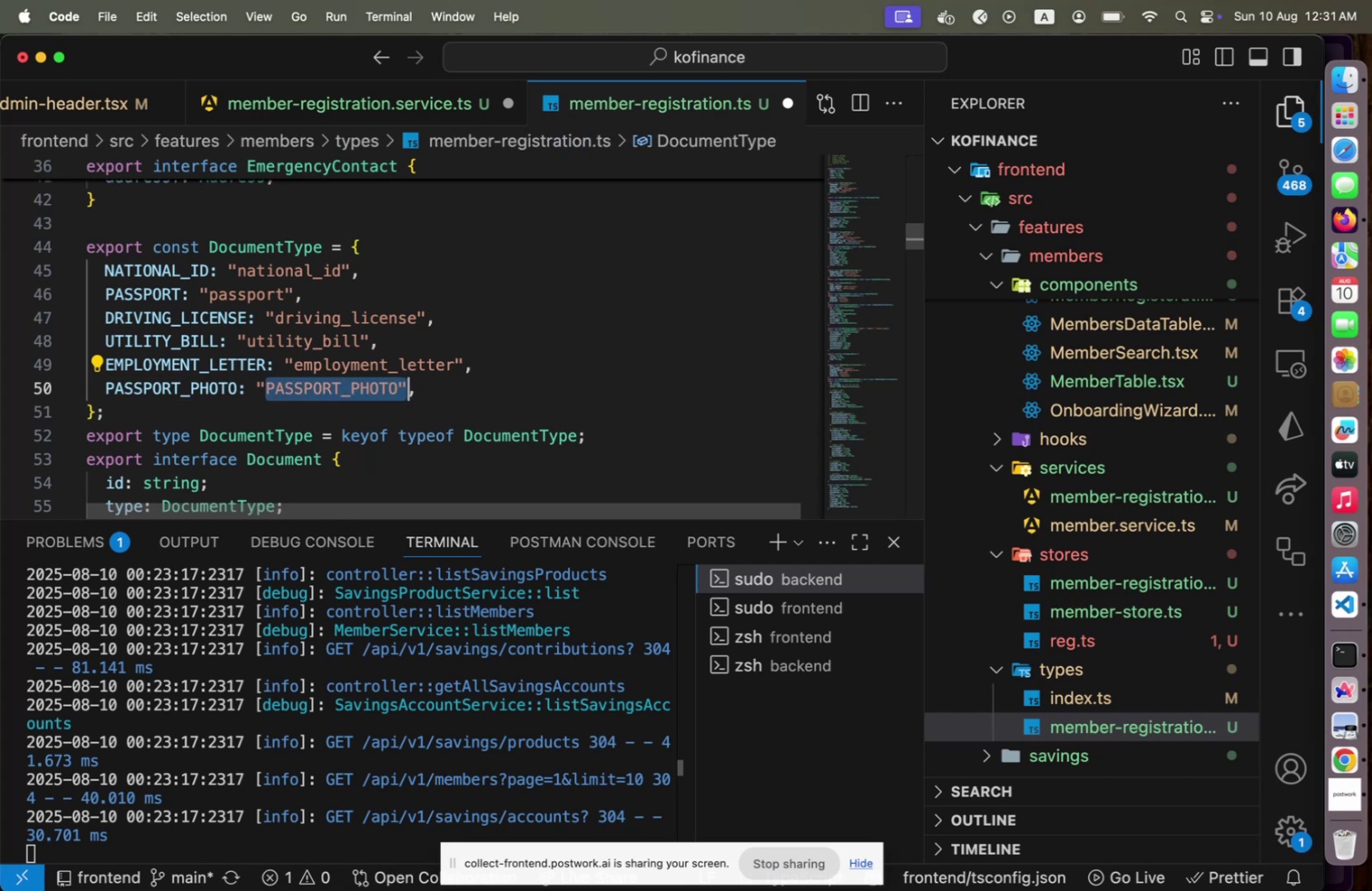 
key(Shift+ArrowLeft)
 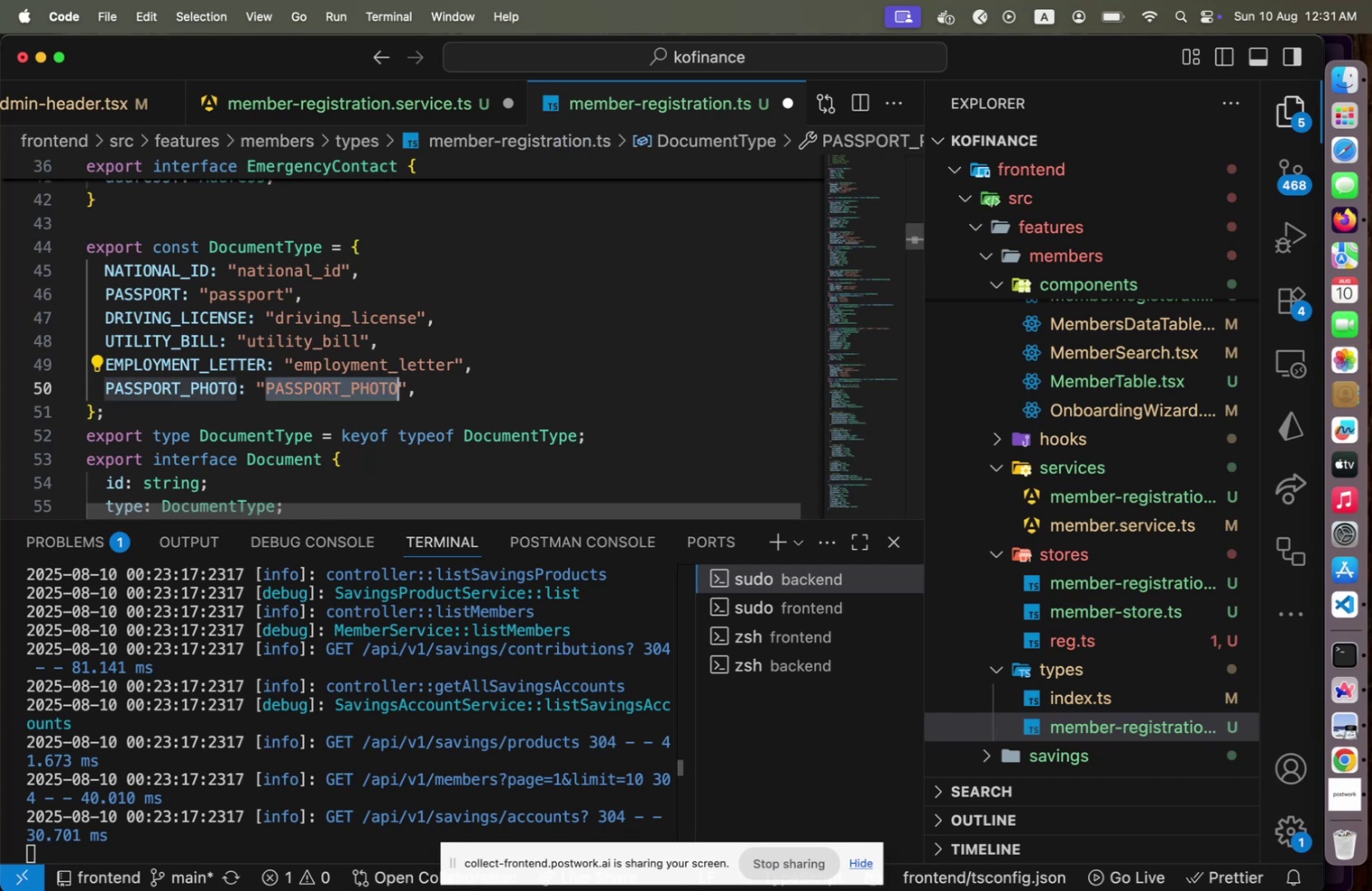 
type(passport_pjo)
key(Backspace)
key(Backspace)
type(hoyo)
key(Backspace)
key(Backspace)
type(to)
 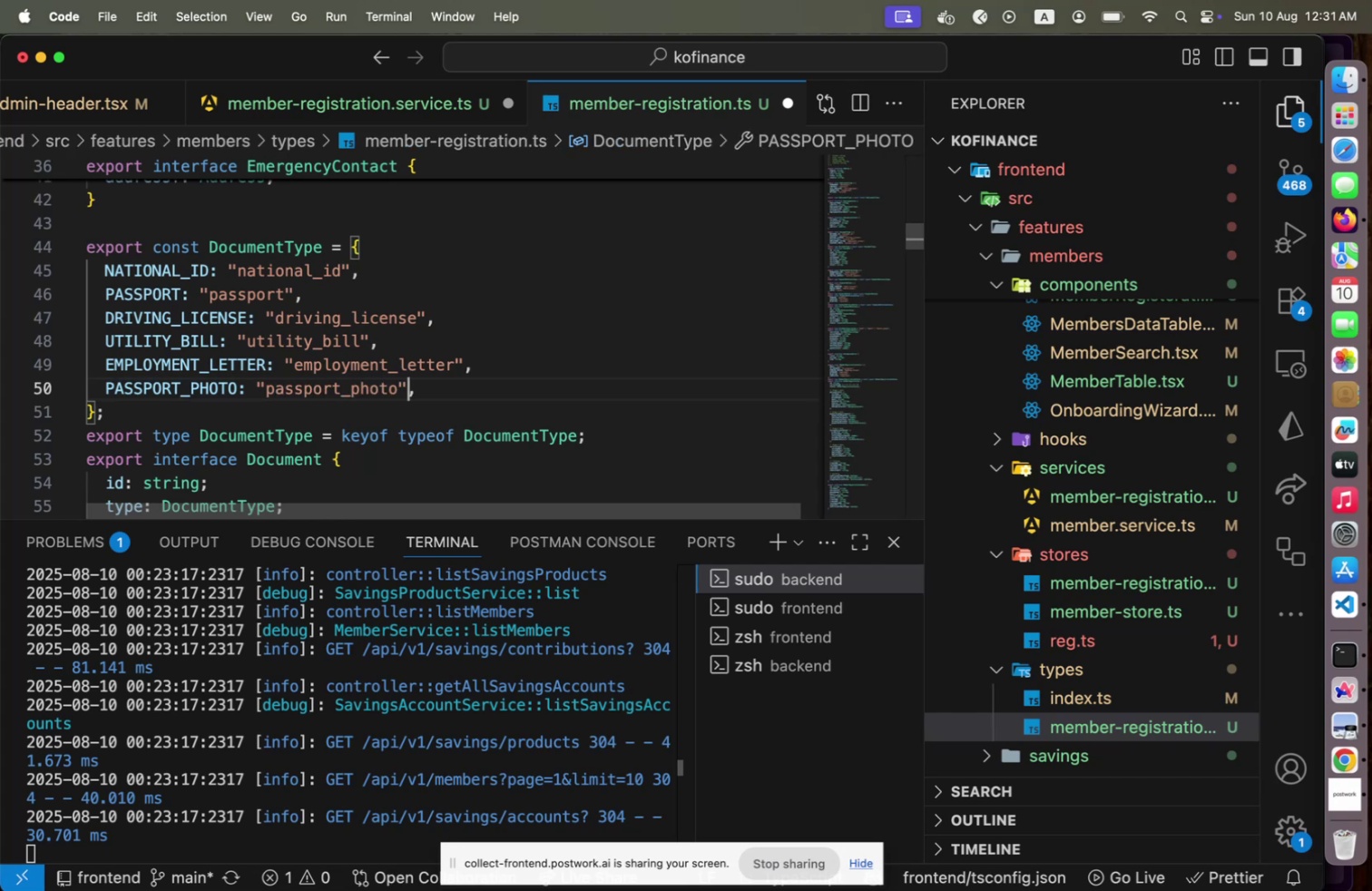 
 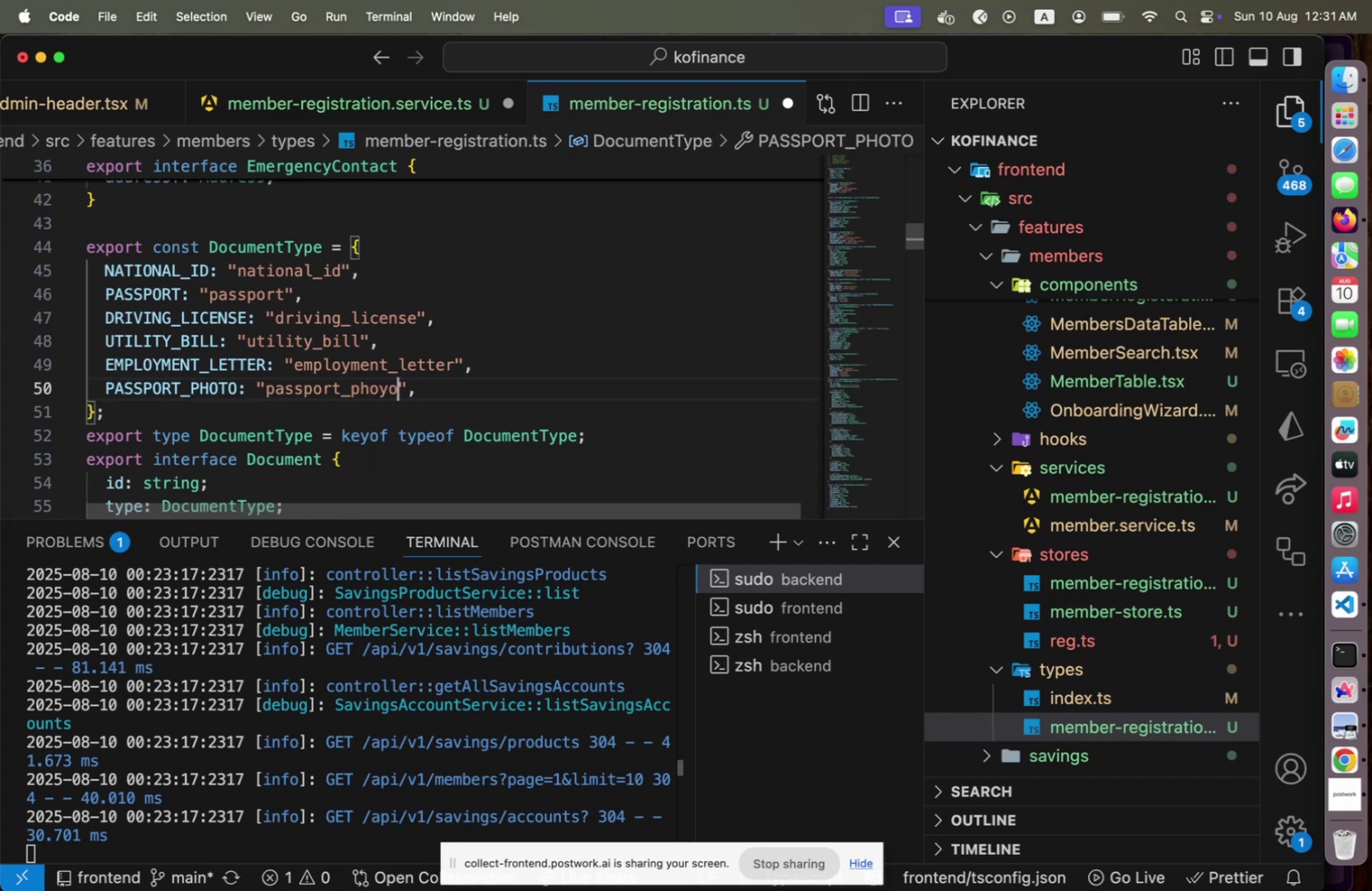 
key(ArrowRight)
 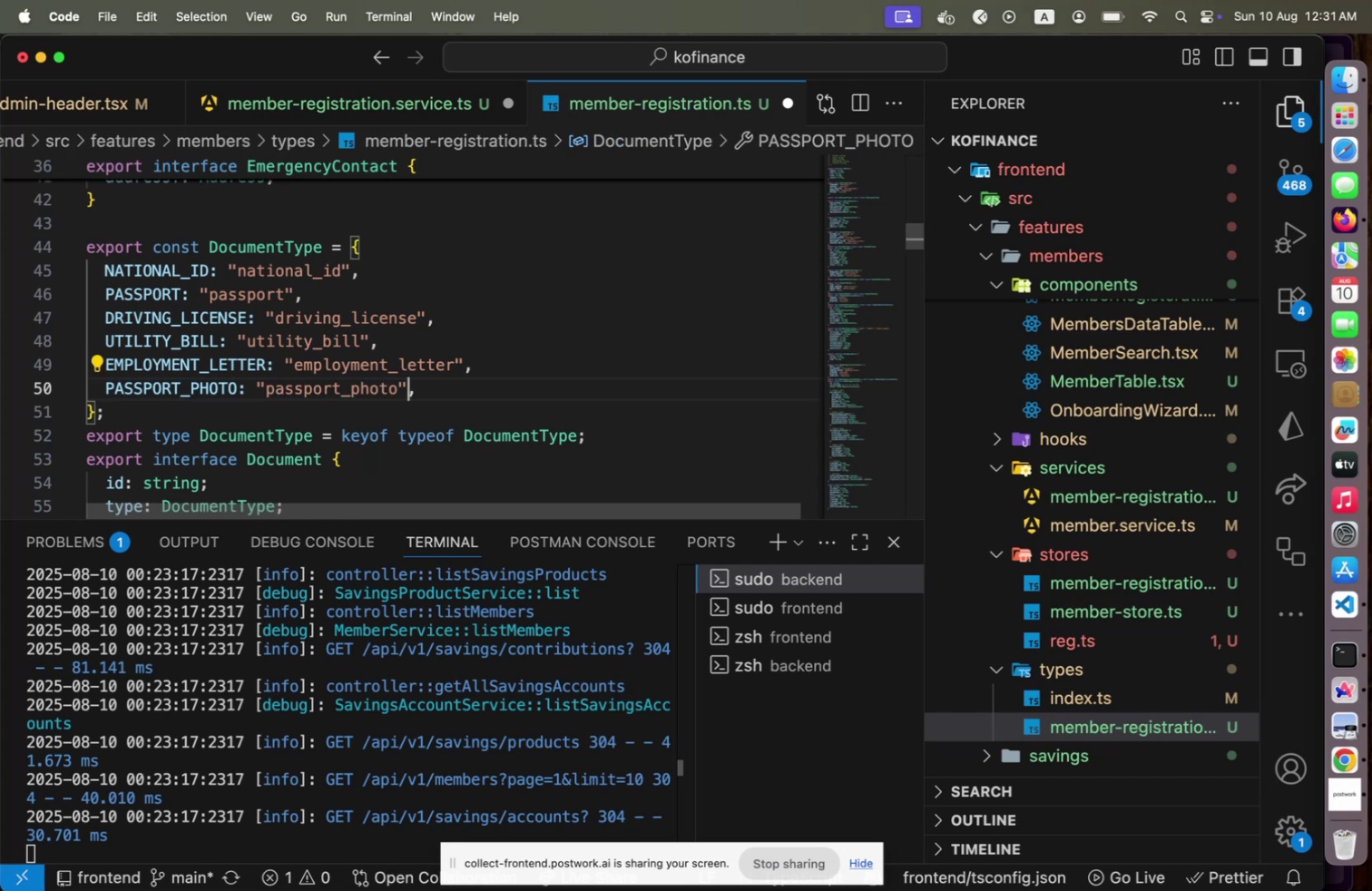 
key(ArrowDown)
 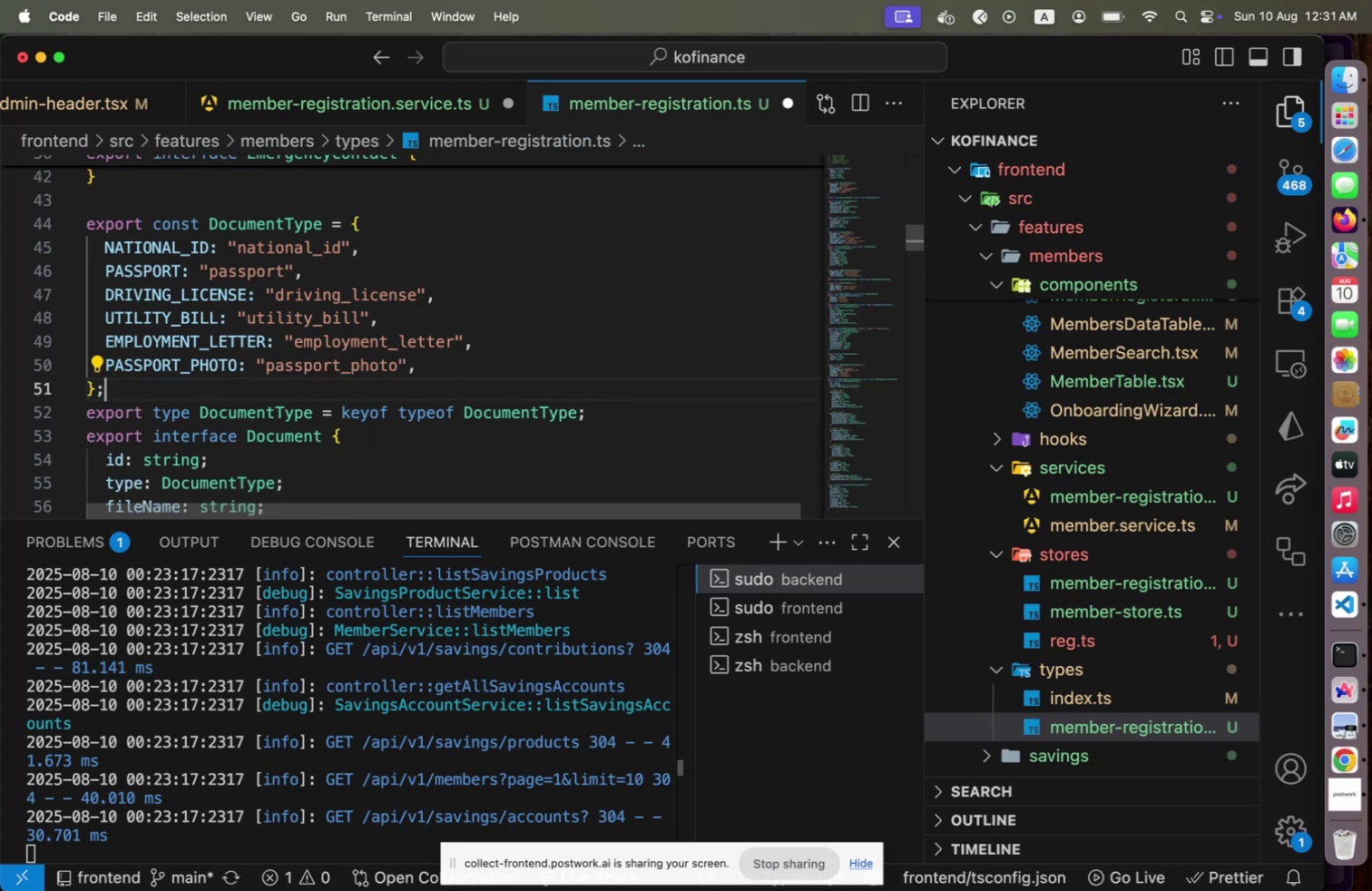 
key(ArrowUp)
 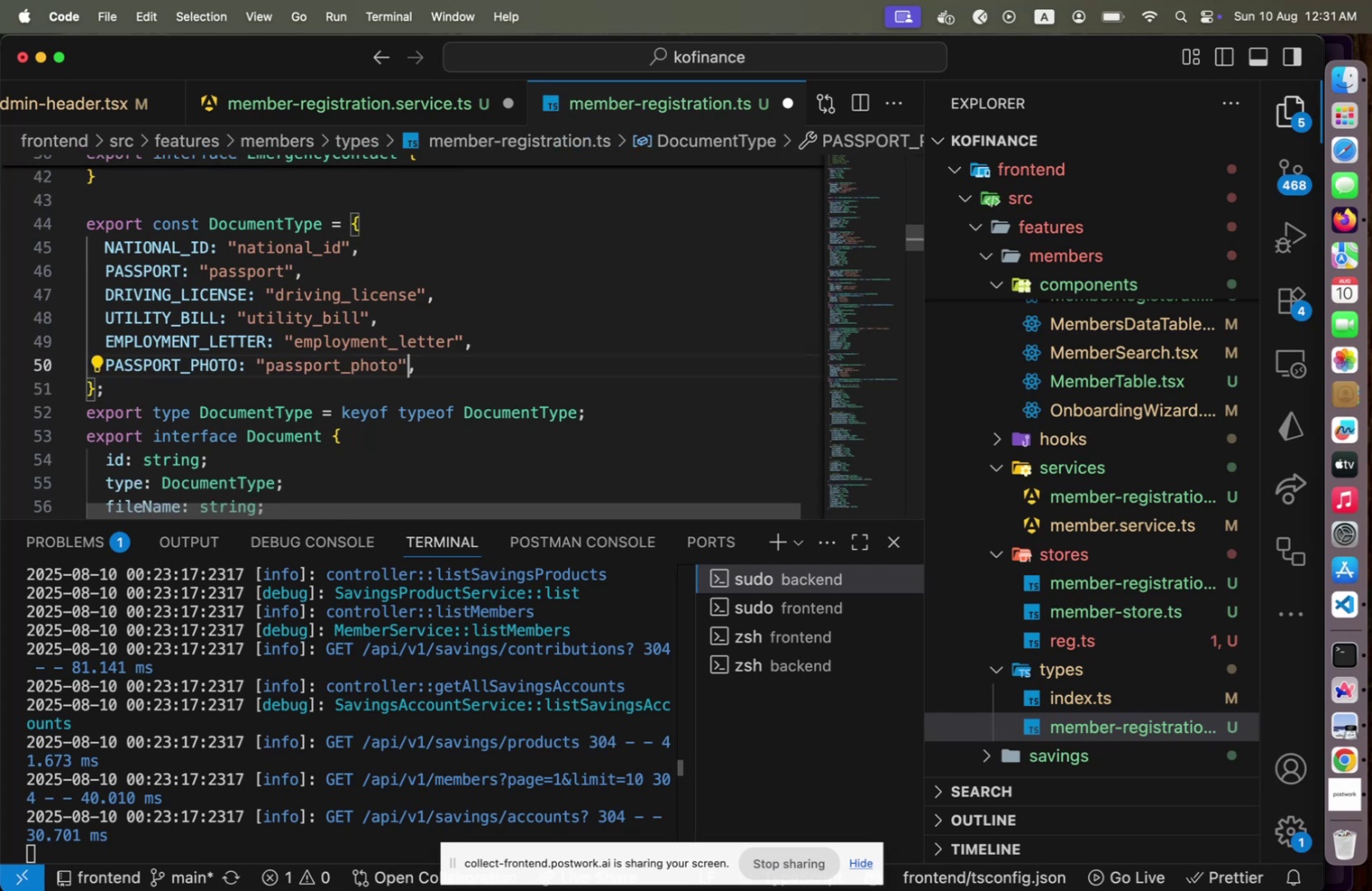 
key(Alt+Shift+F)
 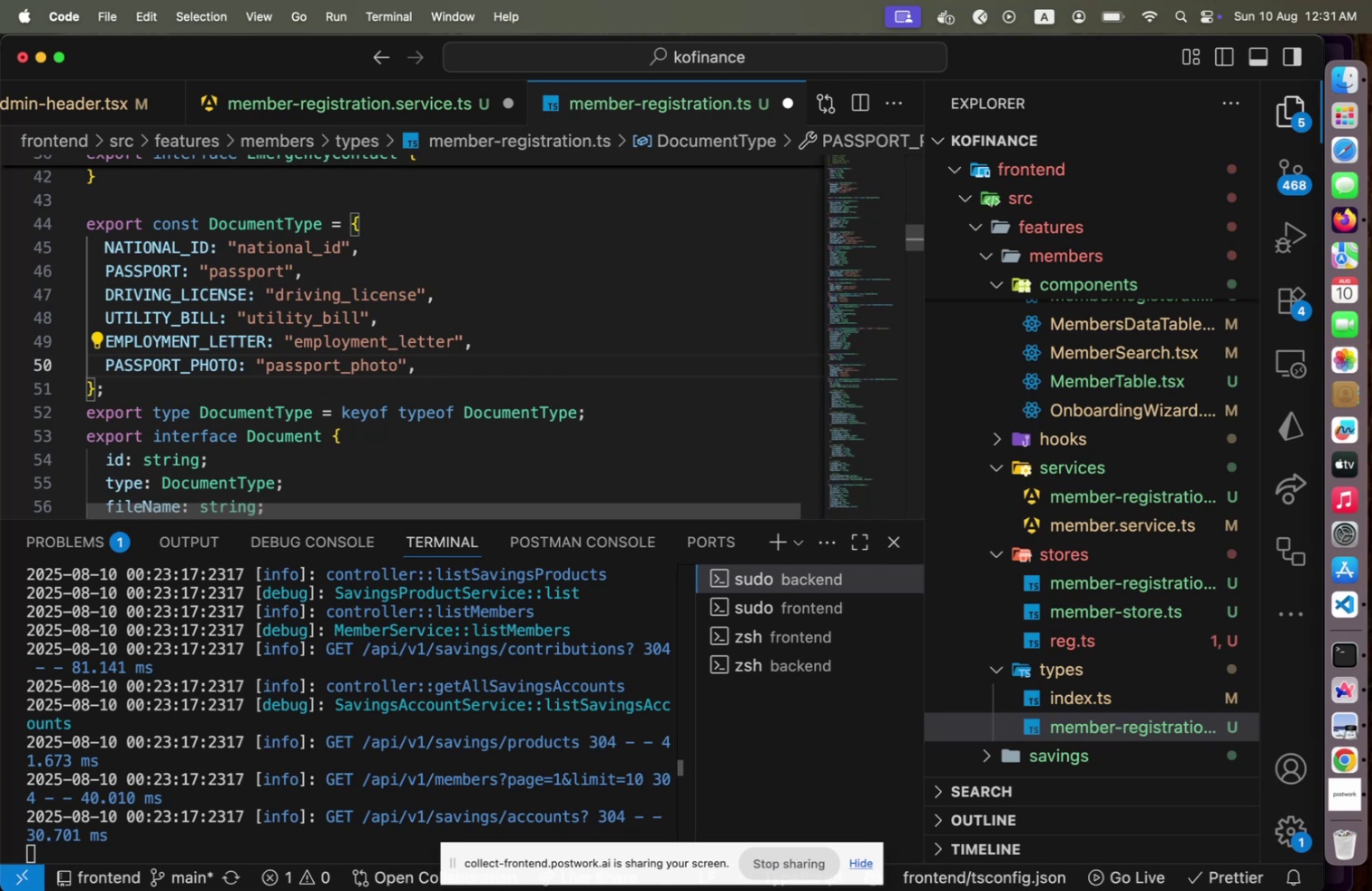 
key(Meta+CommandLeft)
 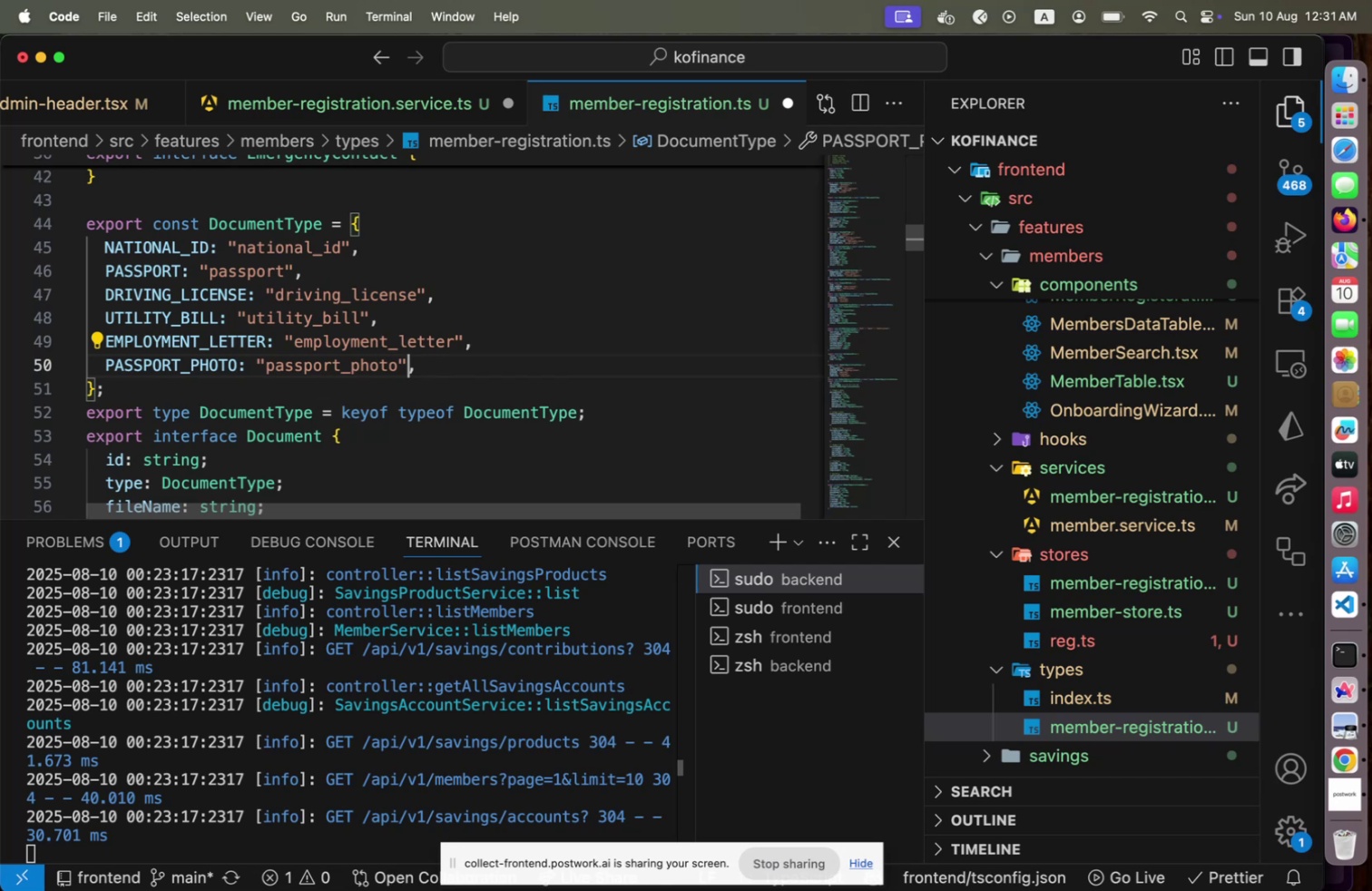 
key(Meta+S)
 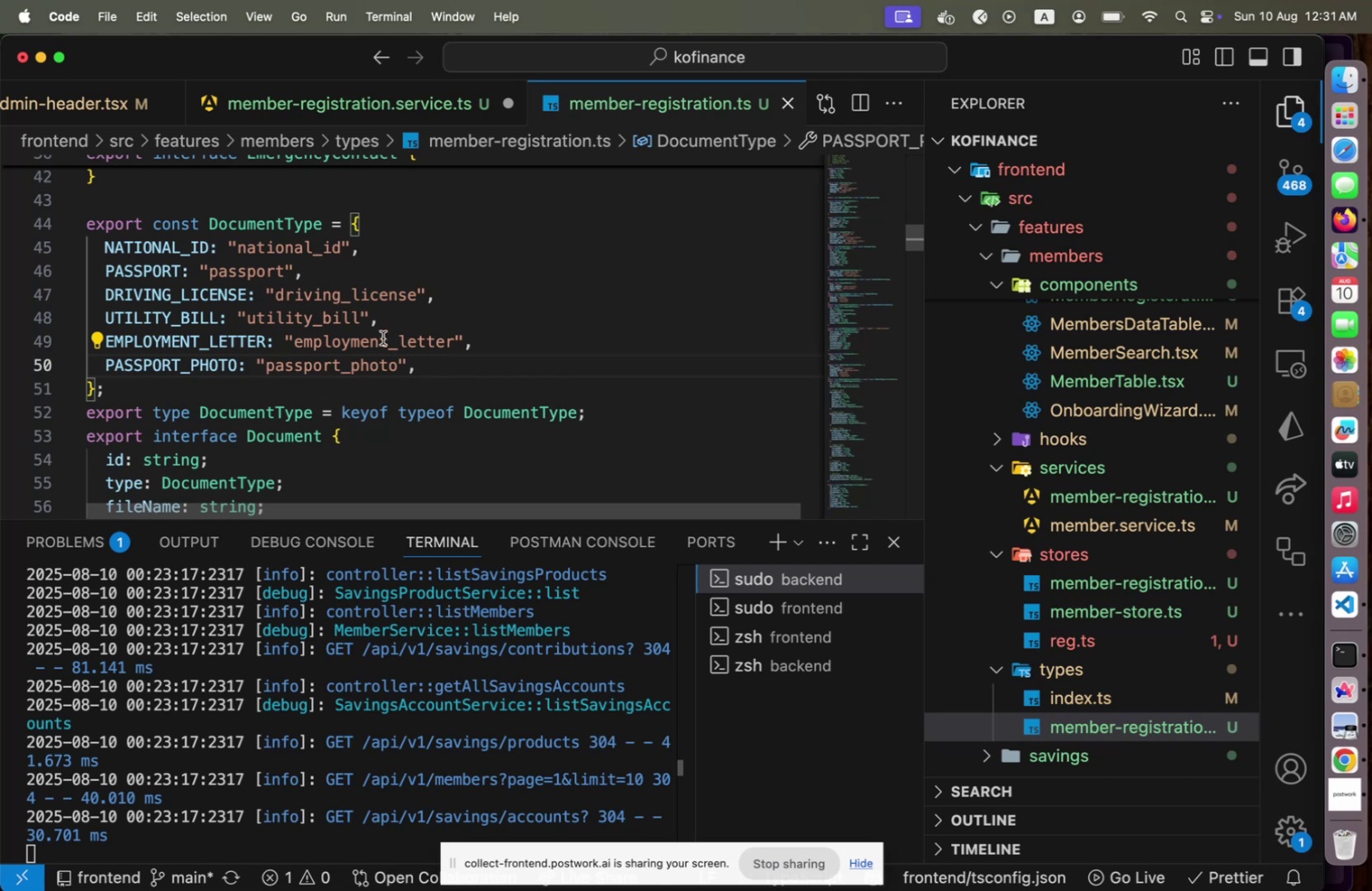 
scroll: coordinate [248, 325], scroll_direction: up, amount: 26.0
 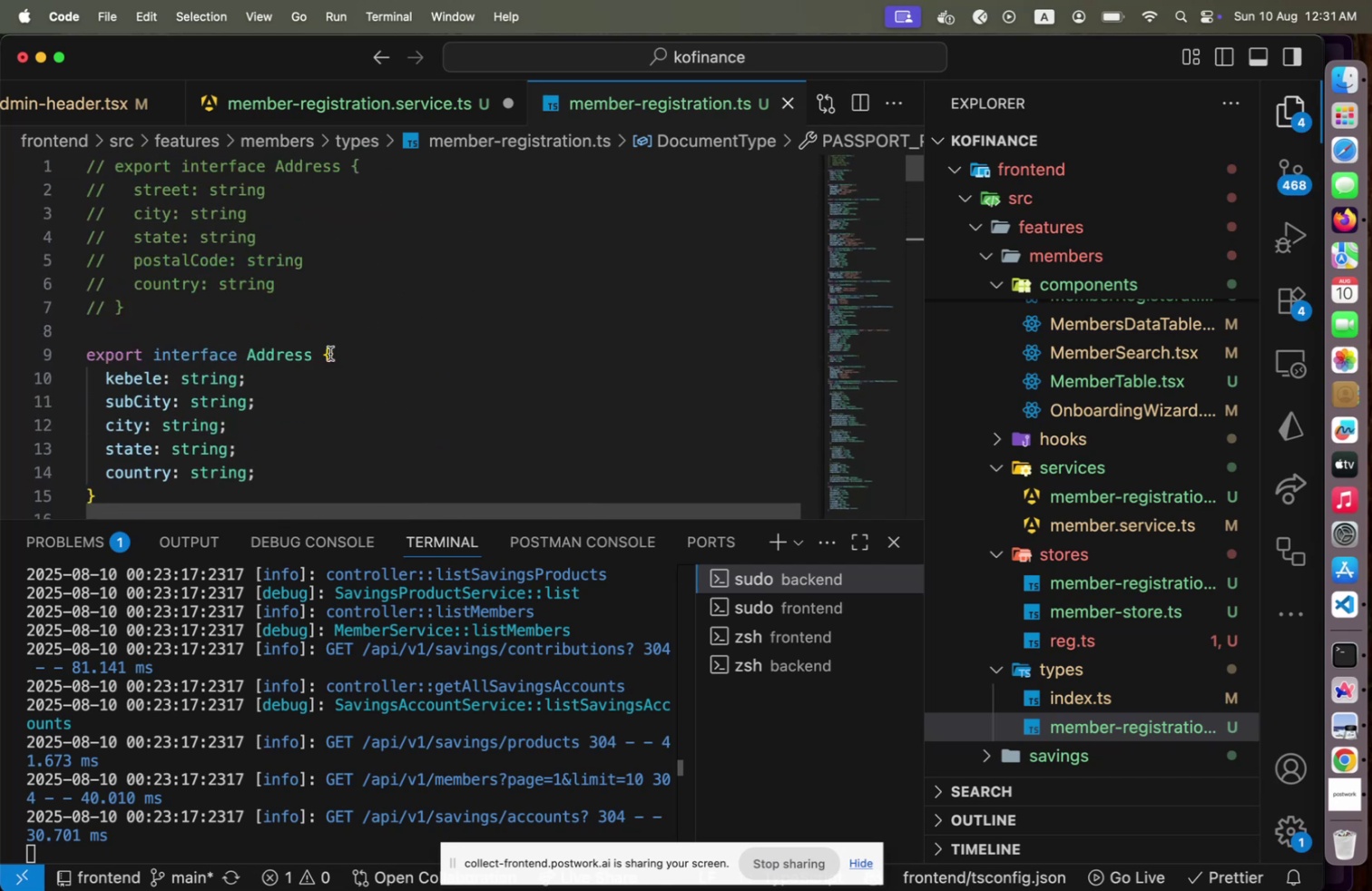 
scroll: coordinate [333, 366], scroll_direction: down, amount: 46.0
 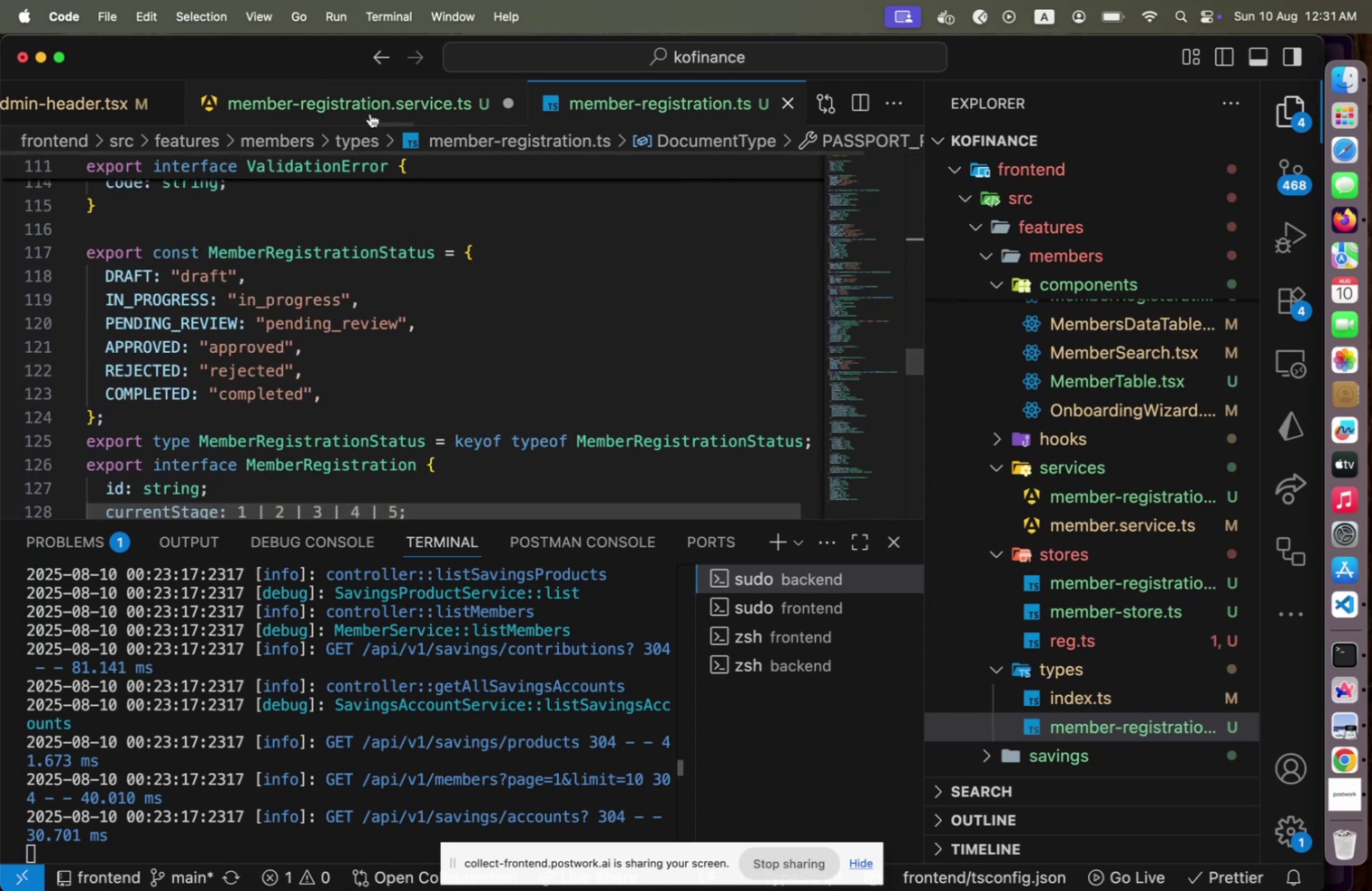 
left_click([375, 103])
 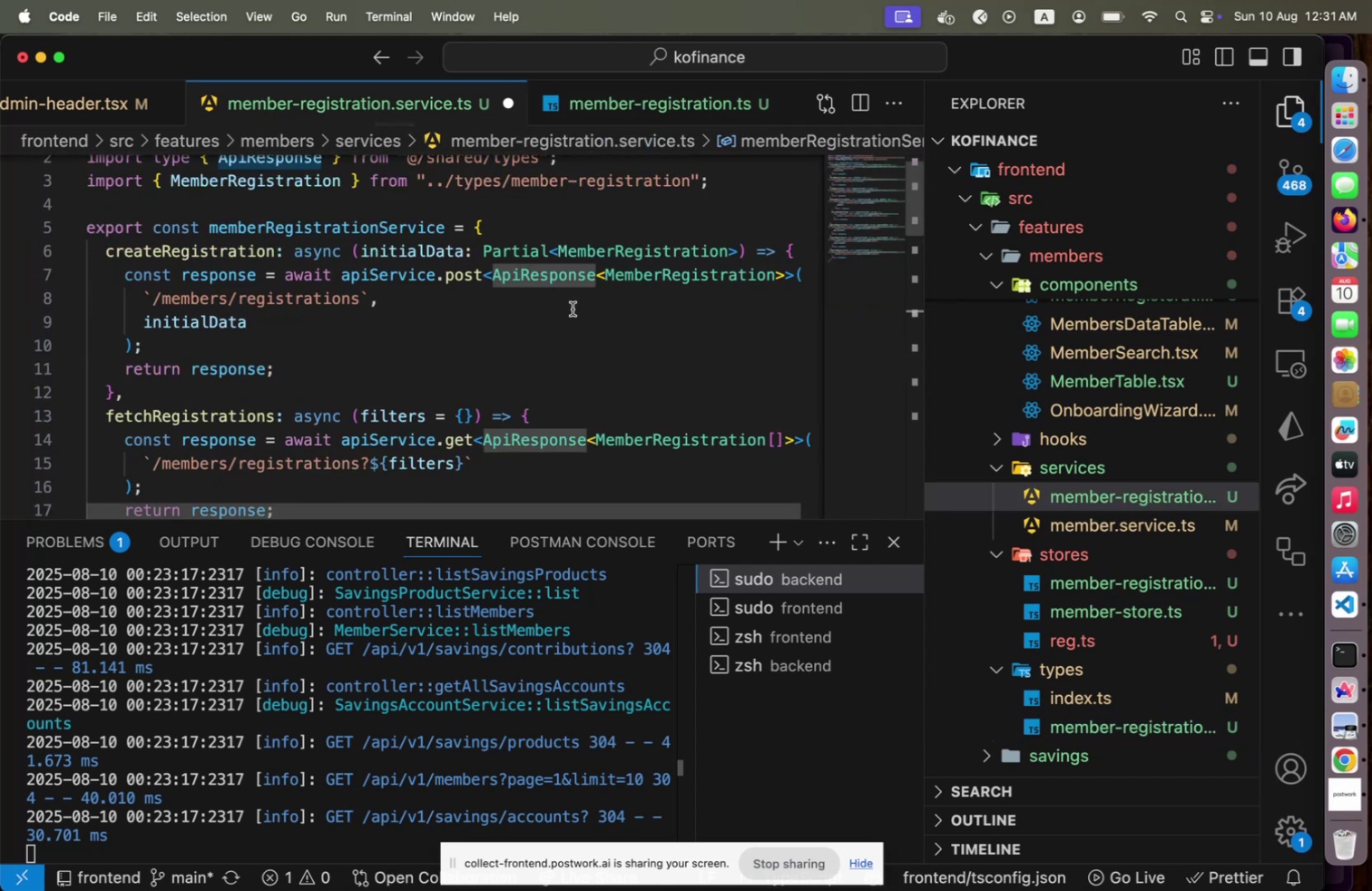 
scroll: coordinate [573, 314], scroll_direction: up, amount: 1.0
 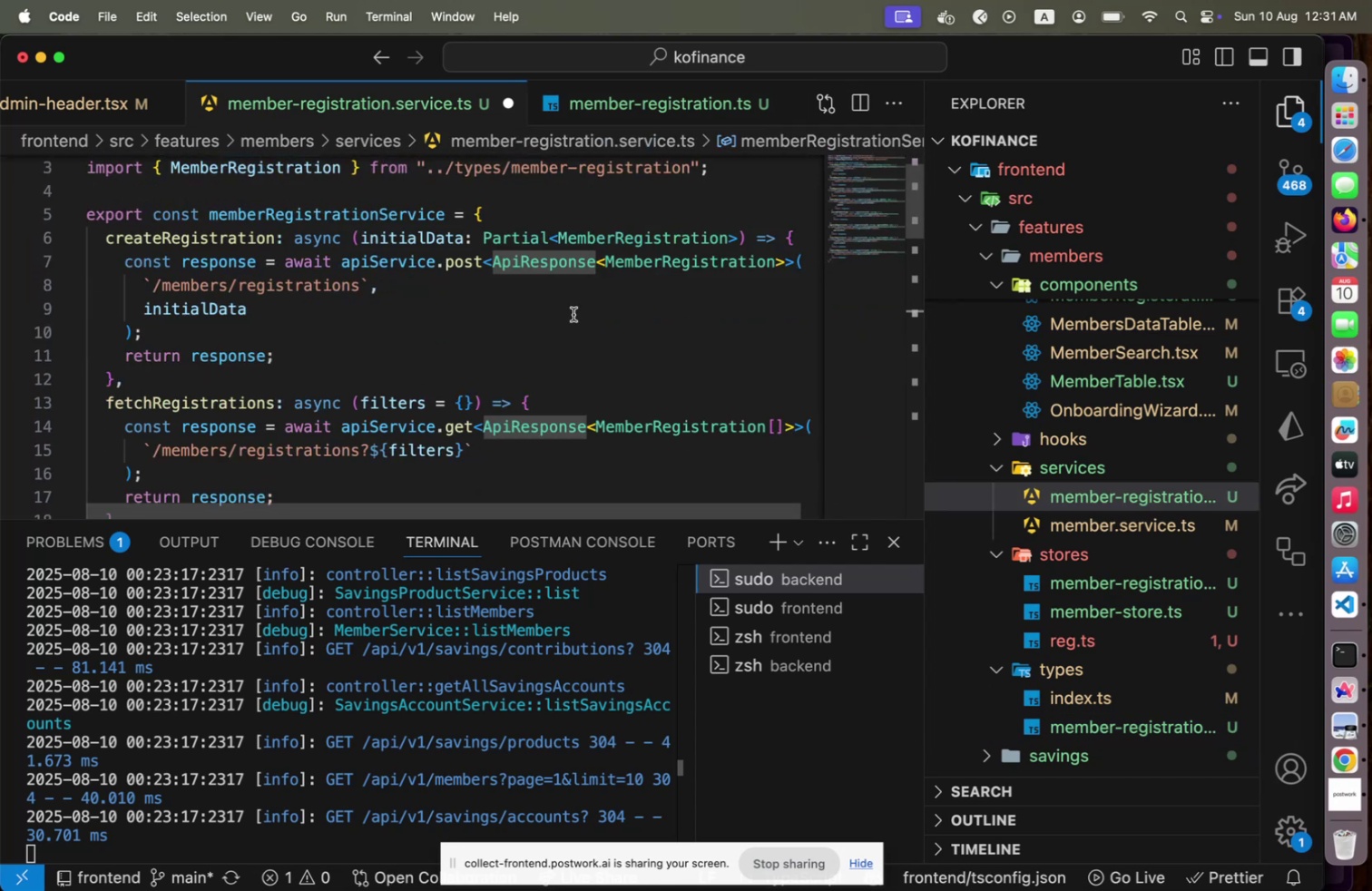 
scroll: coordinate [573, 314], scroll_direction: down, amount: 1.0
 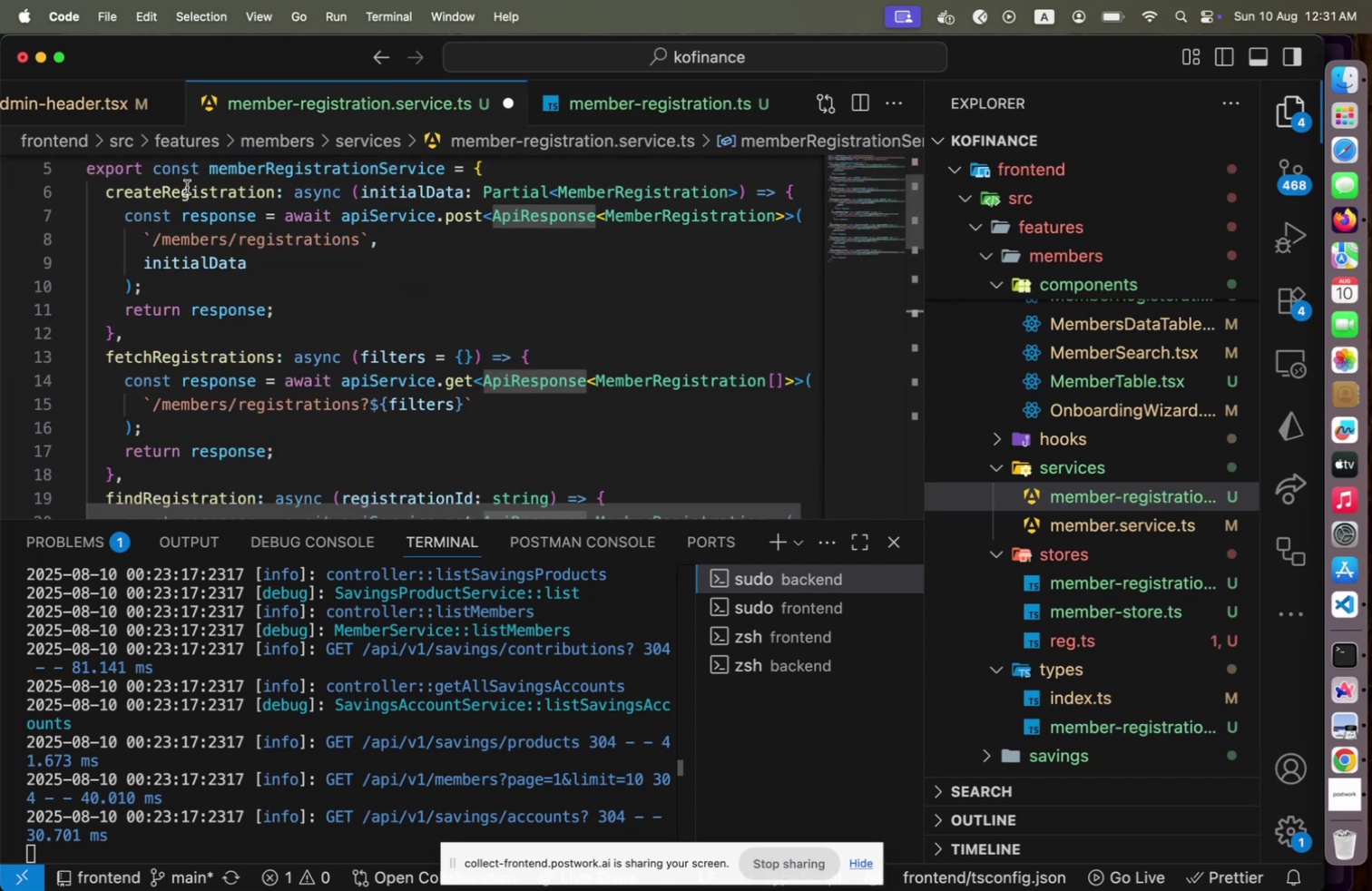 
left_click([156, 195])
 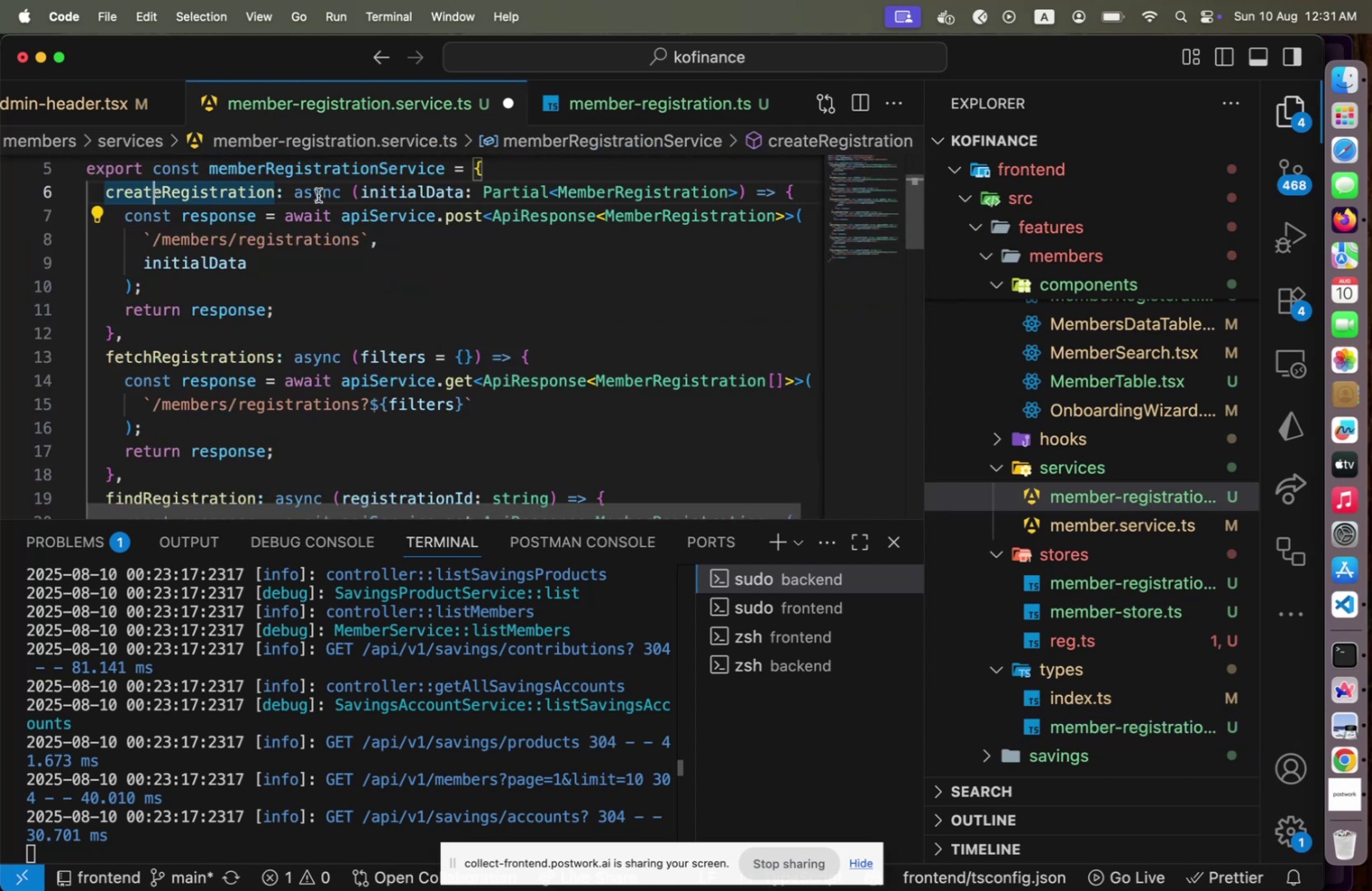 
key(ArrowRight)
 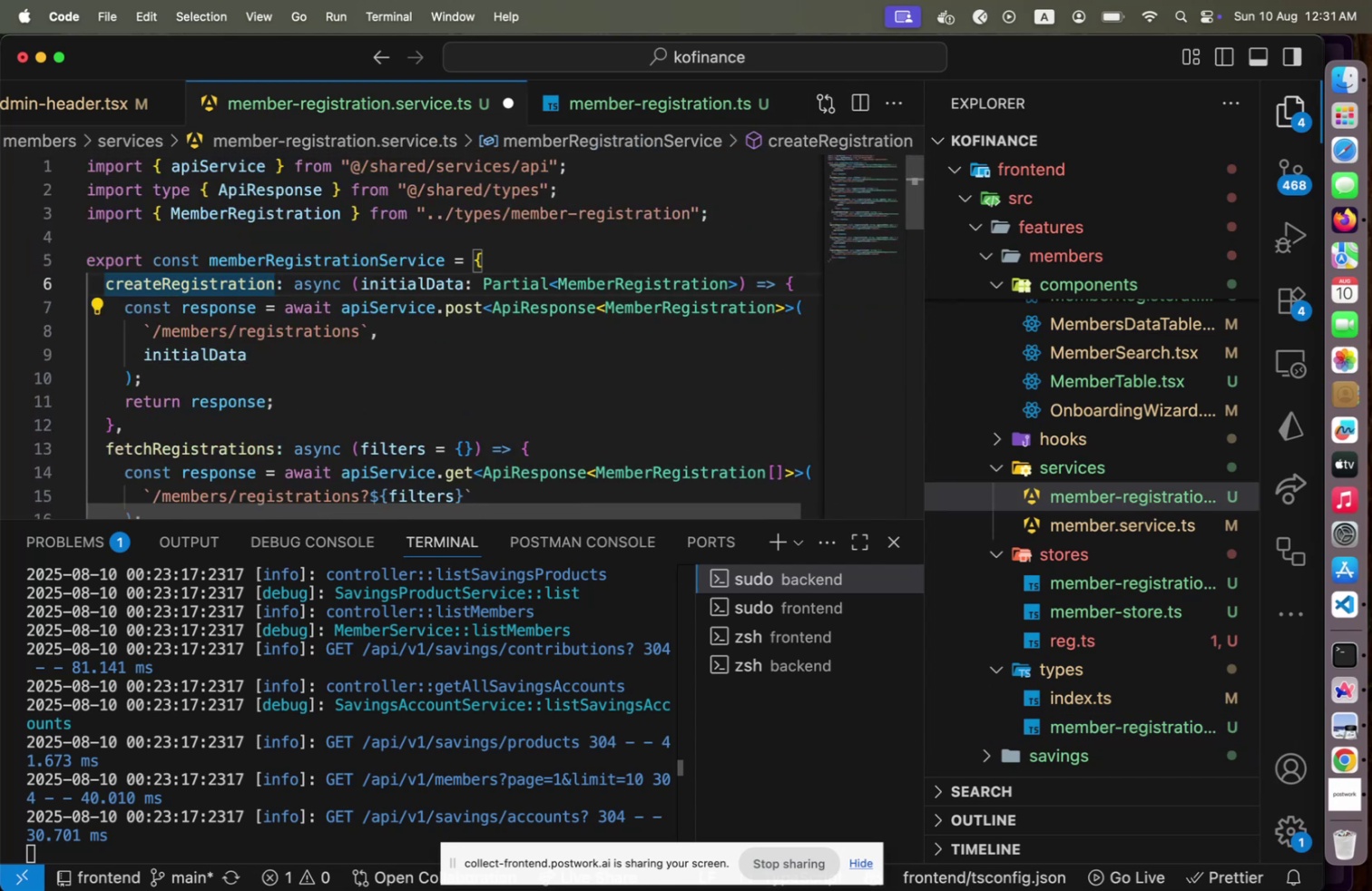 
hold_key(key=ArrowRight, duration=1.33)
 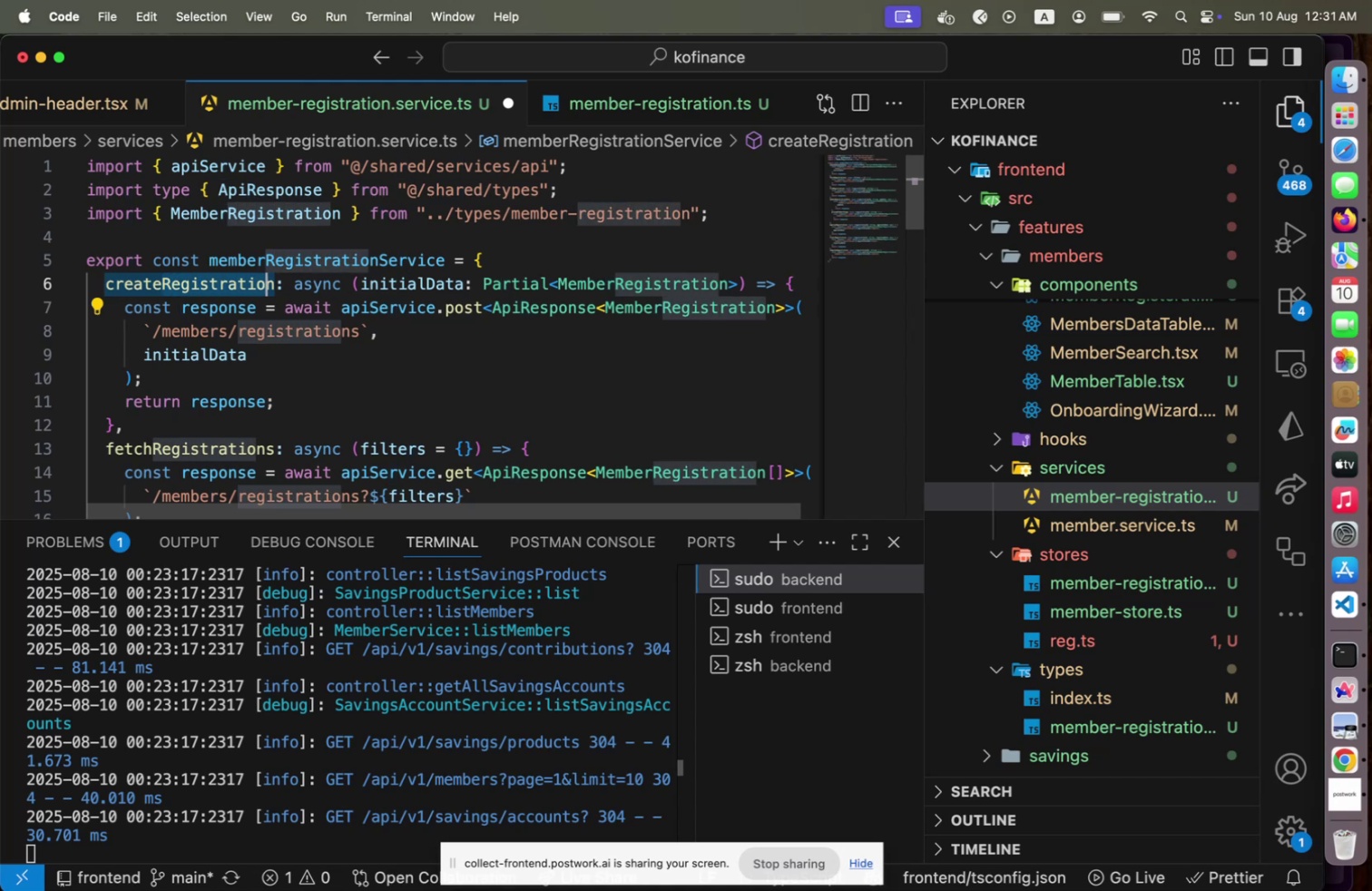 
key(Shift+ArrowRight)
 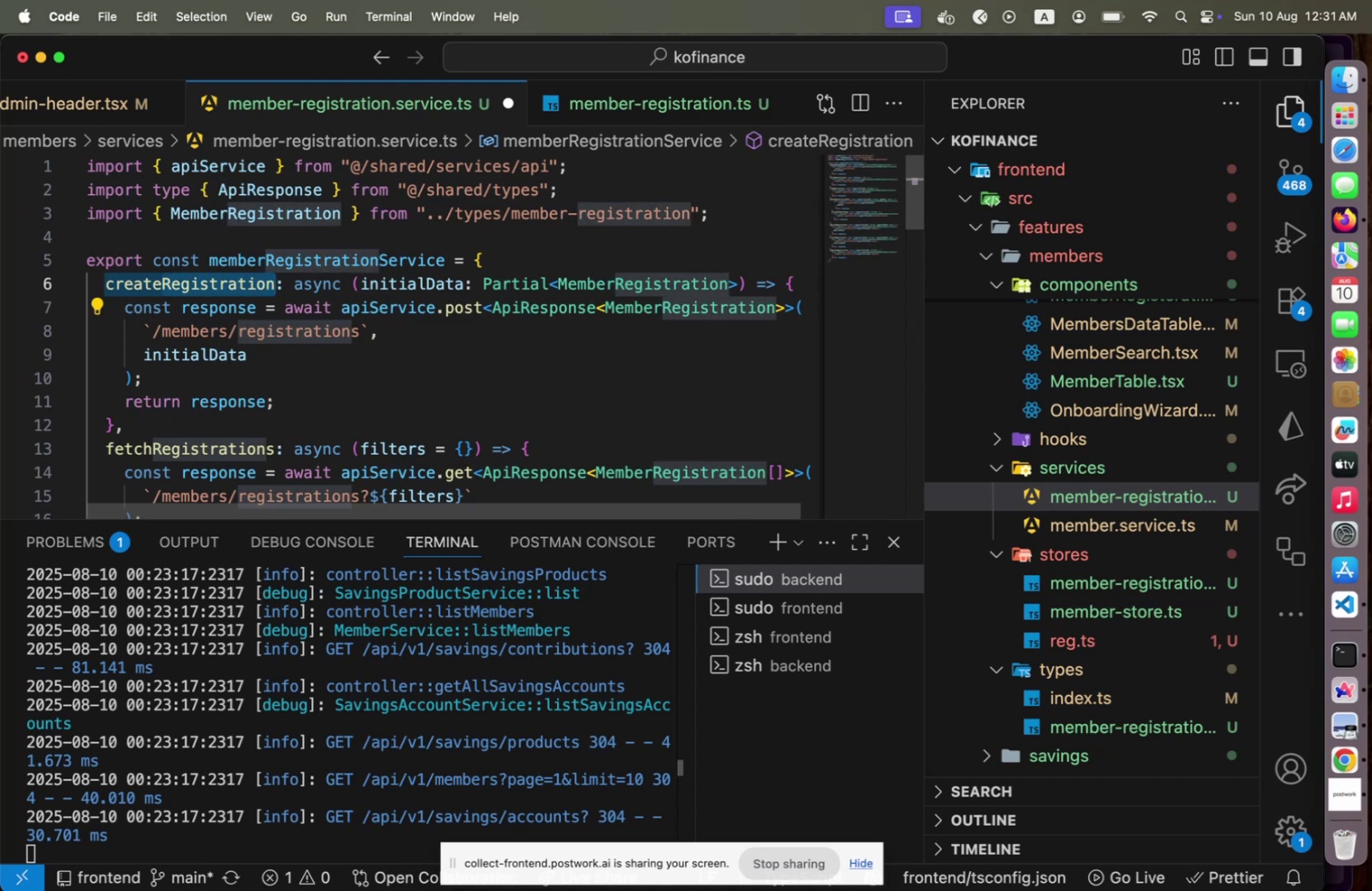 
wait(5.26)
 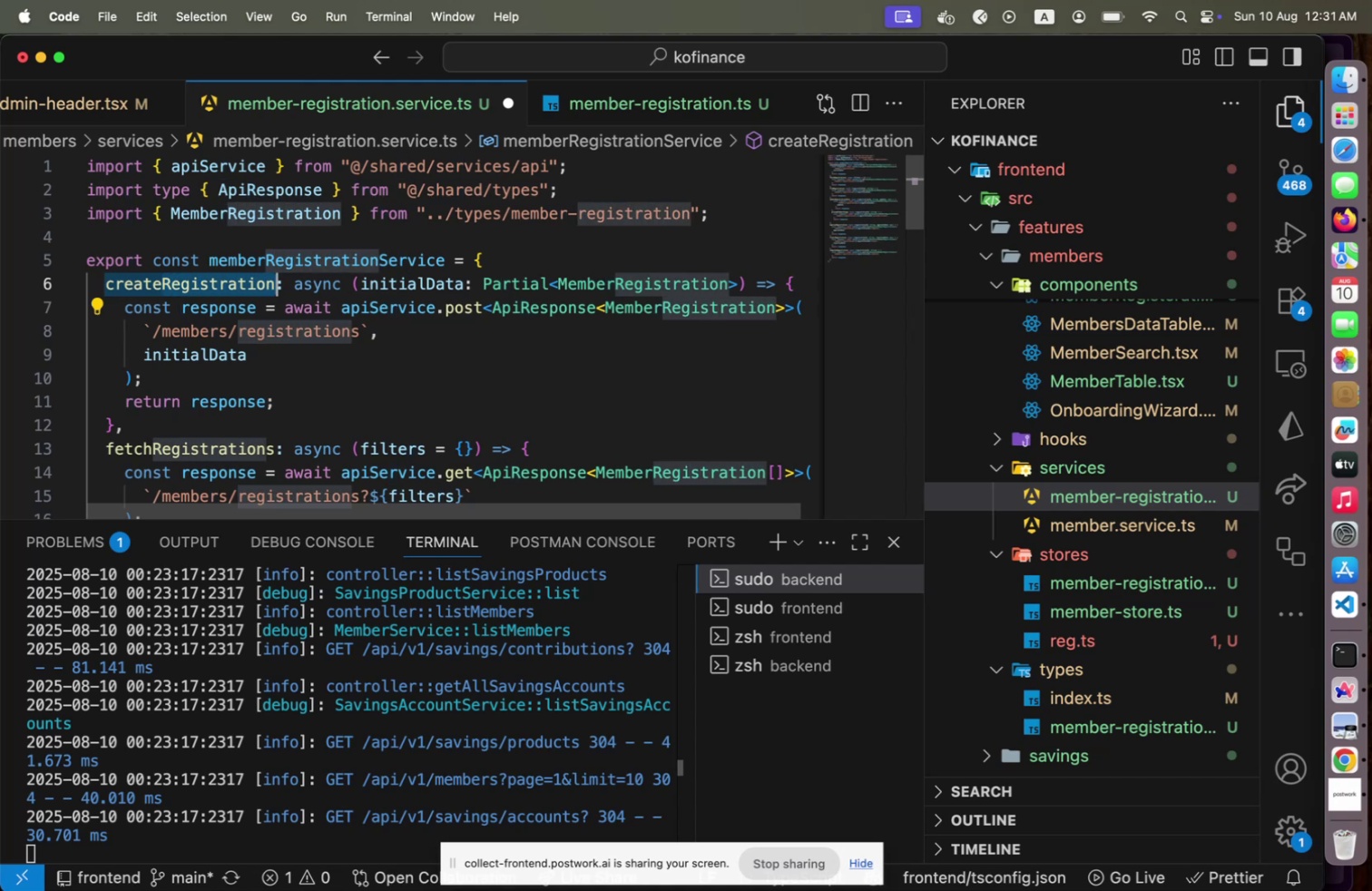 
key(ArrowDown)
 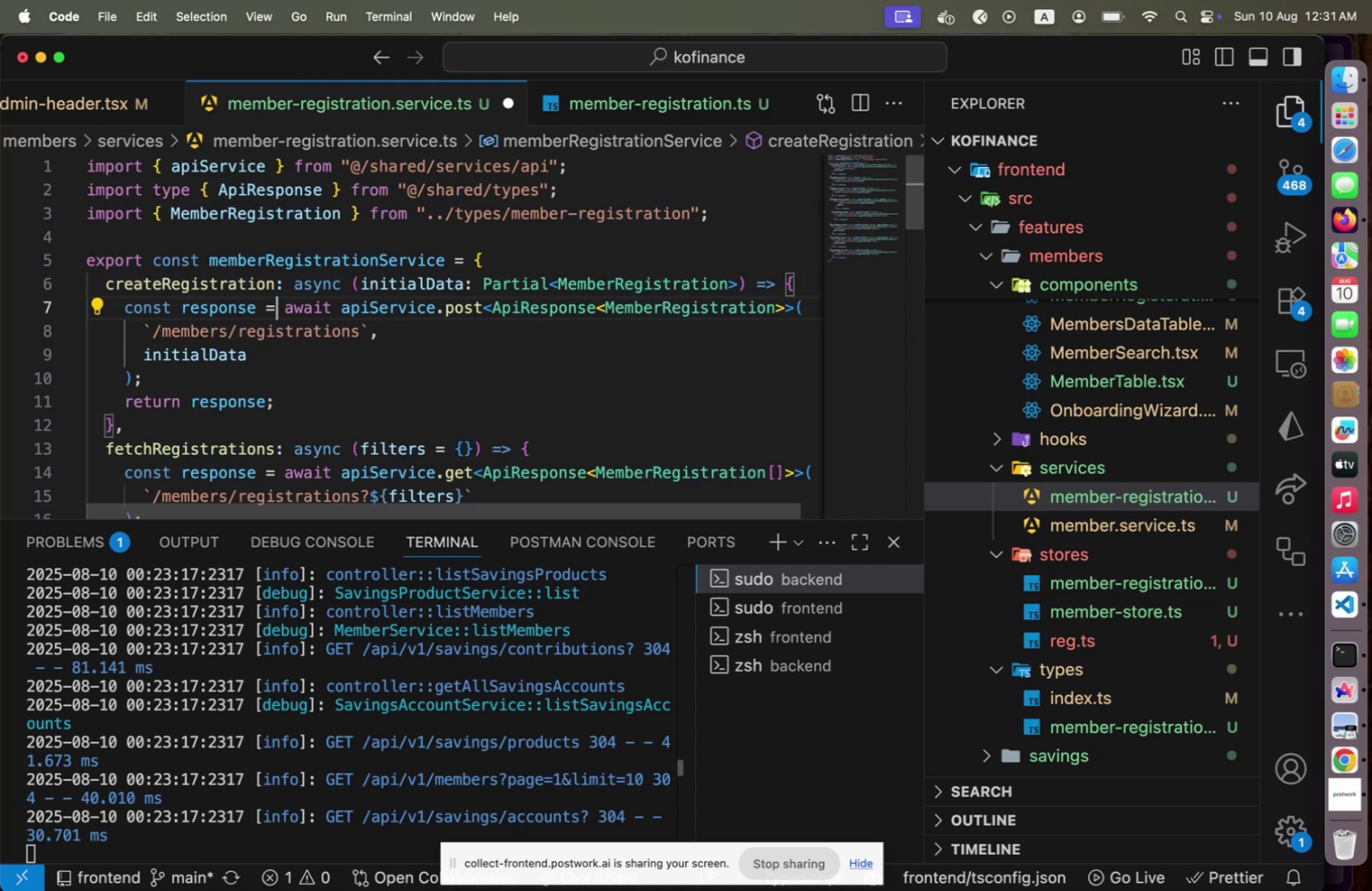 
key(ArrowDown)
 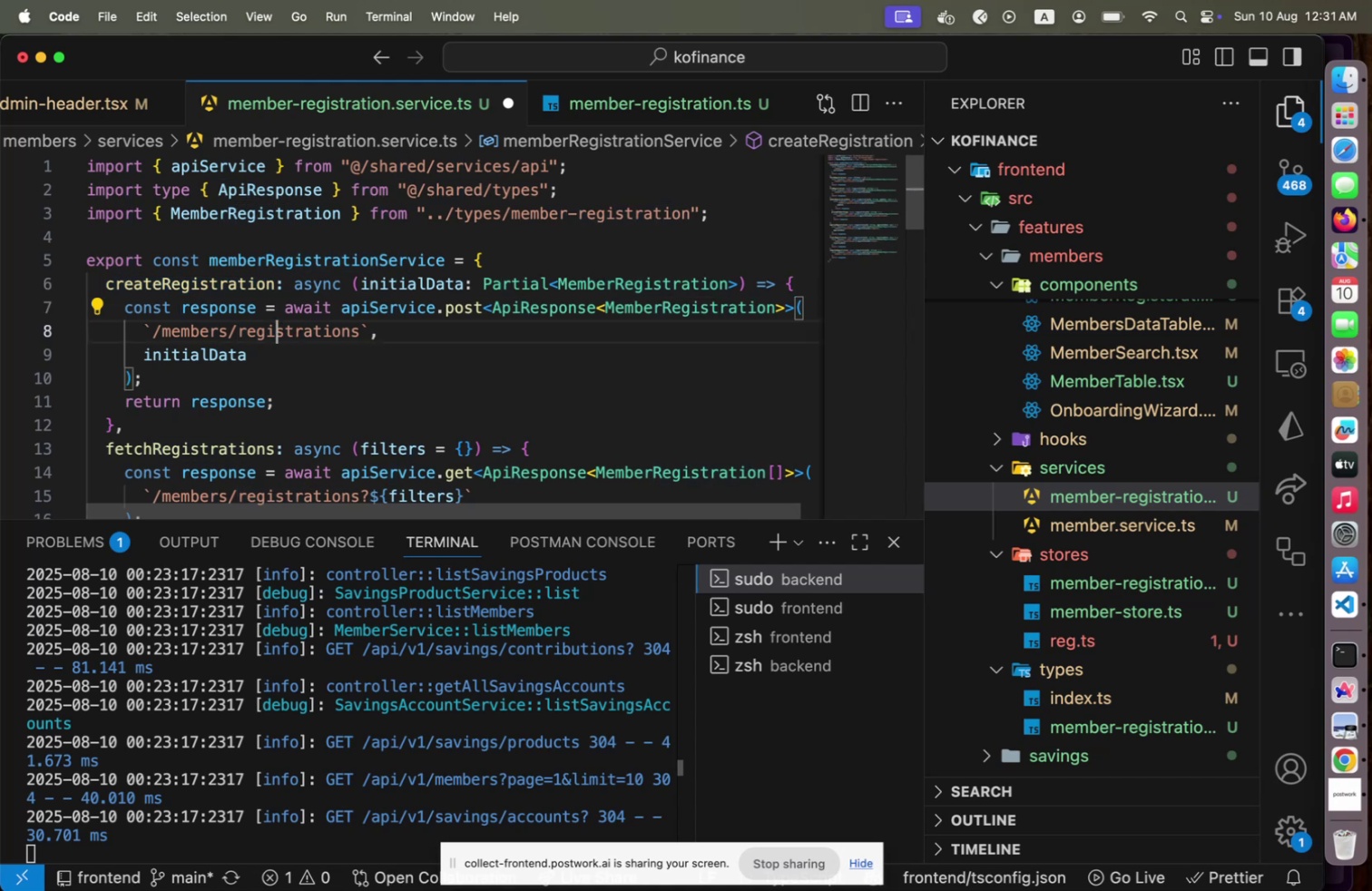 
key(ArrowDown)
 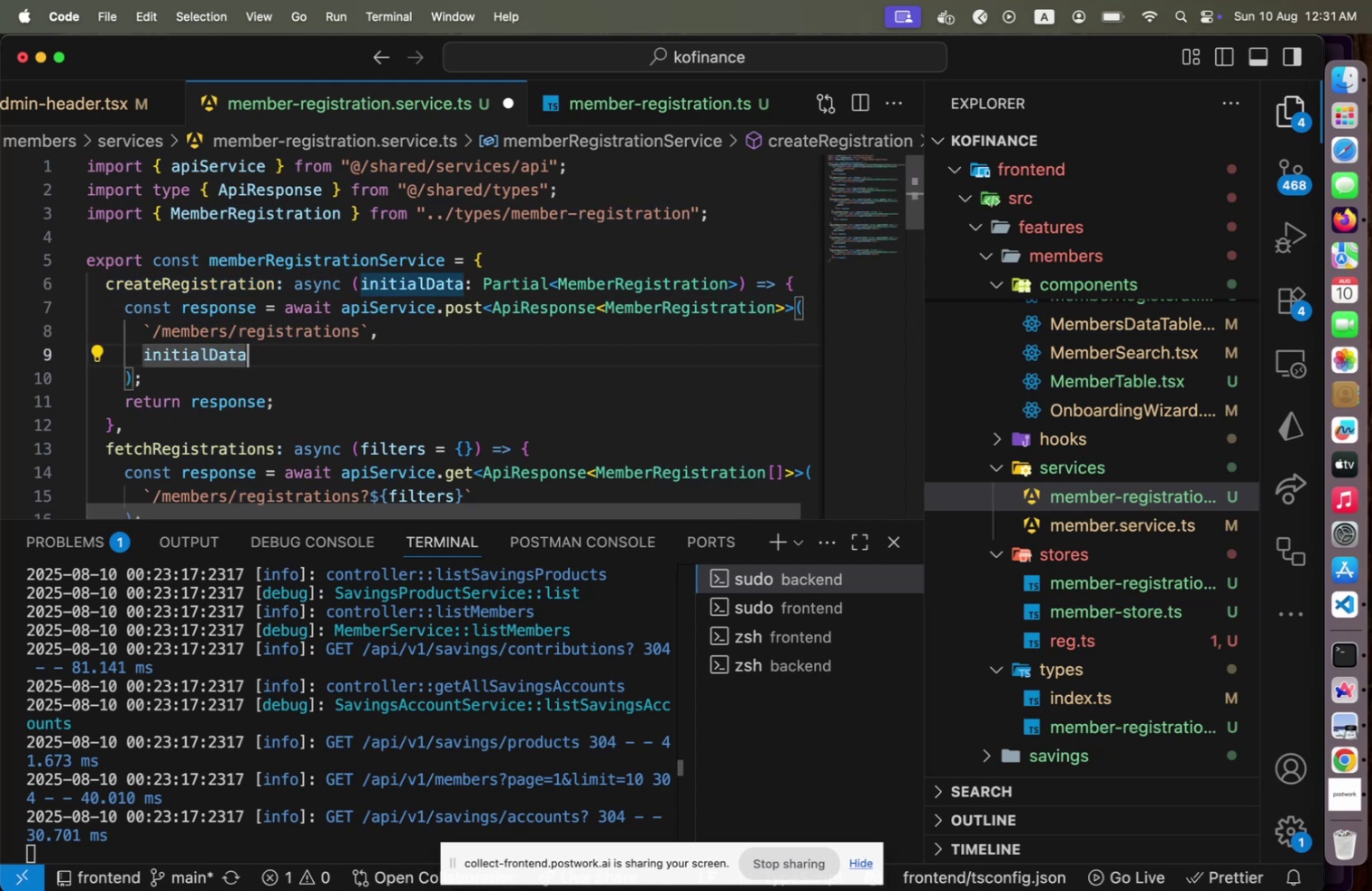 
key(ArrowUp)
 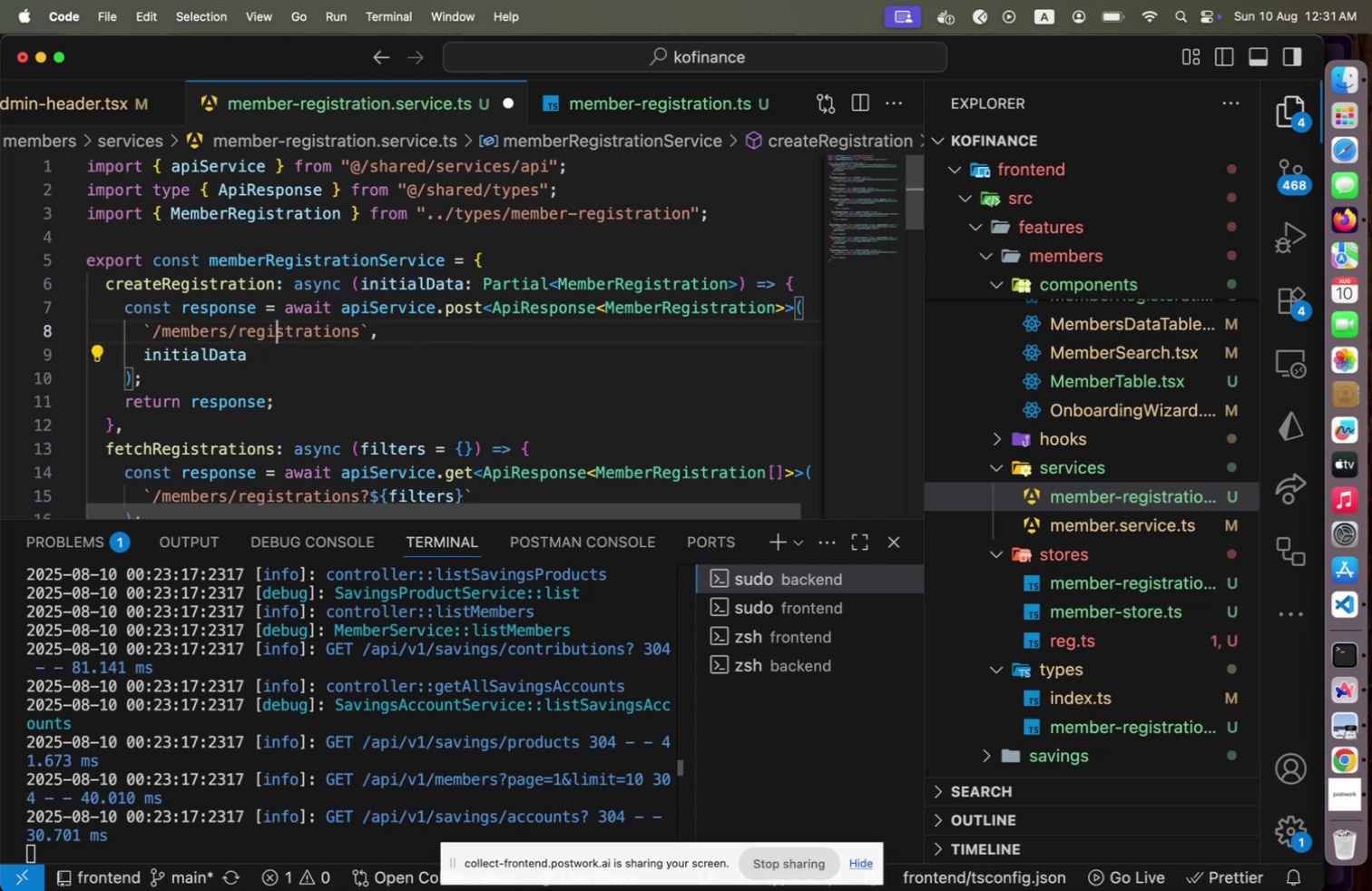 
key(ArrowUp)
 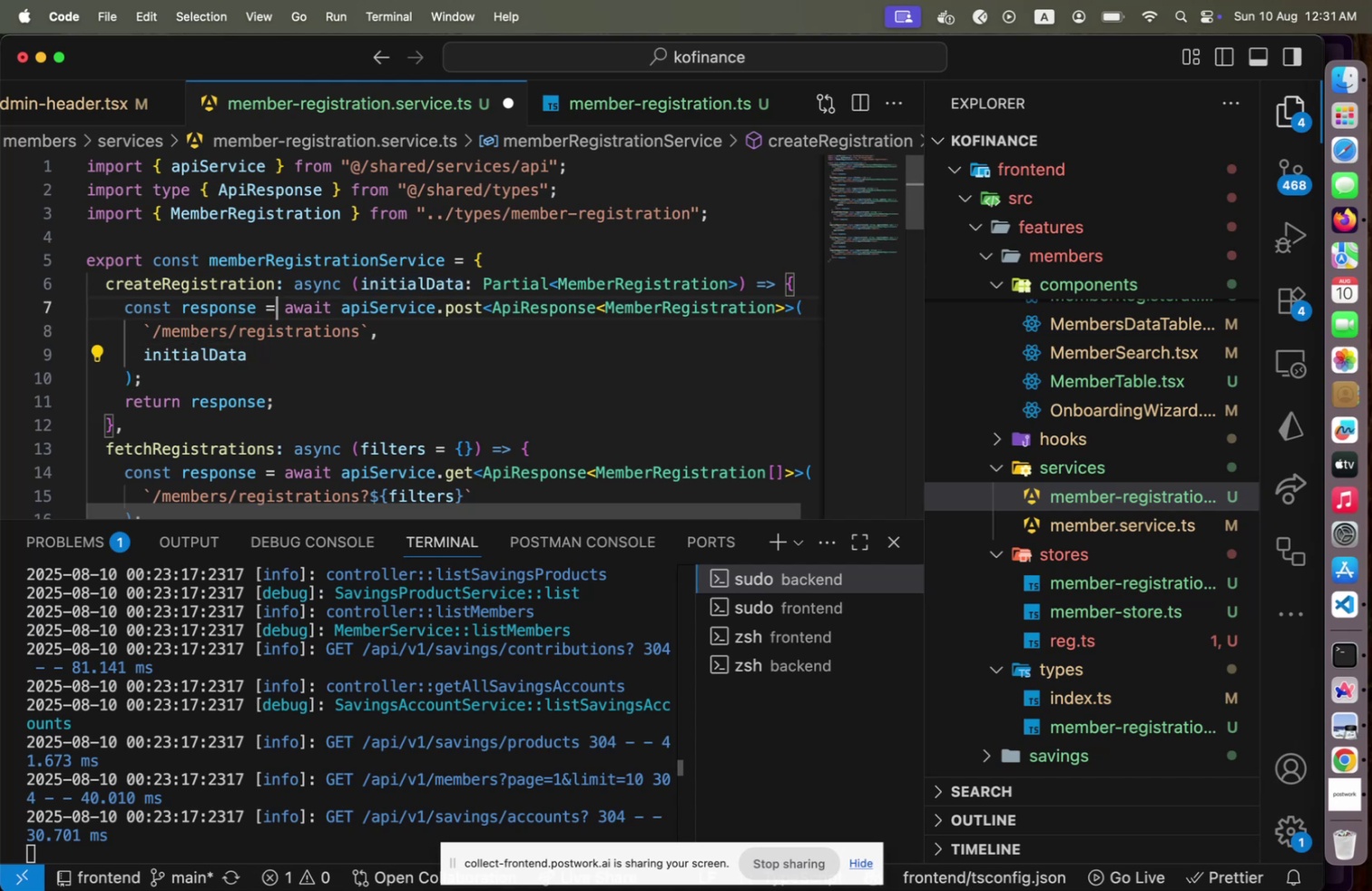 
key(ArrowUp)
 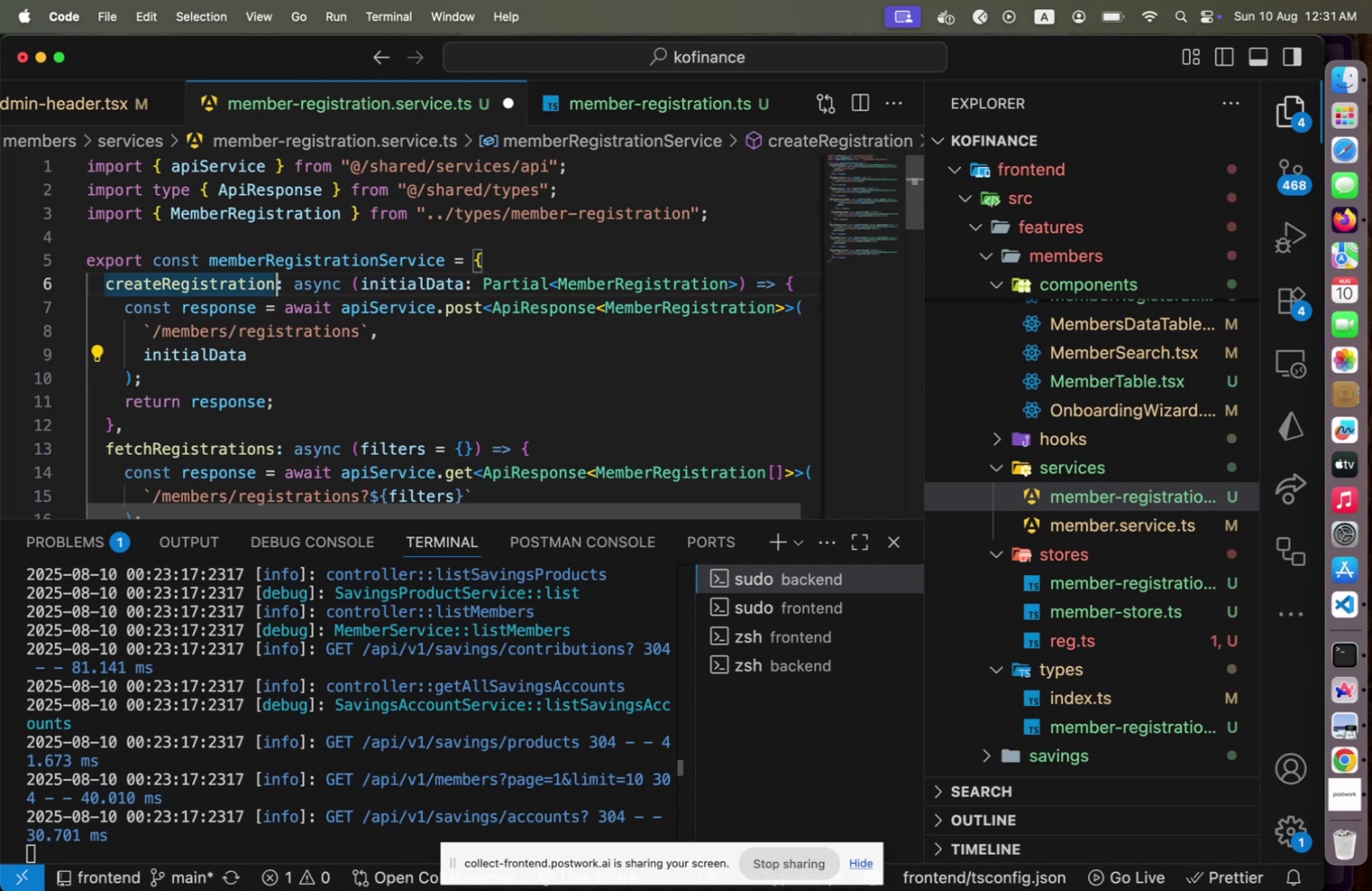 
key(ArrowUp)
 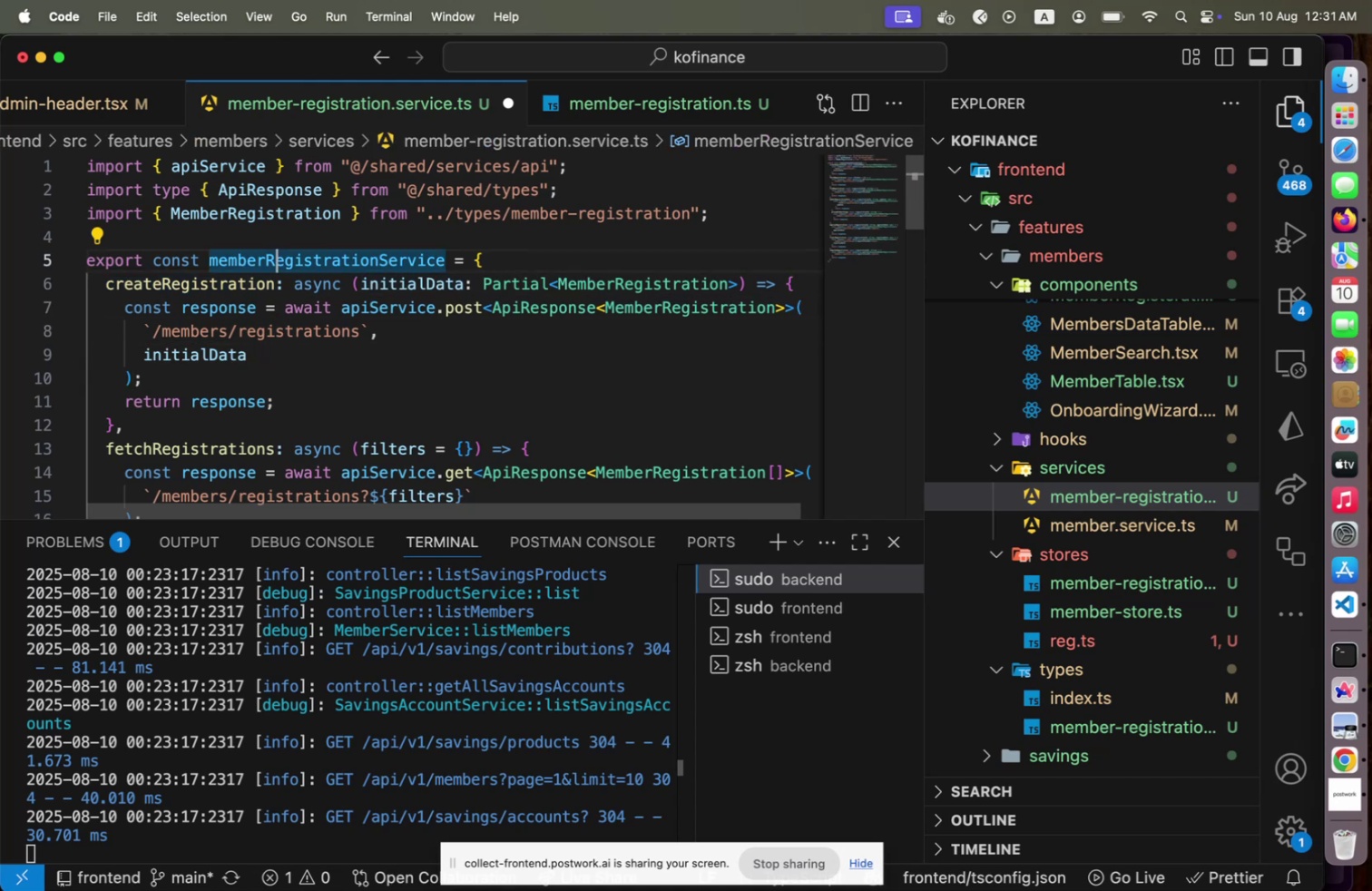 
key(ArrowDown)
 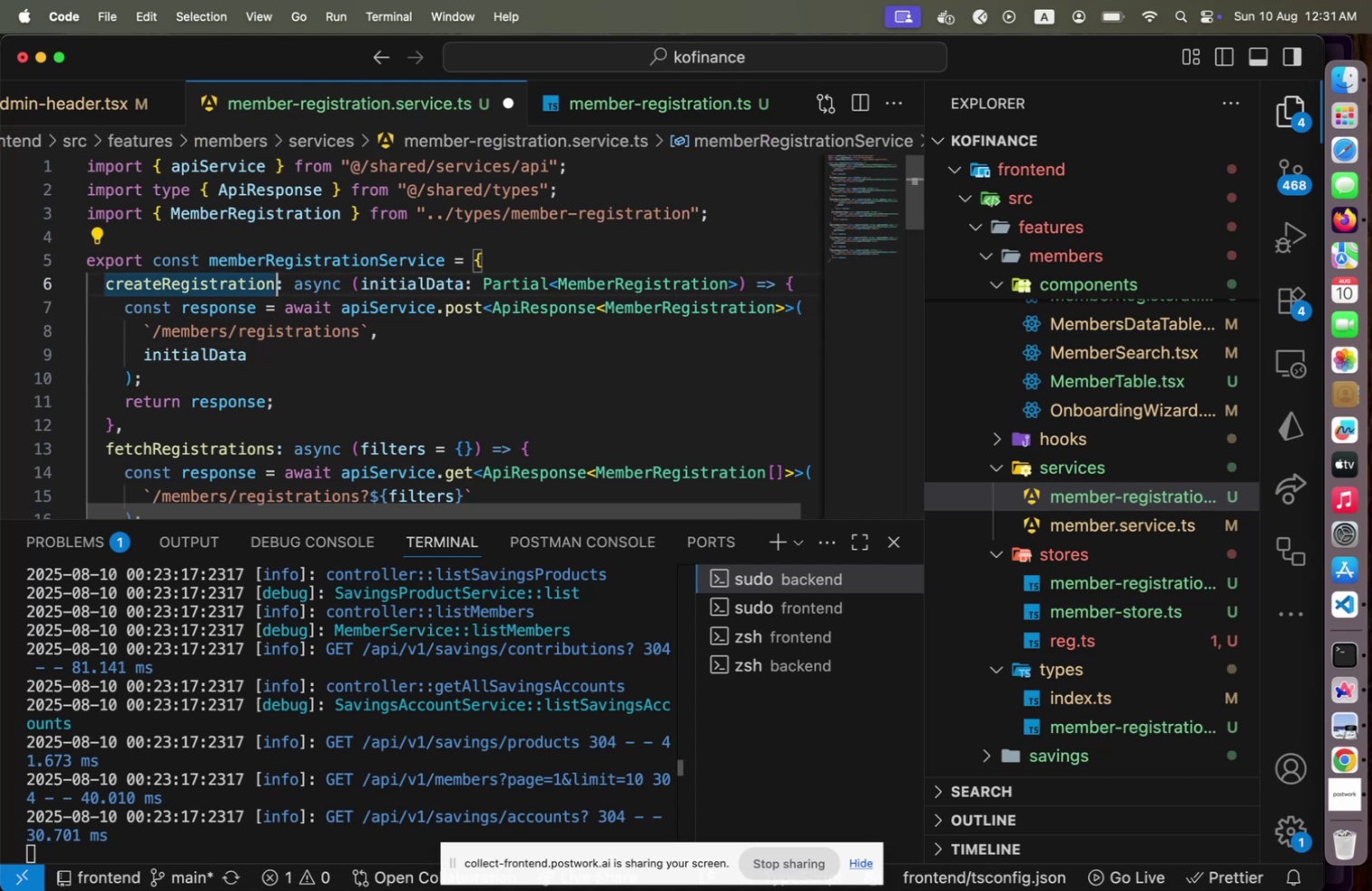 
key(Home)
 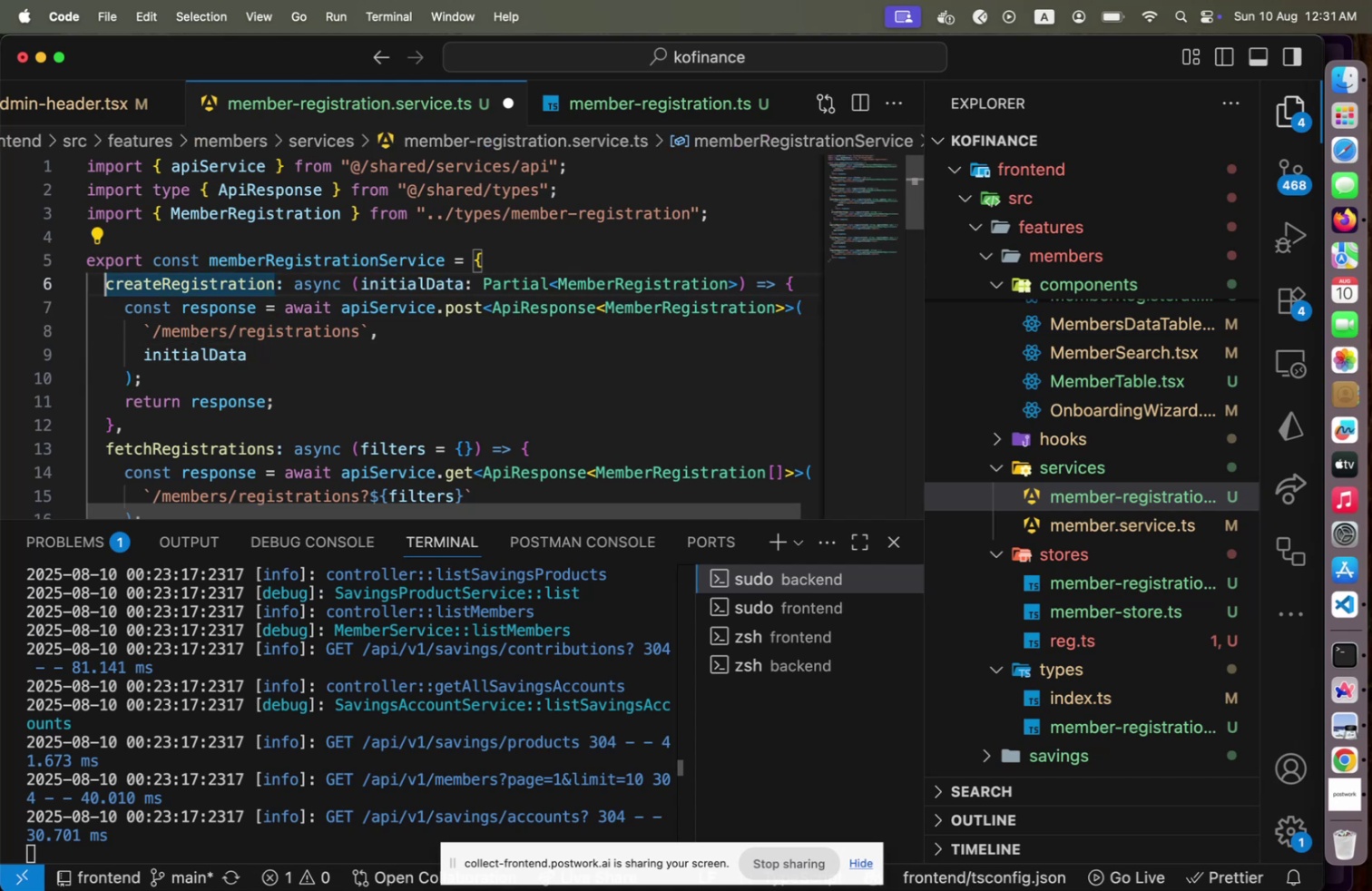 
key(Shift+ArrowDown)
 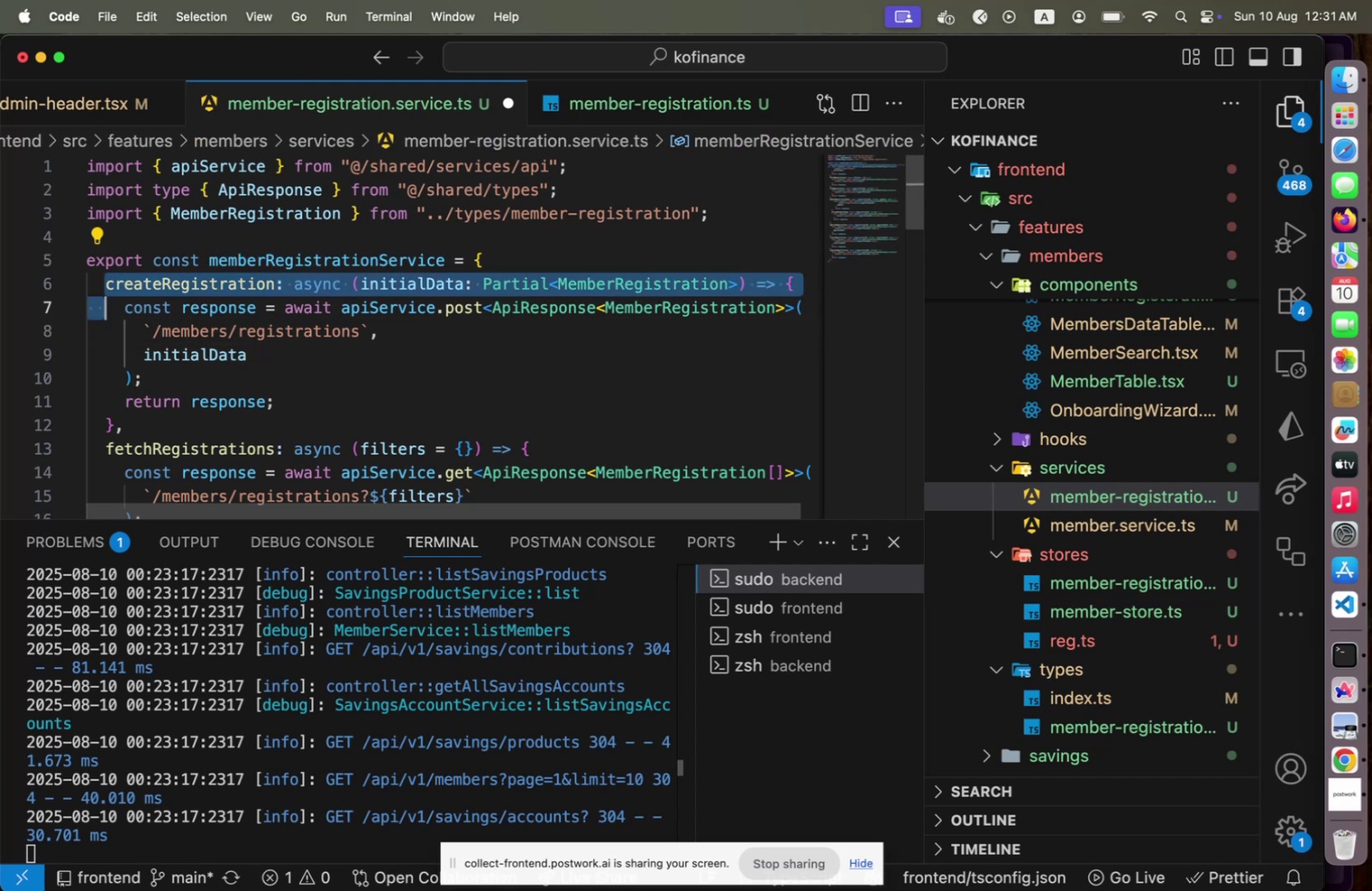 
key(Shift+ArrowDown)
 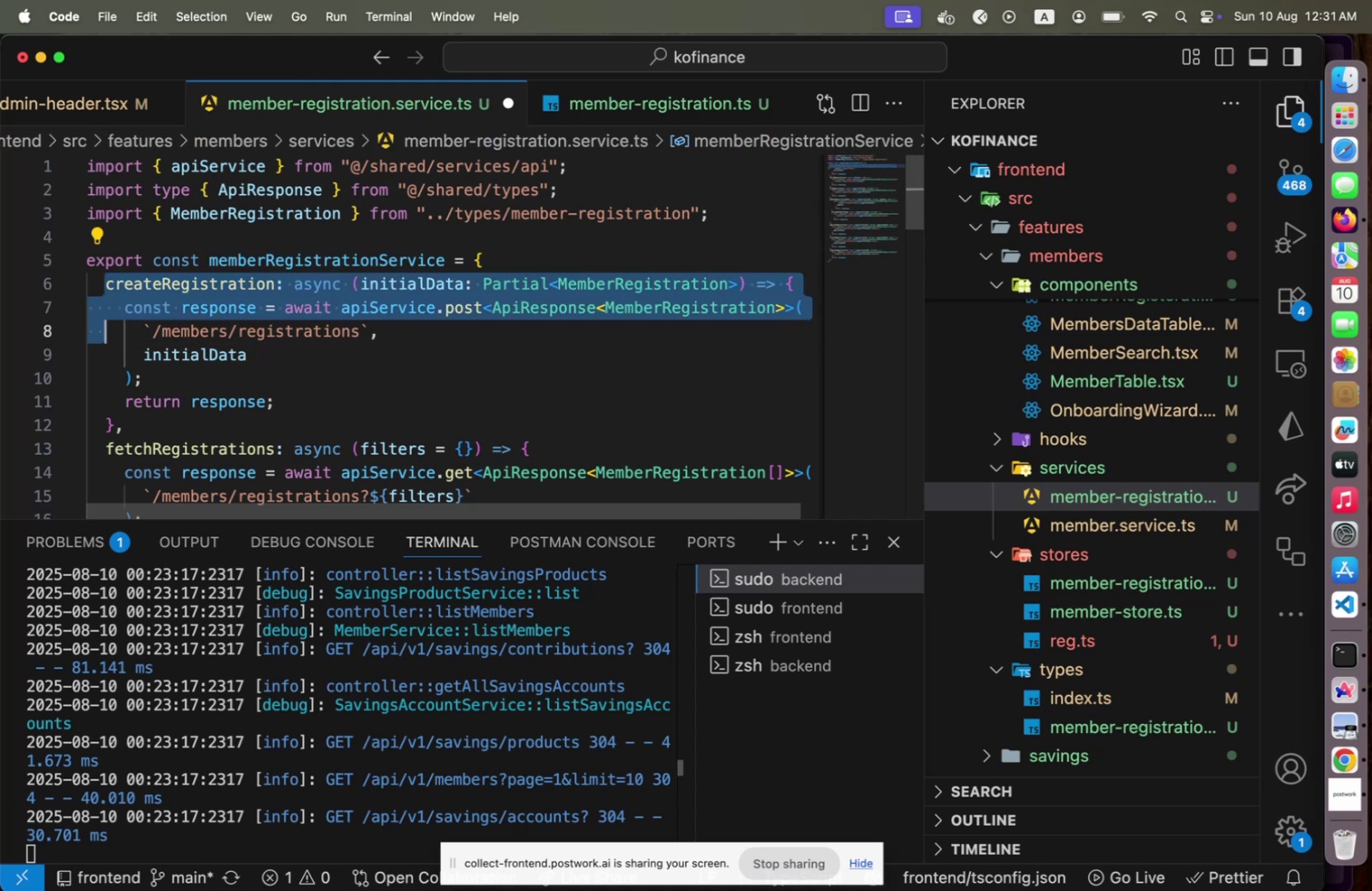 
key(Shift+ArrowDown)
 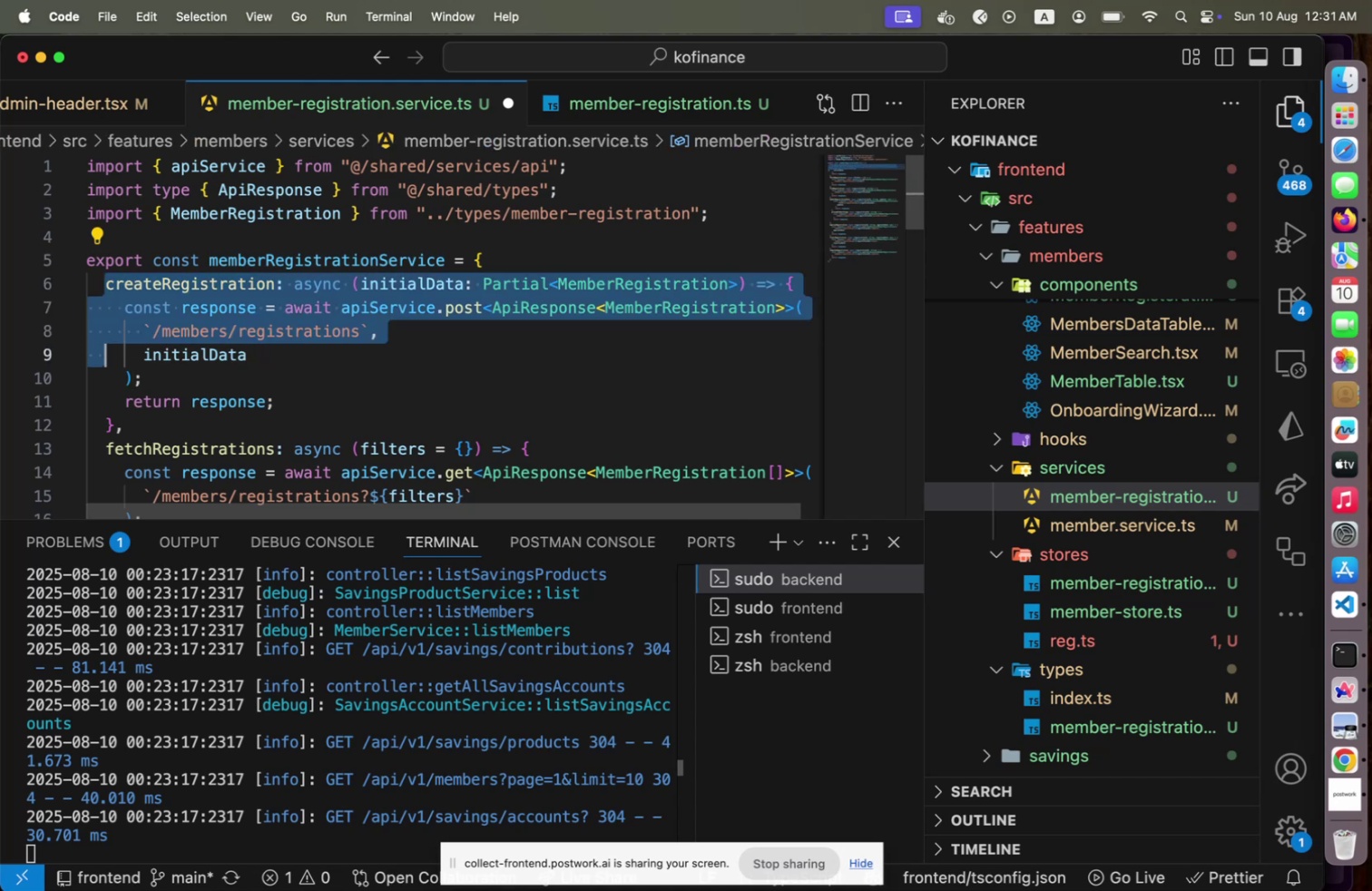 
key(Shift+ArrowDown)
 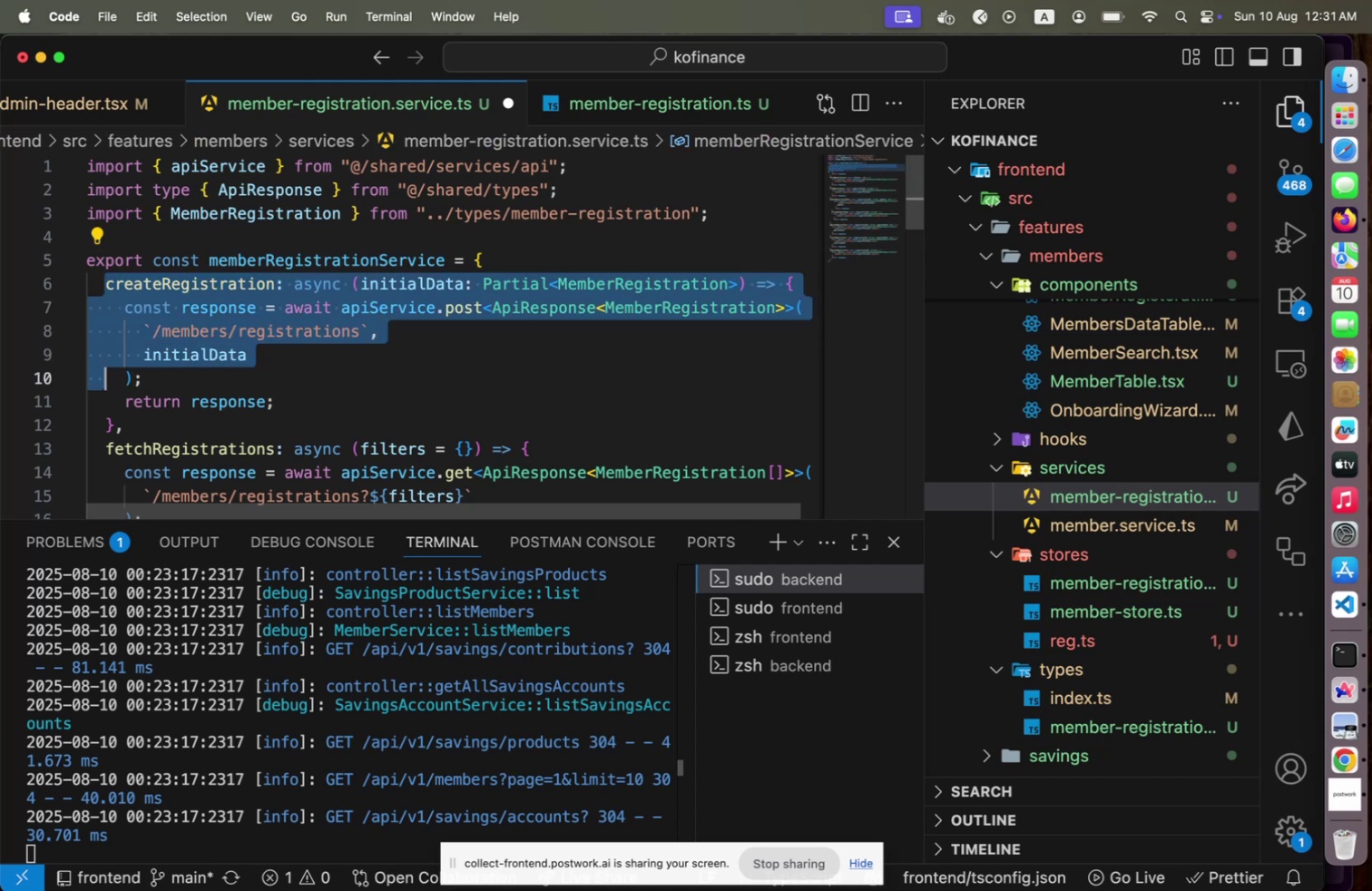 
key(Shift+ArrowDown)
 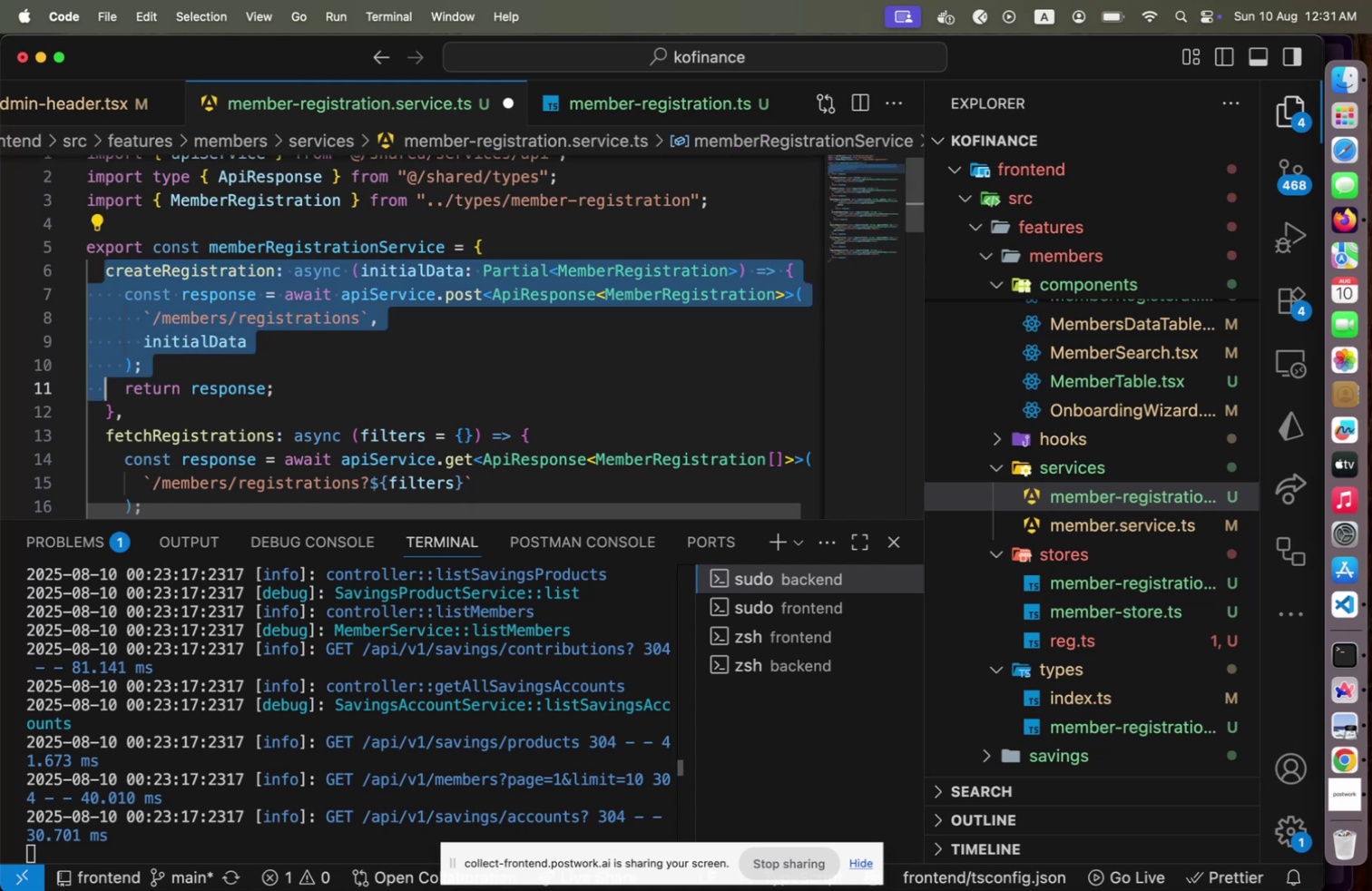 
key(Shift+ArrowDown)
 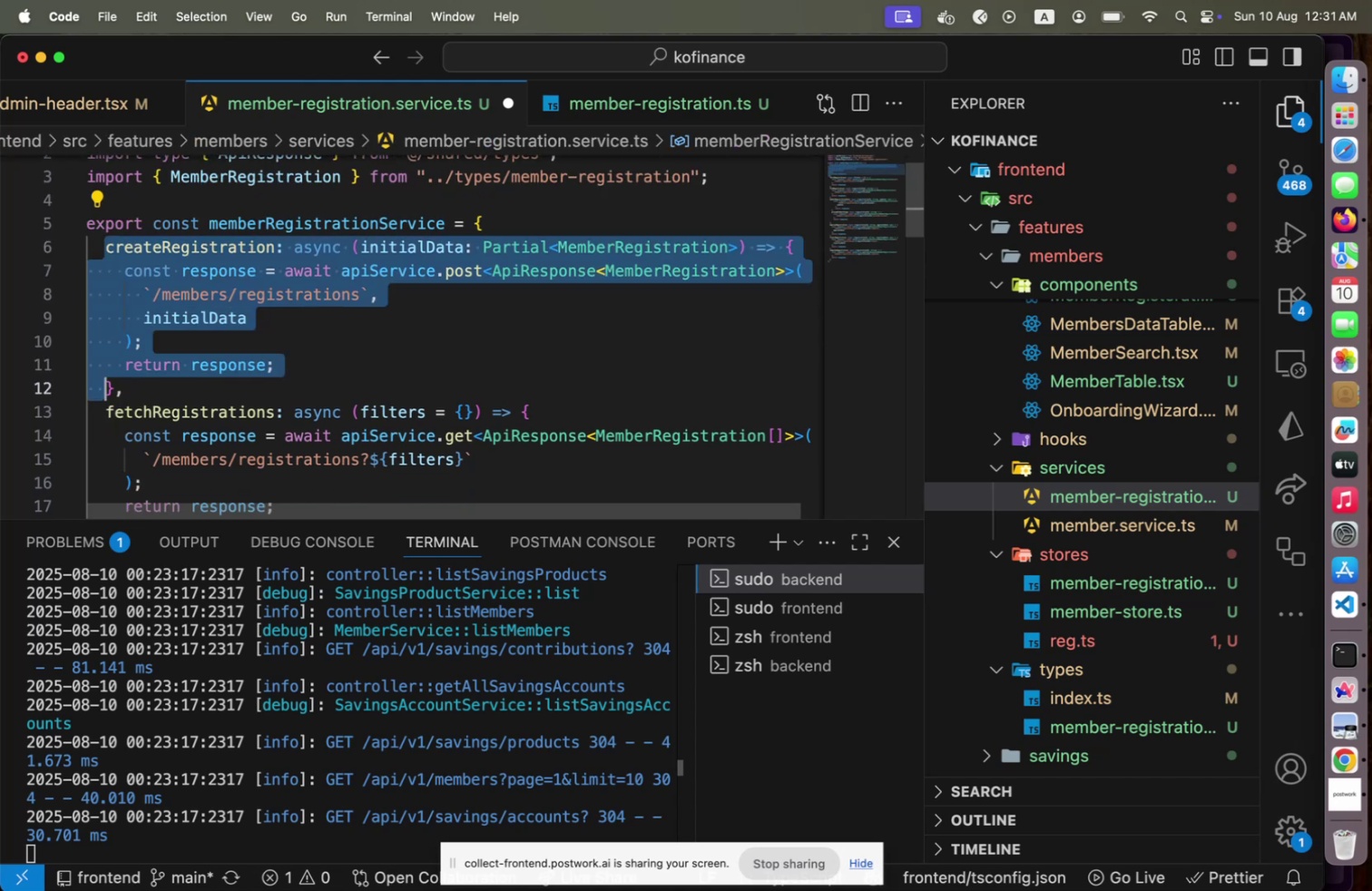 
key(Shift+End)
 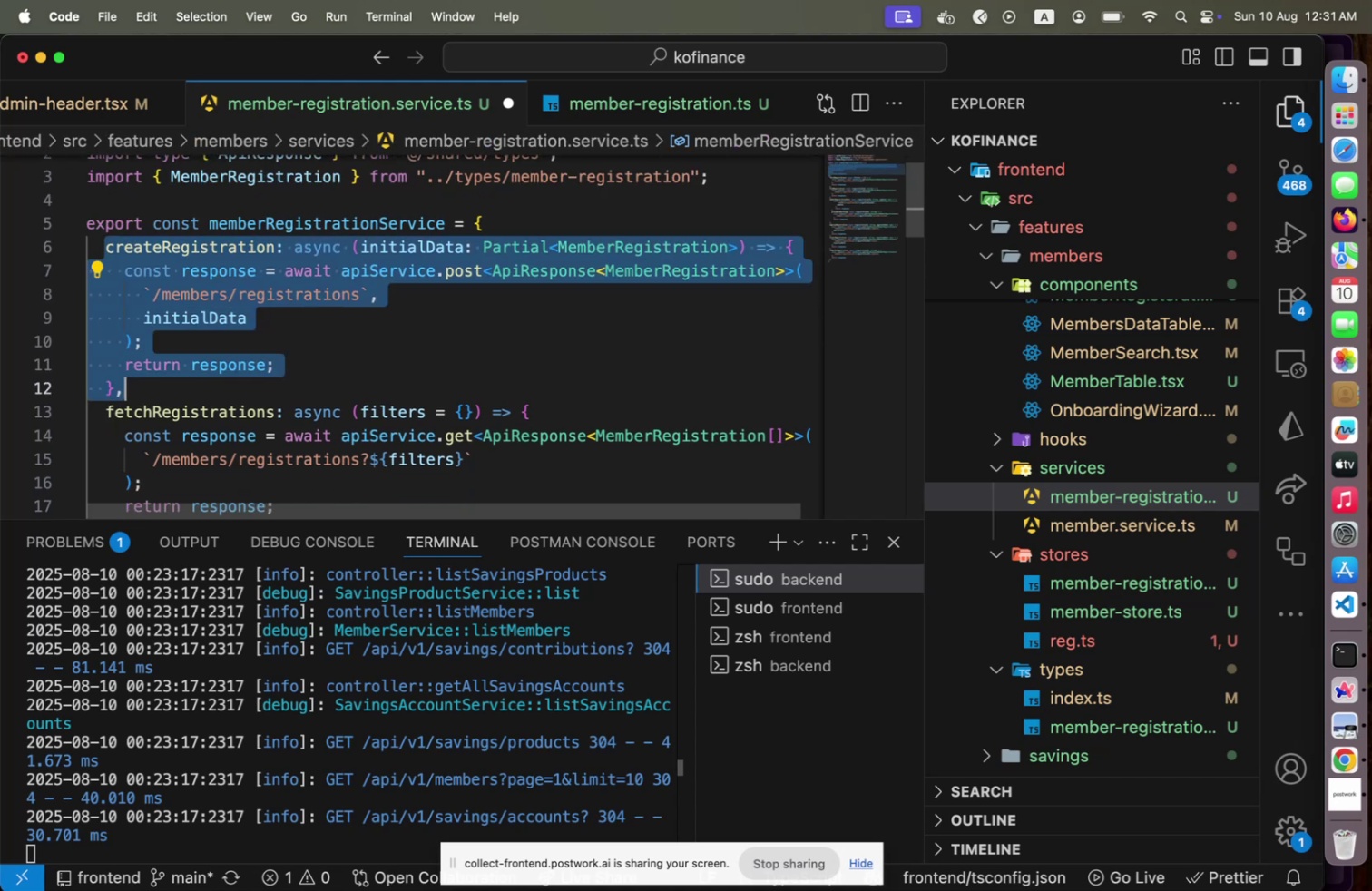 
key(Alt+Shift+OptionLeft)
 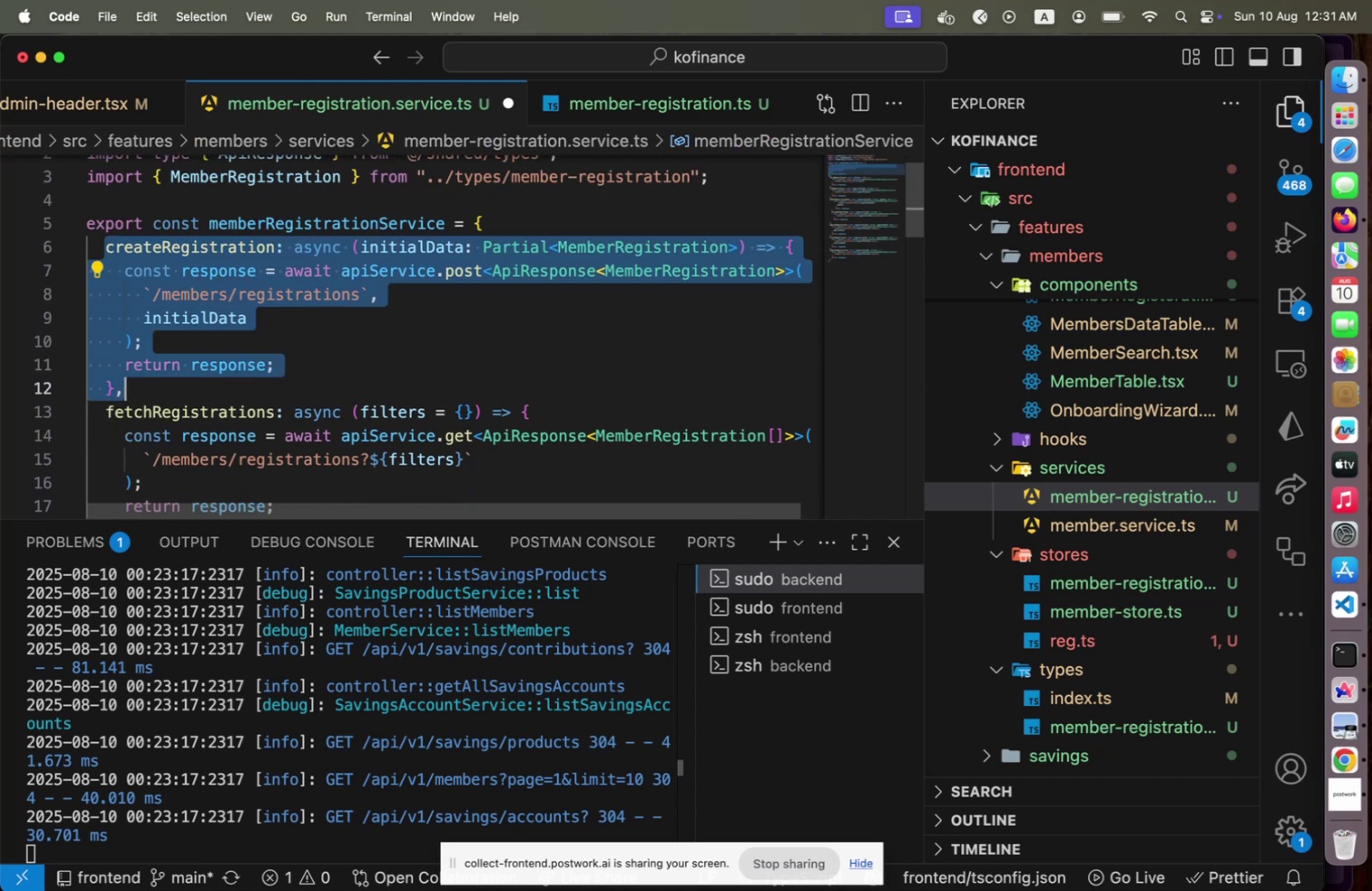 
key(Alt+Shift+ArrowUp)
 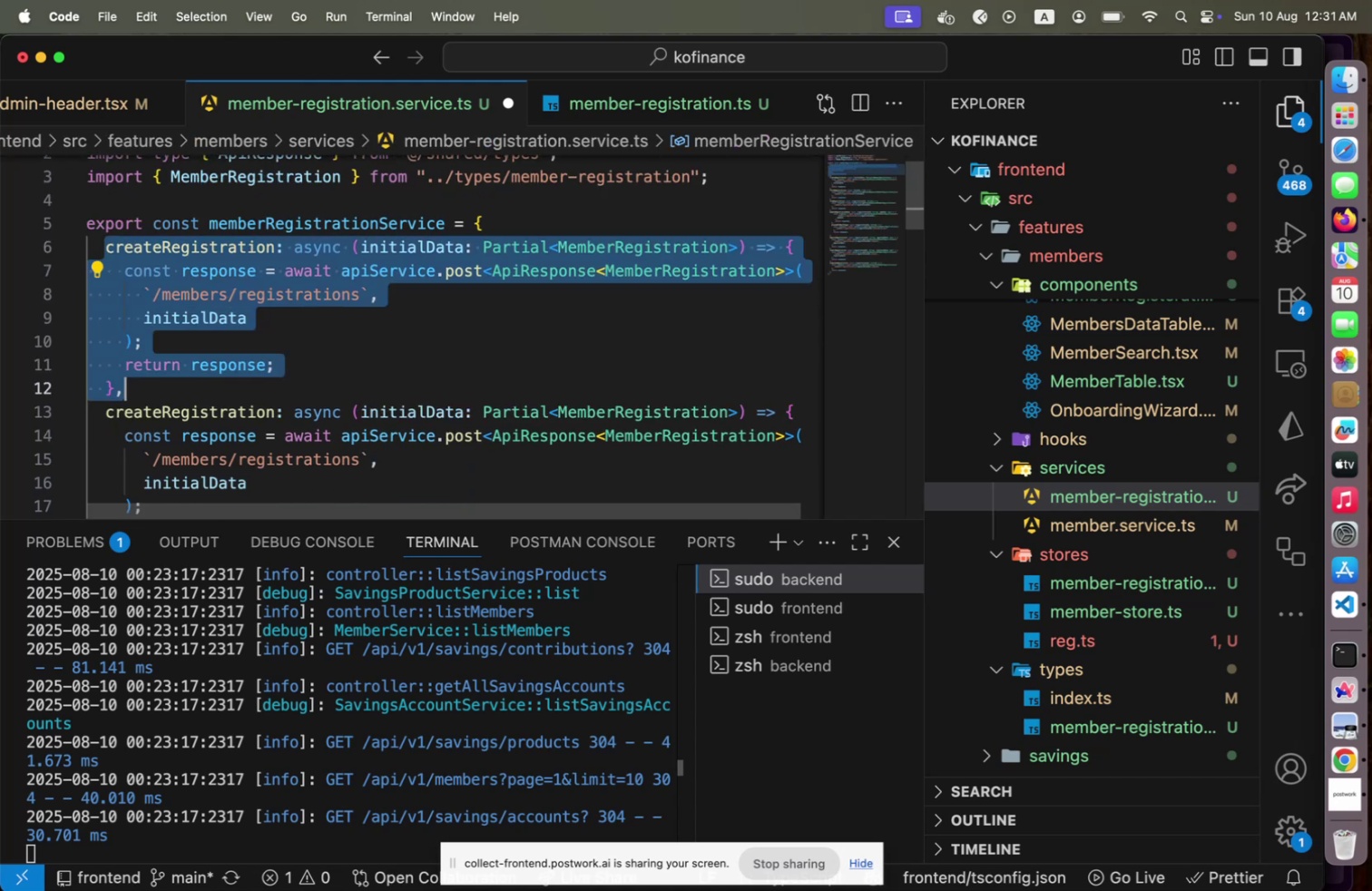 
key(ArrowLeft)
 